 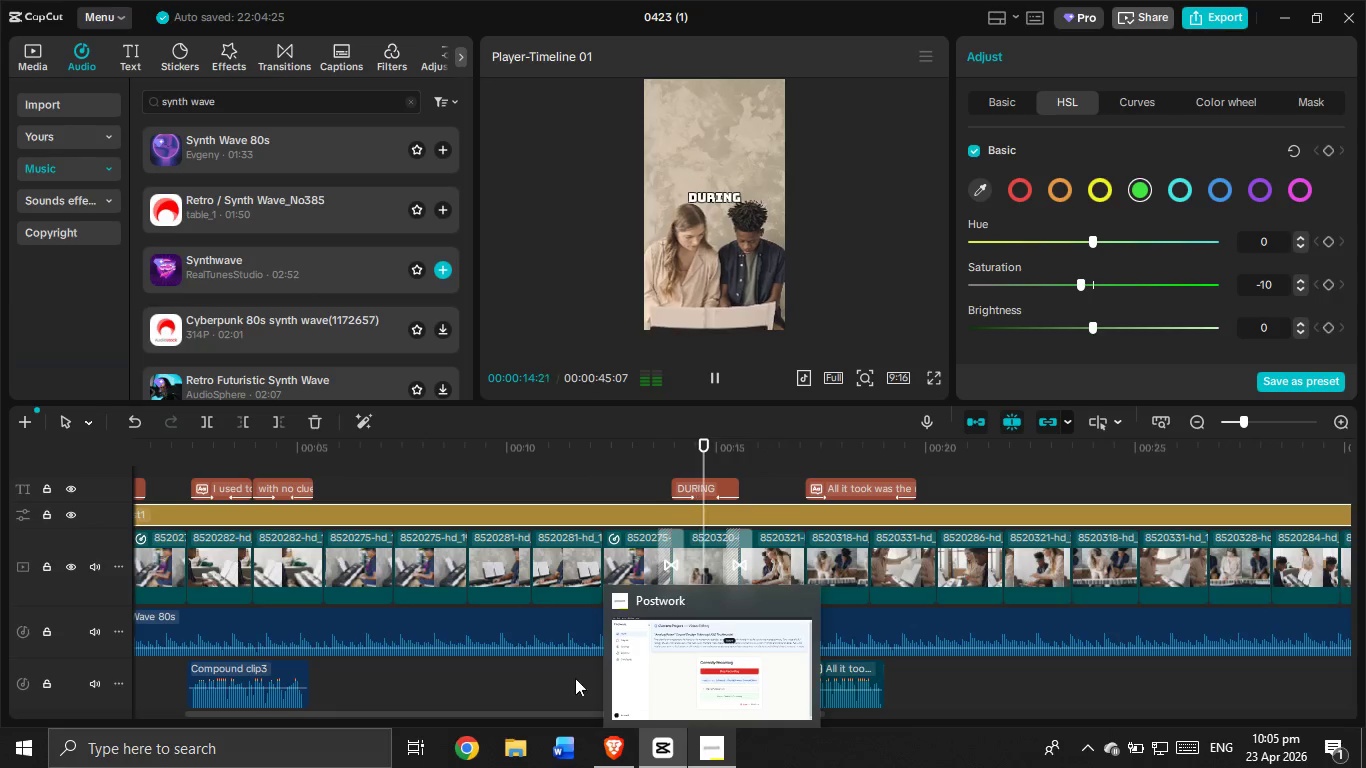 
left_click_drag(start_coordinate=[504, 711], to_coordinate=[715, 767])
 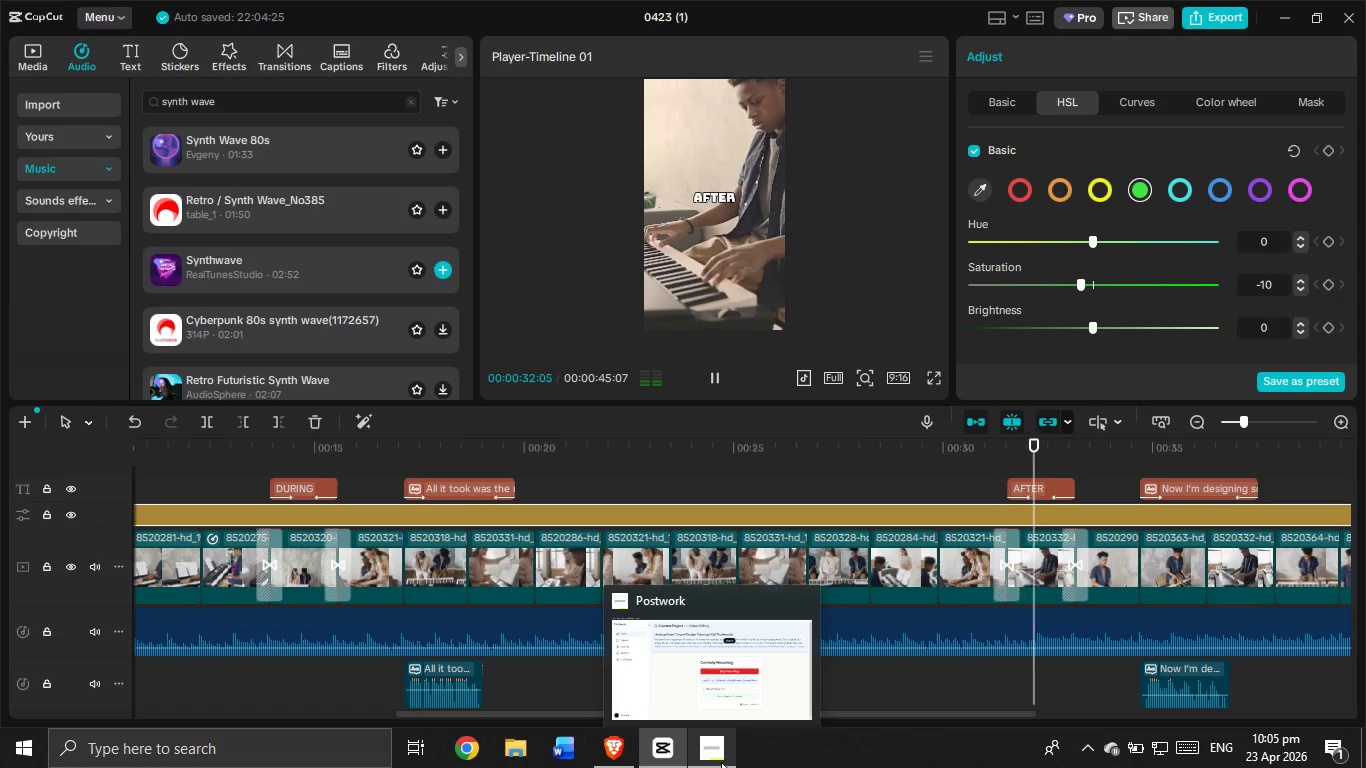 
left_click_drag(start_coordinate=[535, 713], to_coordinate=[927, 767])
 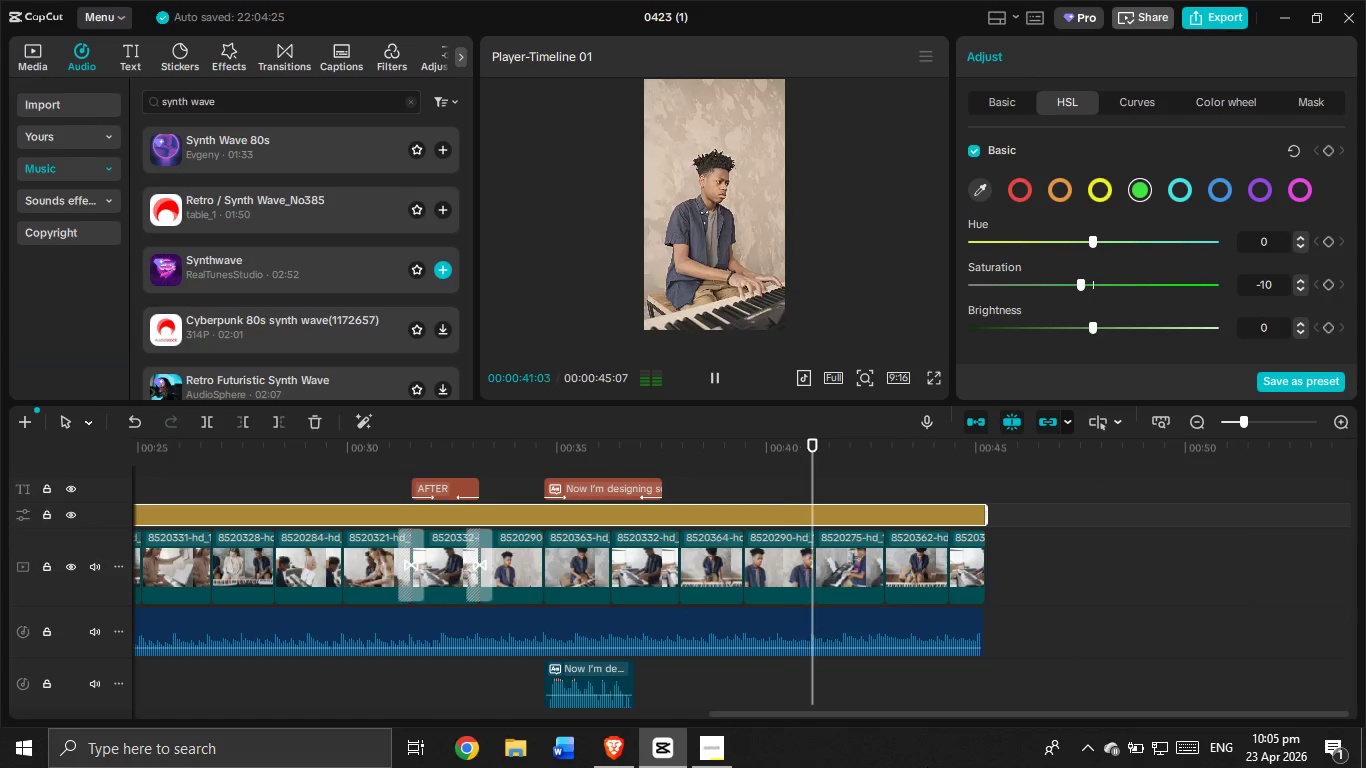 
wait(11.62)
 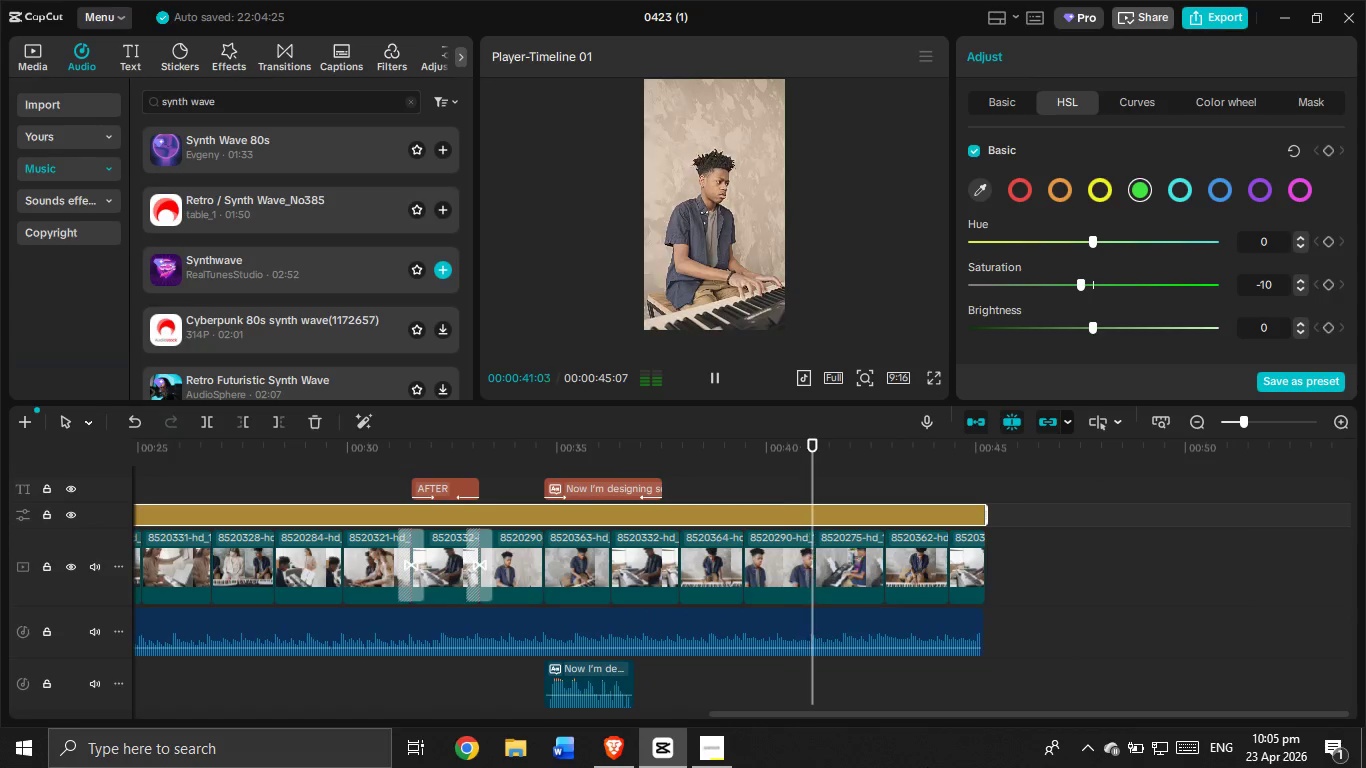 
left_click([977, 549])
 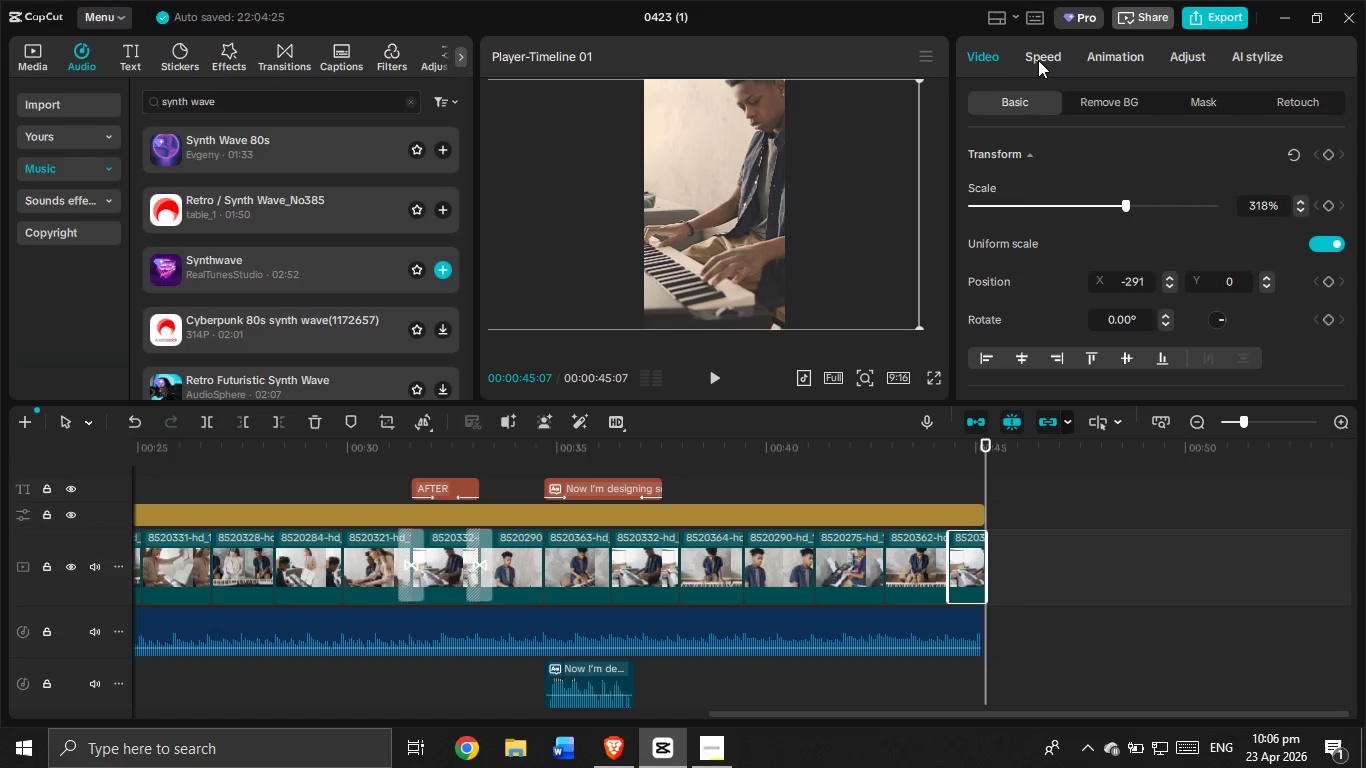 
left_click([1039, 57])
 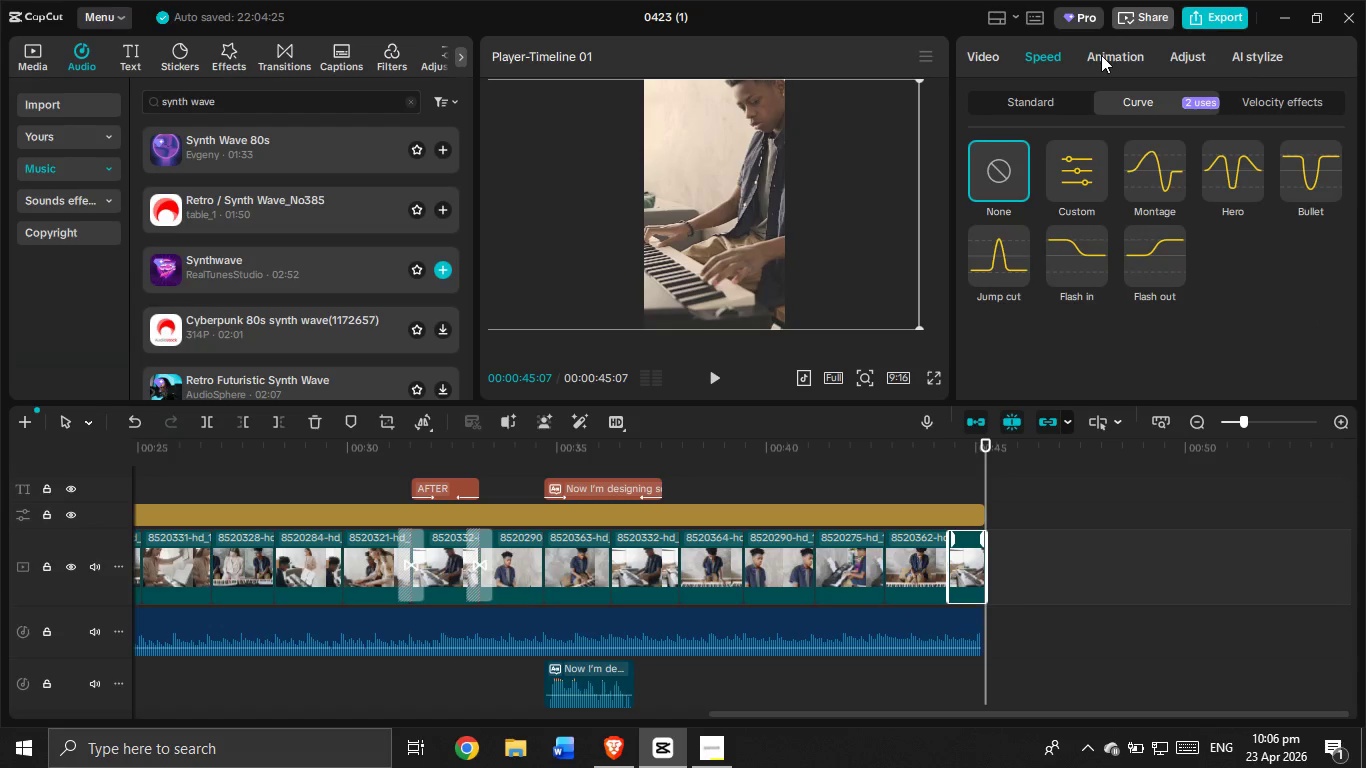 
left_click([1101, 55])
 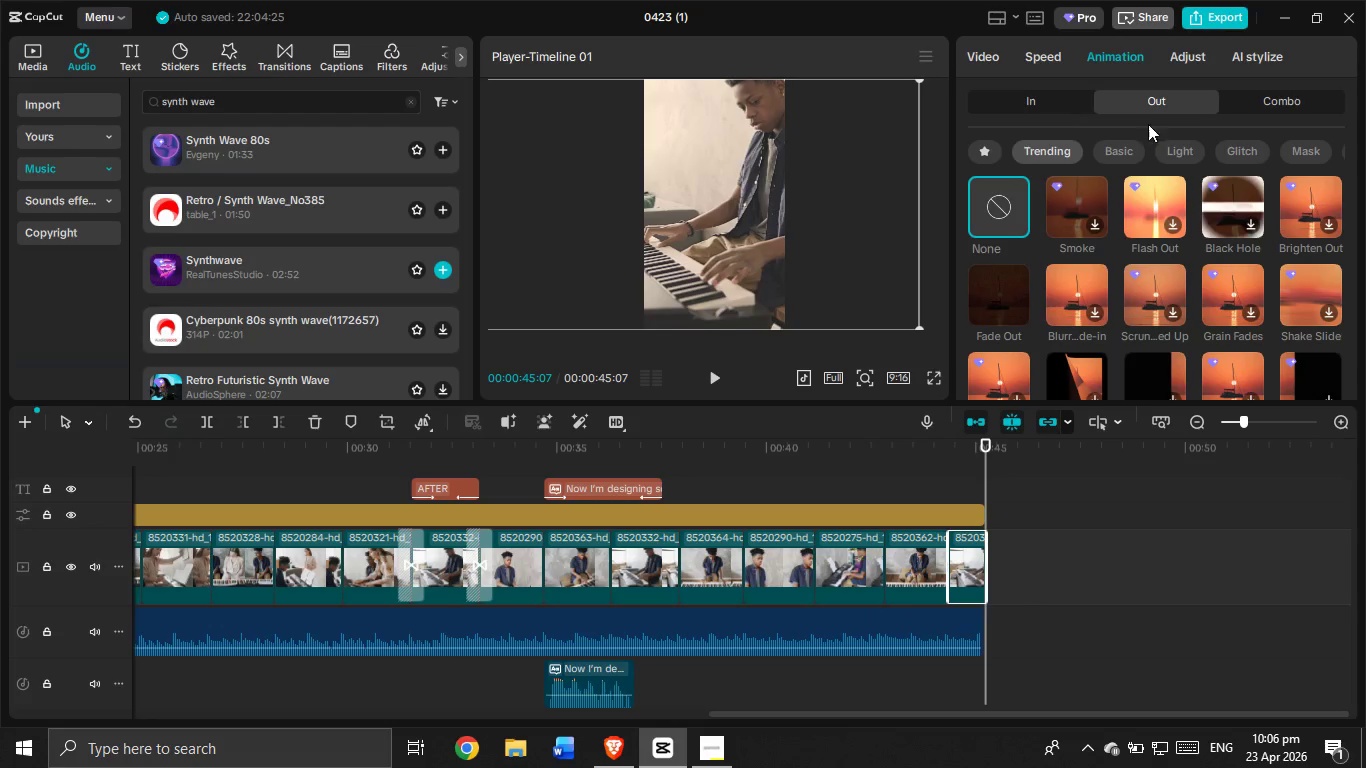 
left_click([996, 290])
 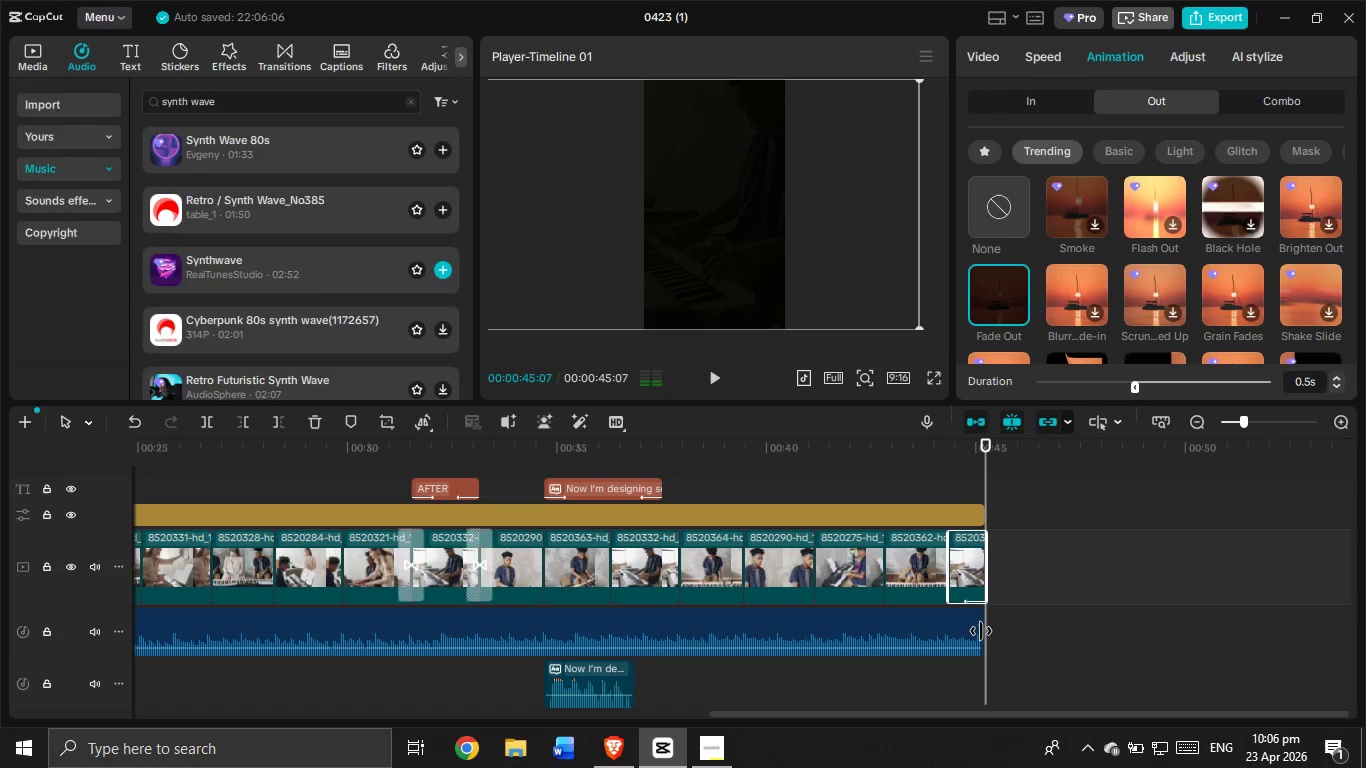 
left_click_drag(start_coordinate=[977, 627], to_coordinate=[944, 623])
 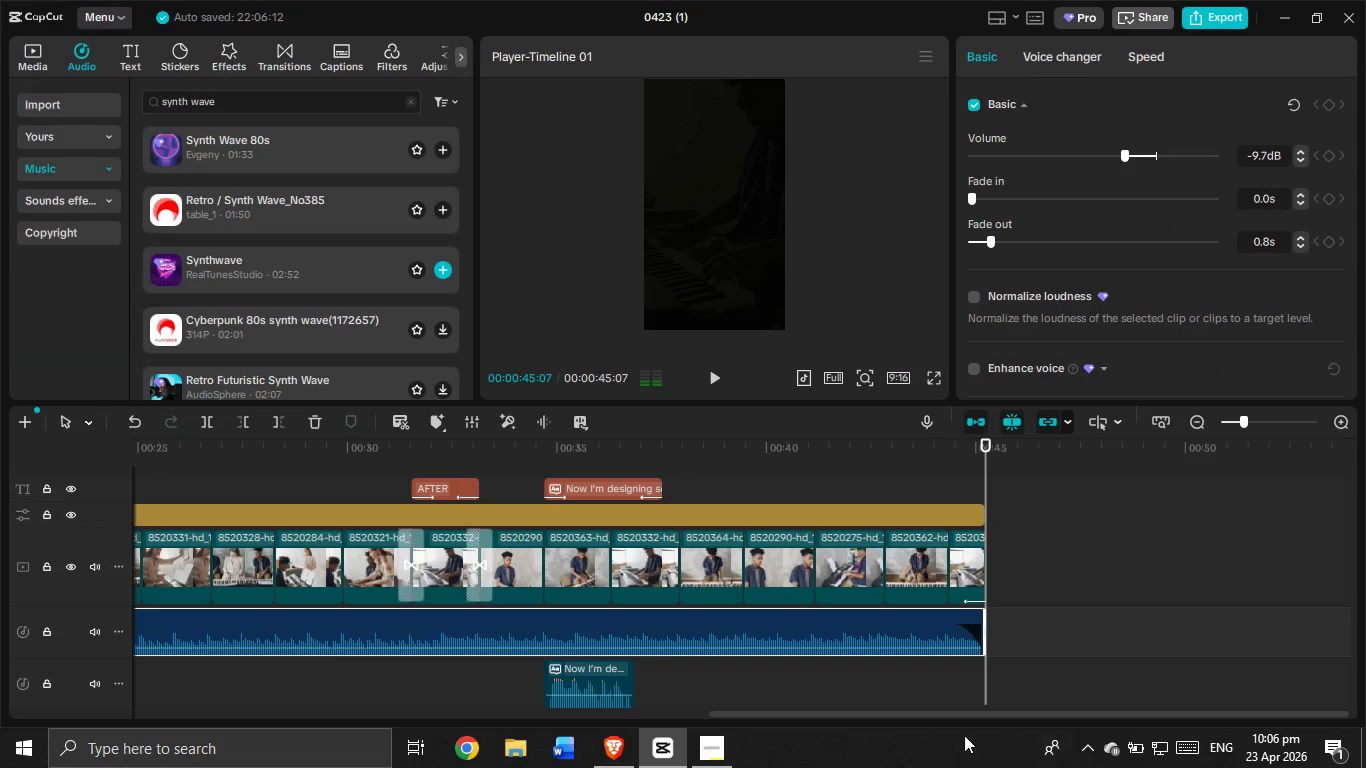 
left_click_drag(start_coordinate=[957, 714], to_coordinate=[260, 605])
 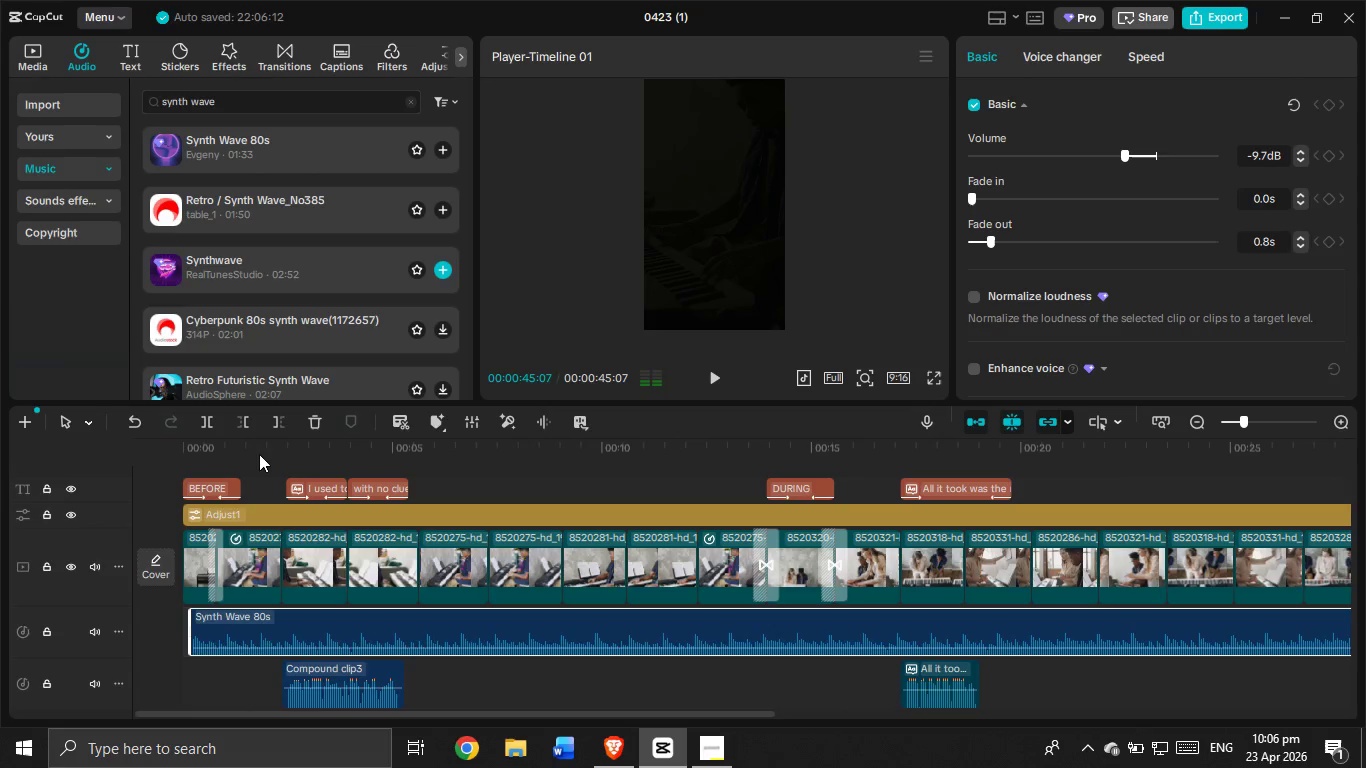 
left_click([258, 454])
 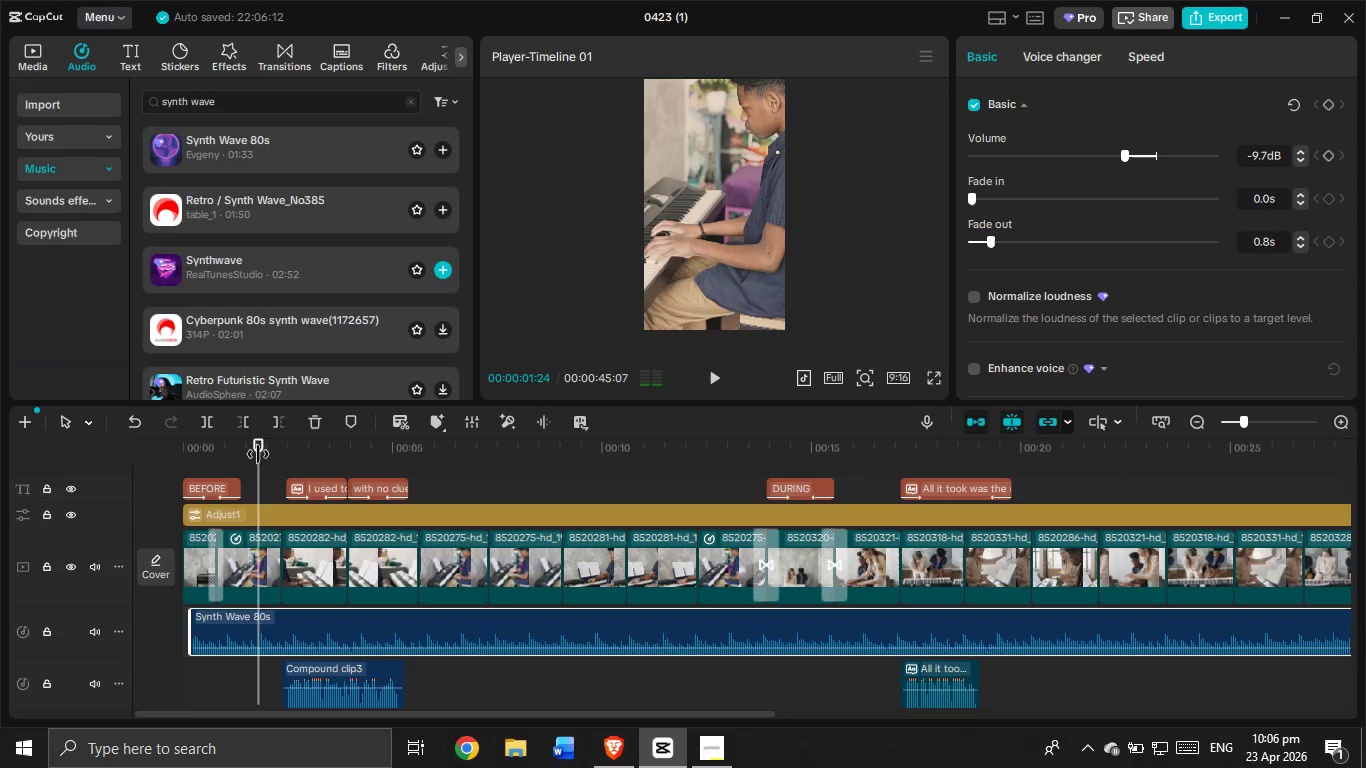 
left_click_drag(start_coordinate=[258, 454], to_coordinate=[136, 470])
 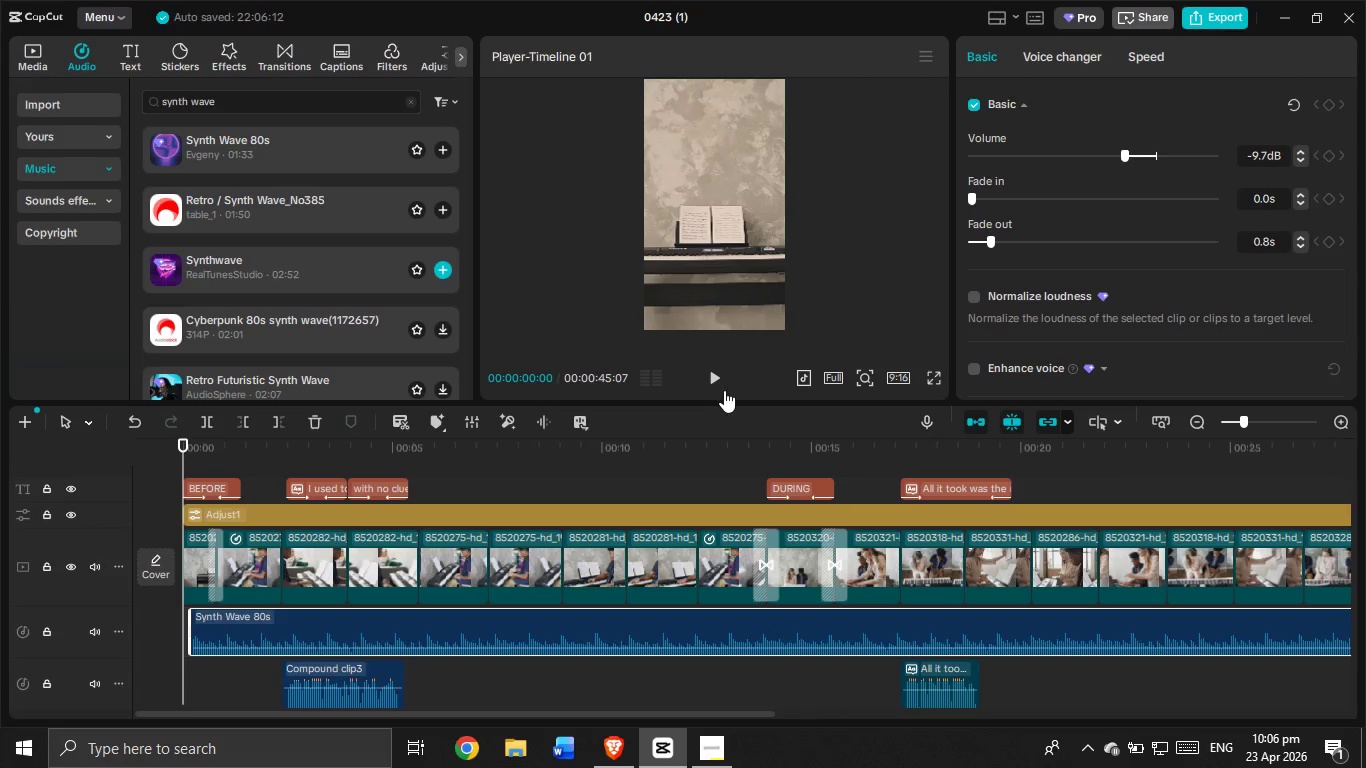 
left_click([709, 380])
 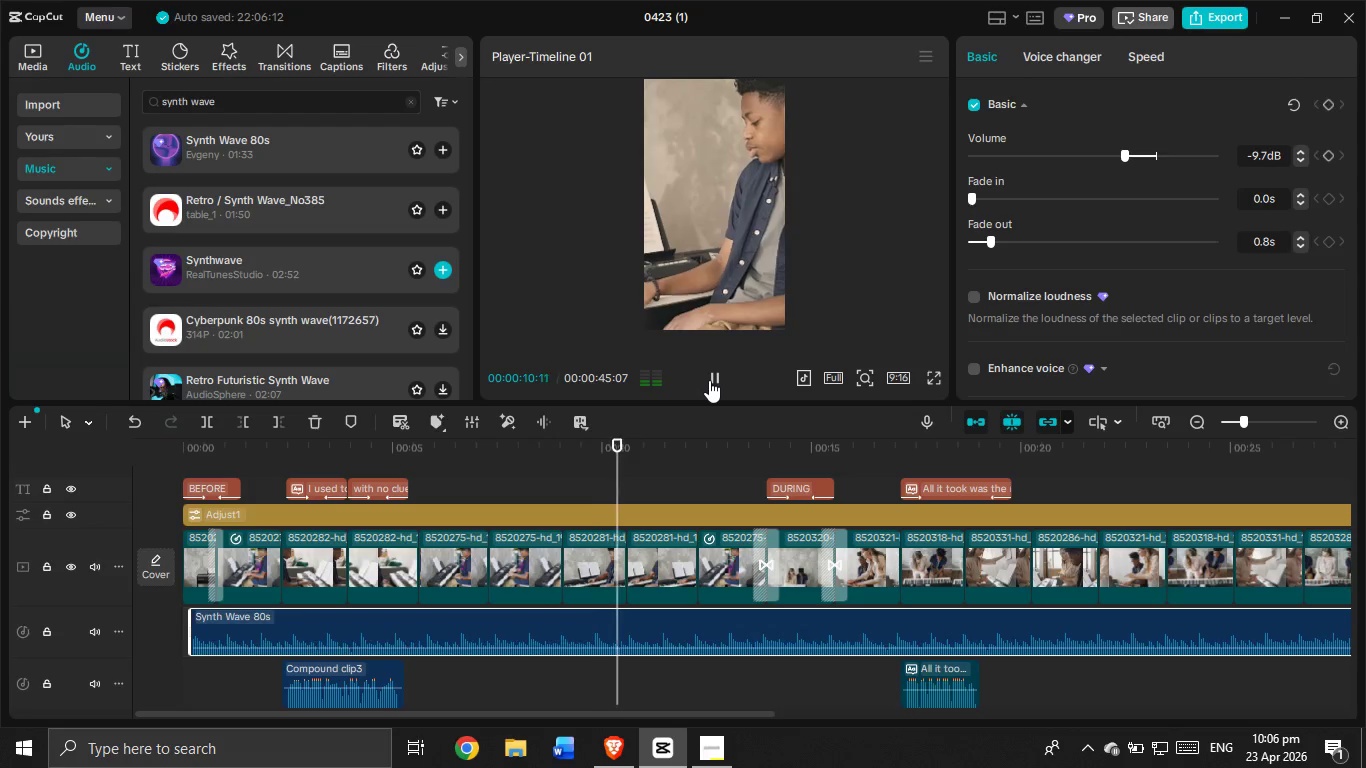 
wait(15.61)
 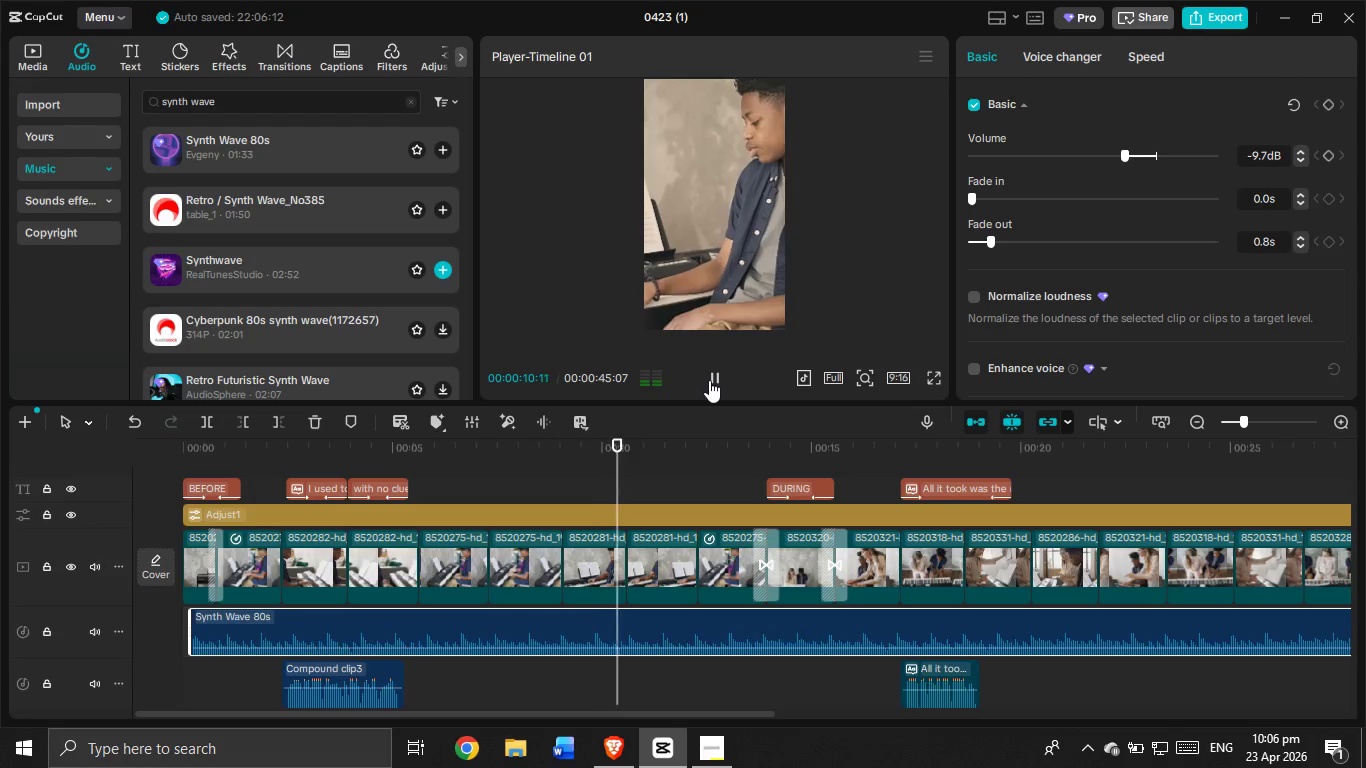 
left_click([417, 469])
 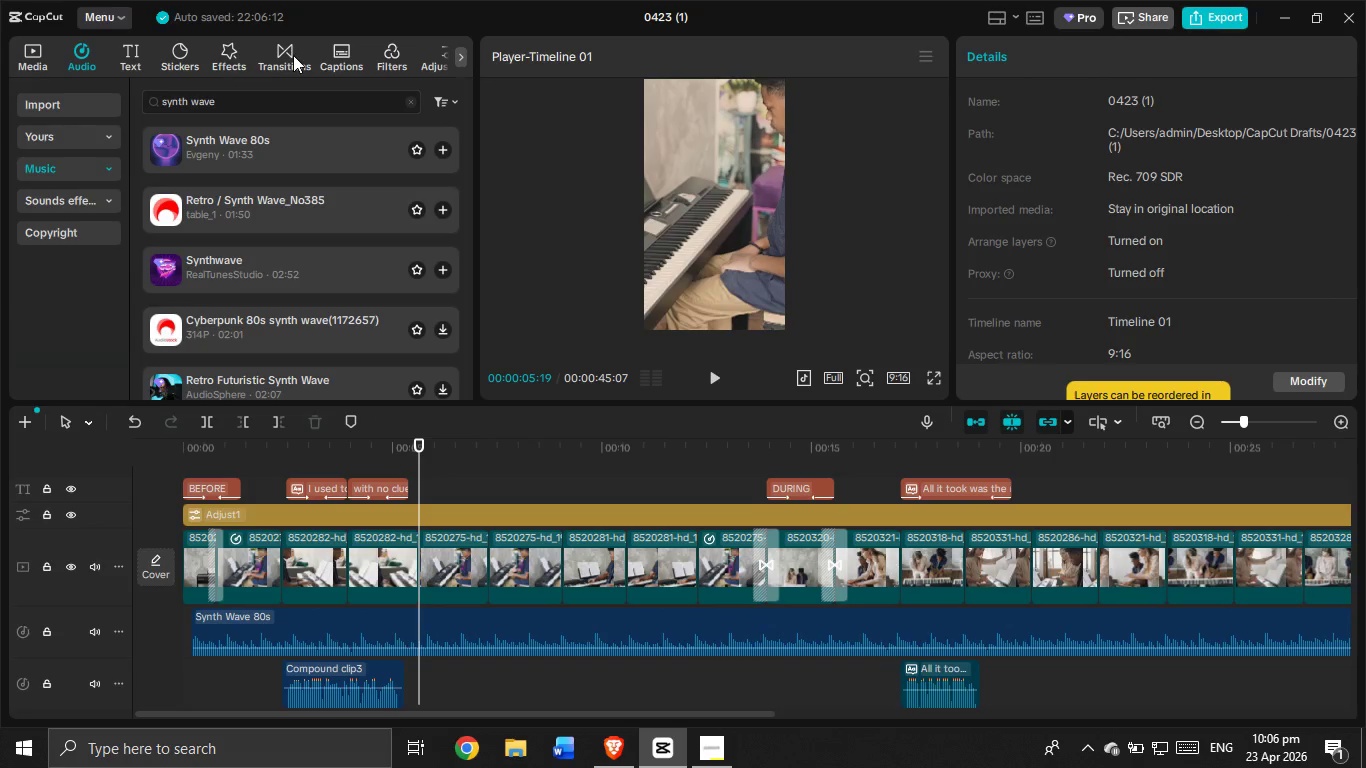 
left_click([227, 49])
 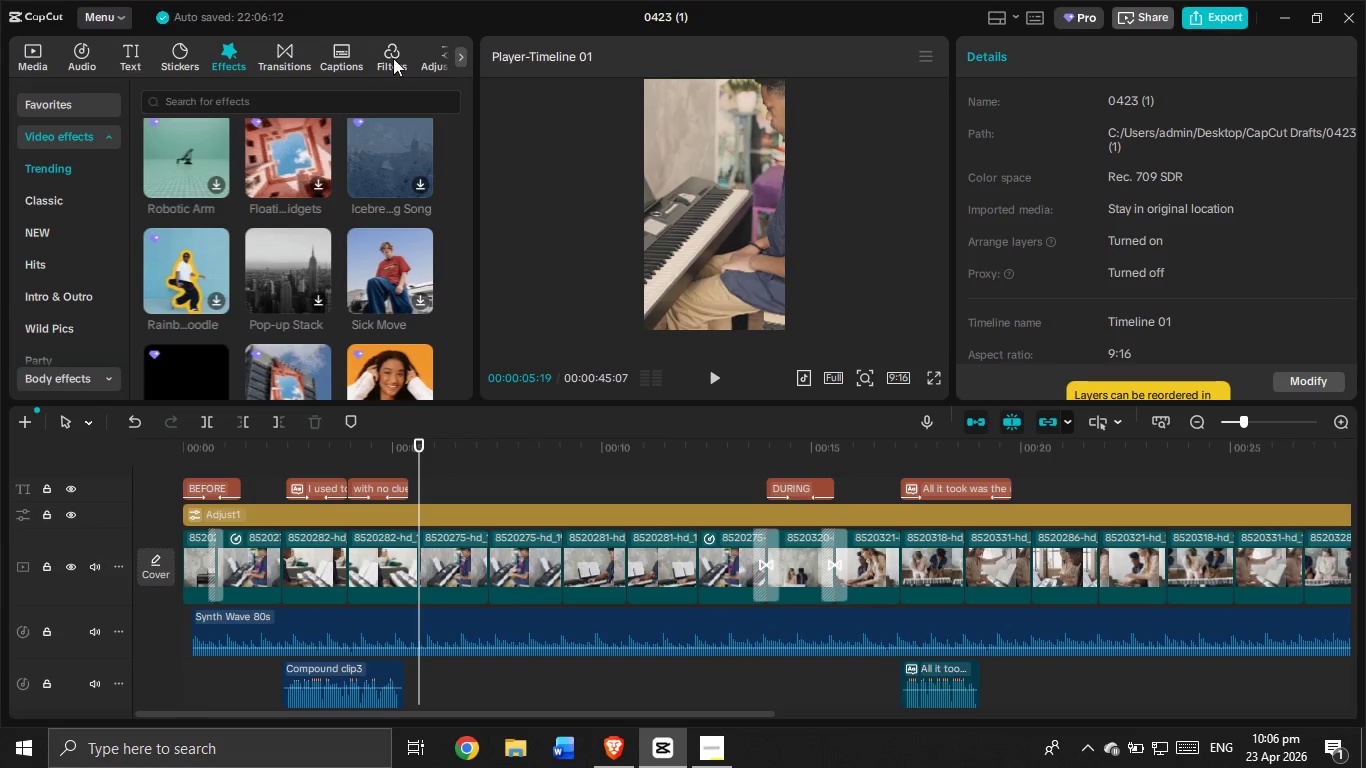 
left_click([403, 58])
 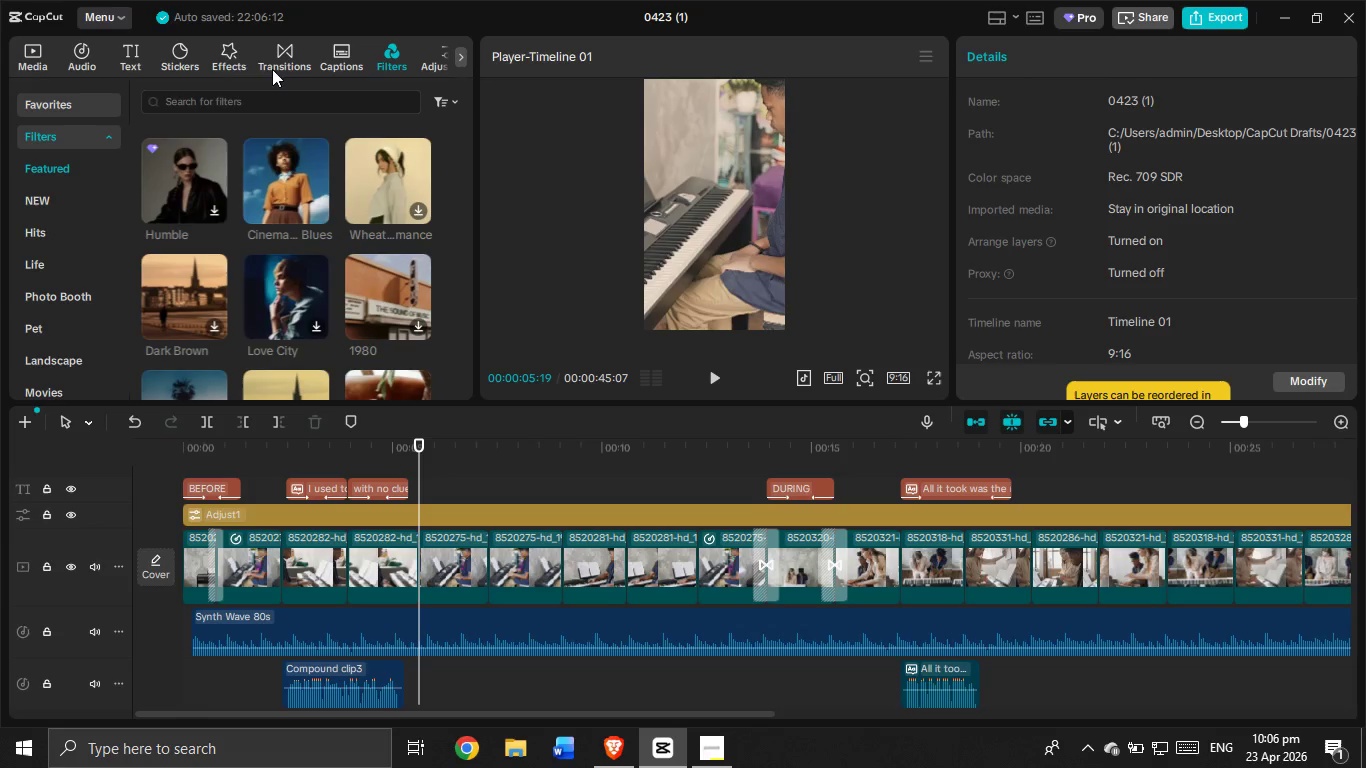 
left_click([271, 47])
 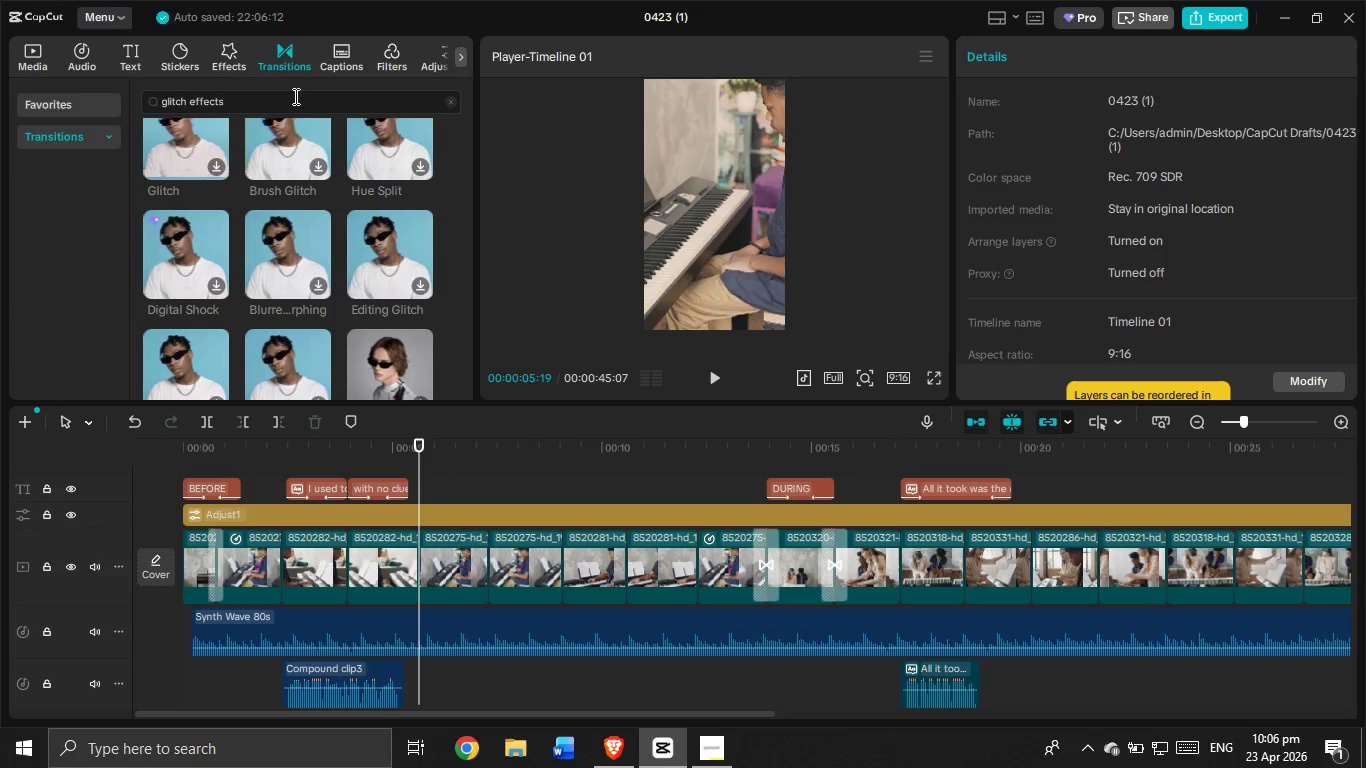 
left_click([294, 96])
 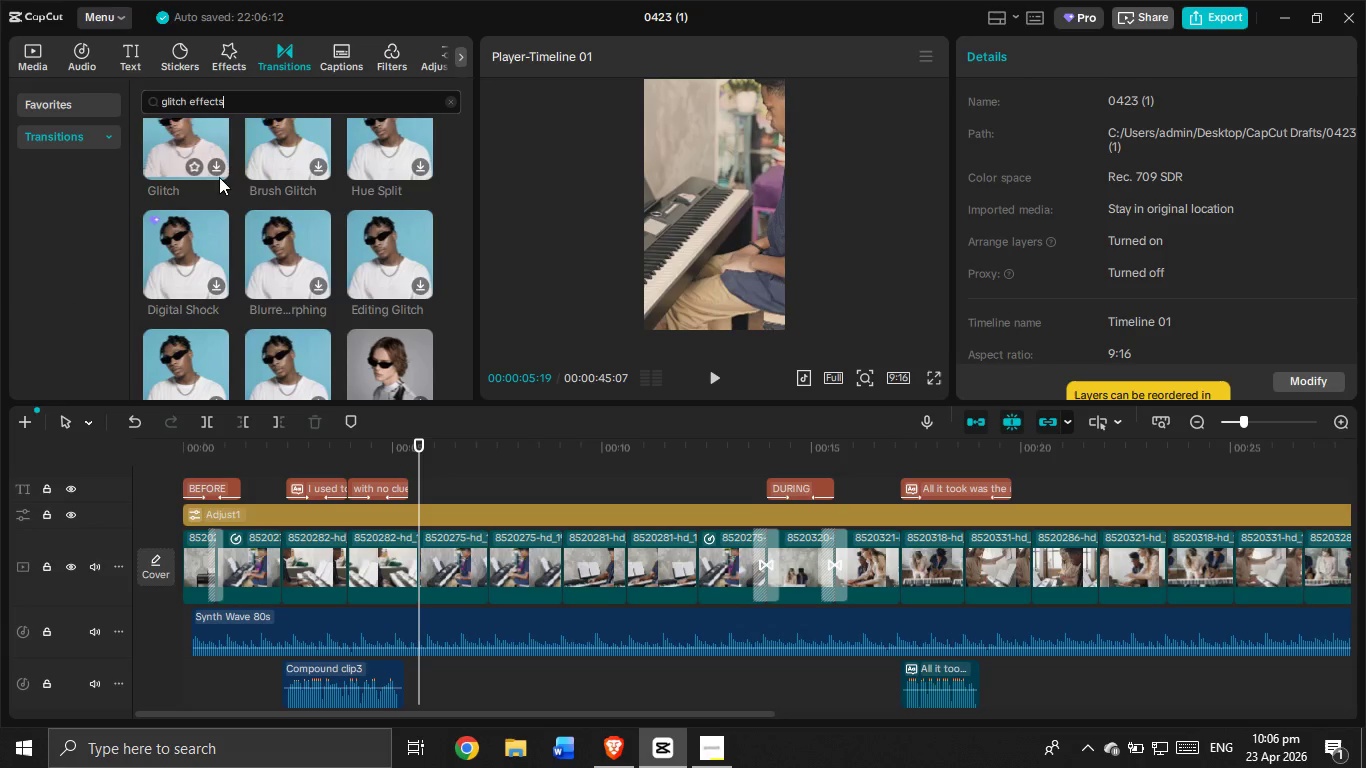 
scroll: coordinate [292, 216], scroll_direction: up, amount: 2.0
 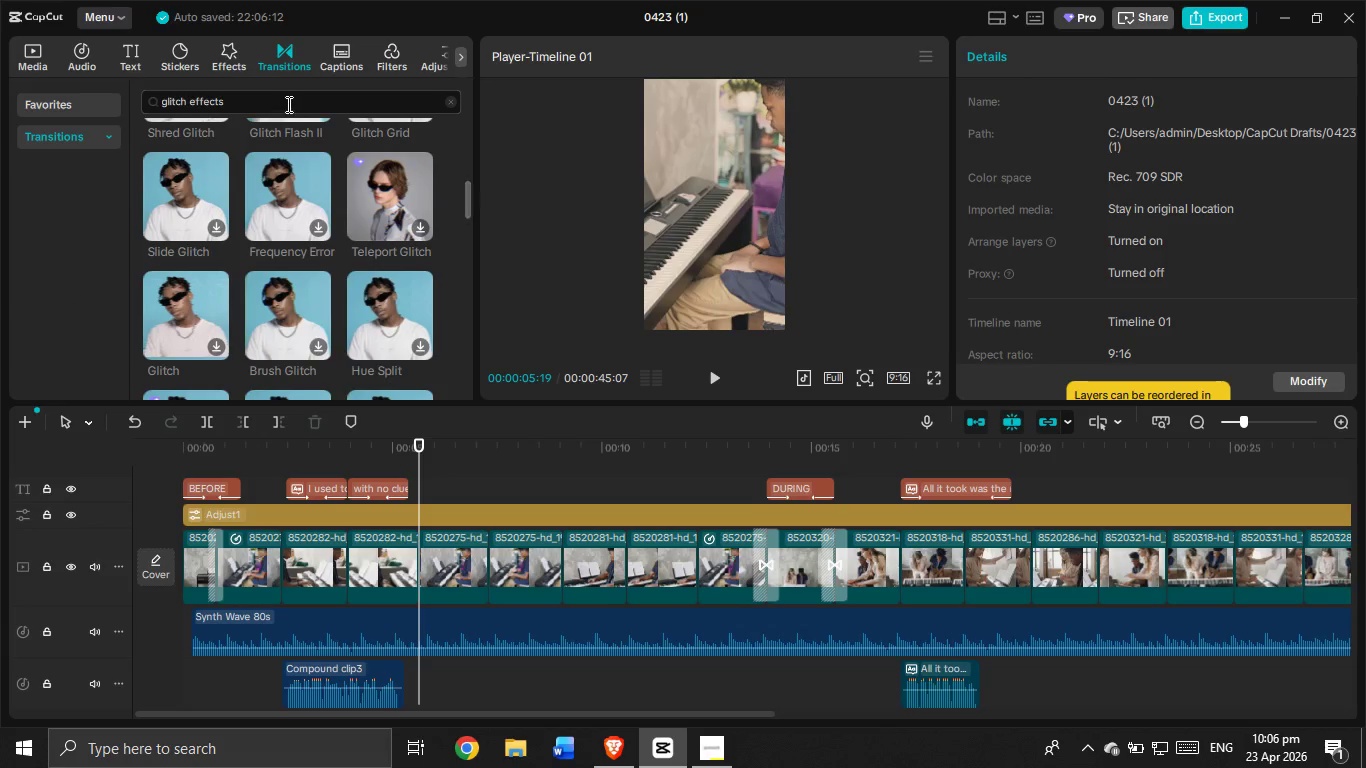 
double_click([287, 104])
 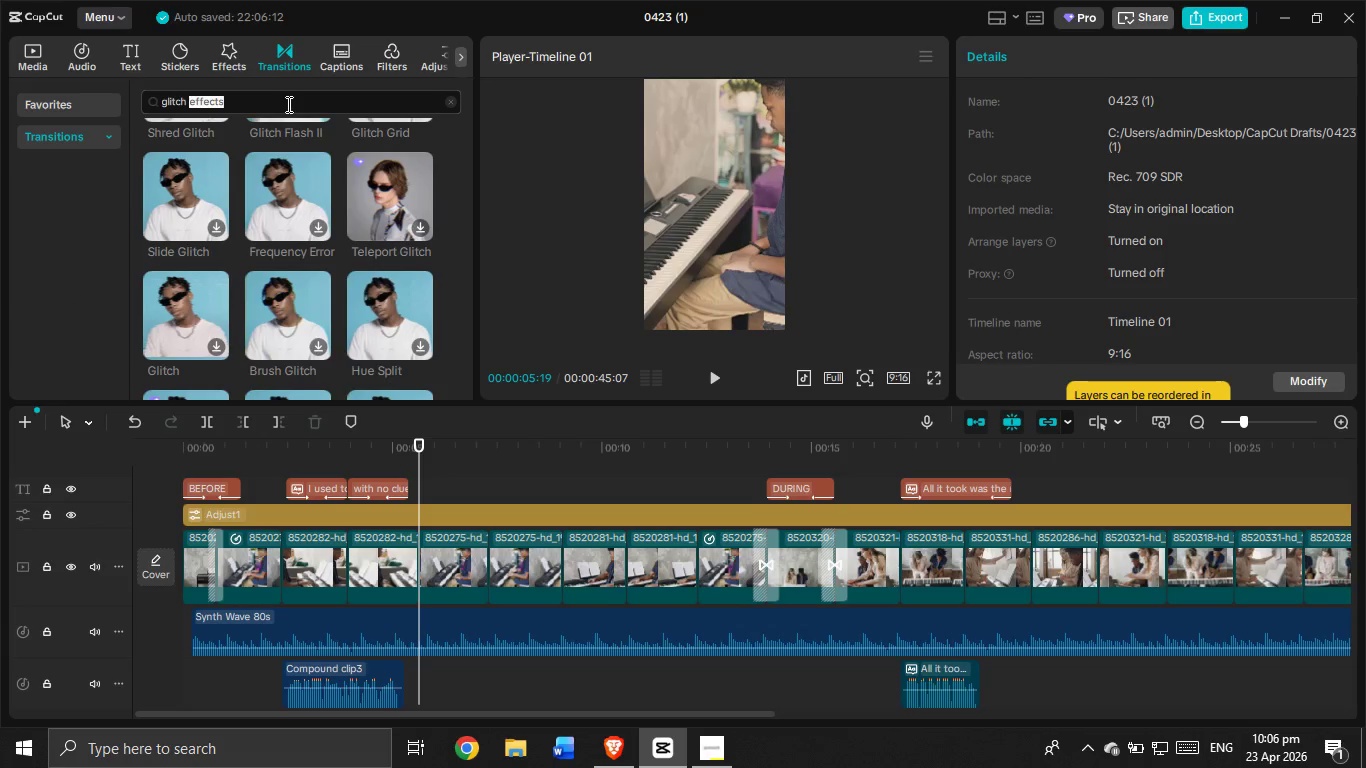 
triple_click([287, 104])
 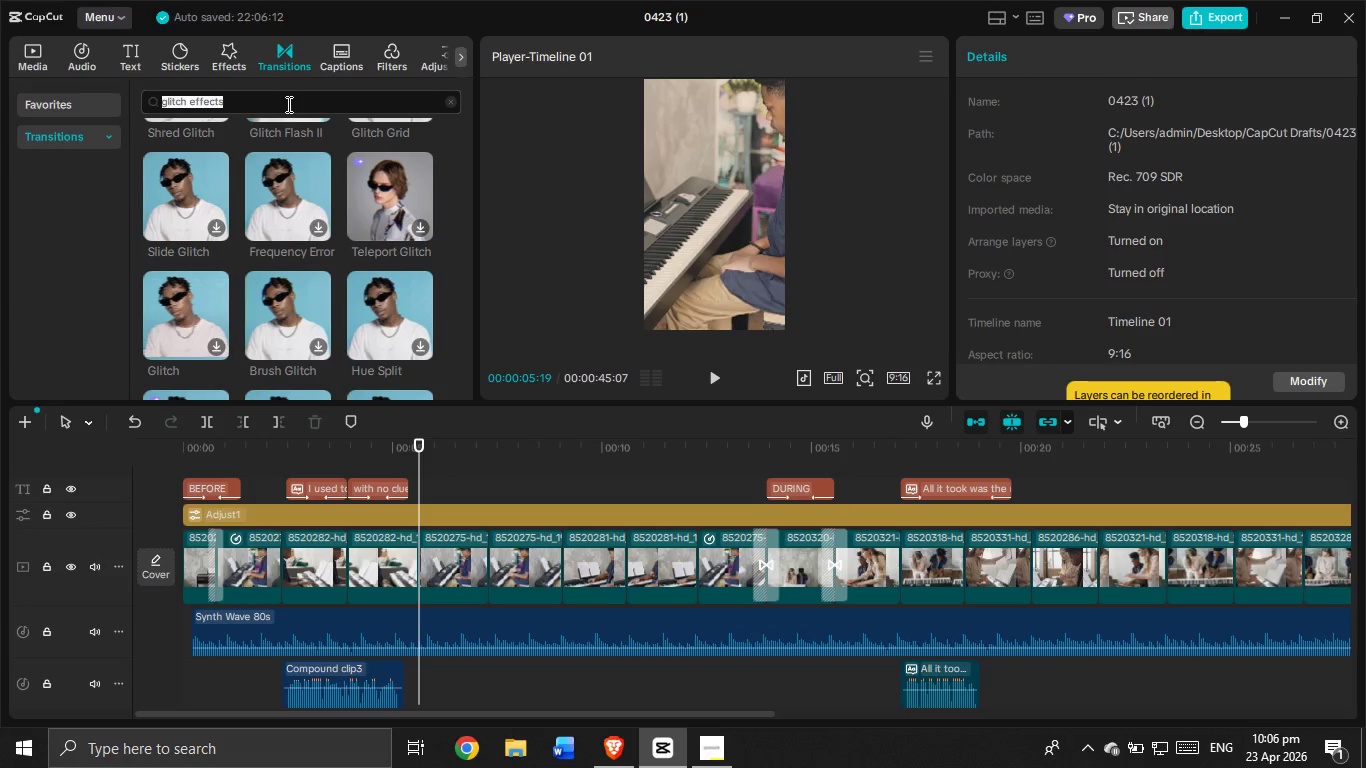 
key(Backspace)
type(zoom in)
 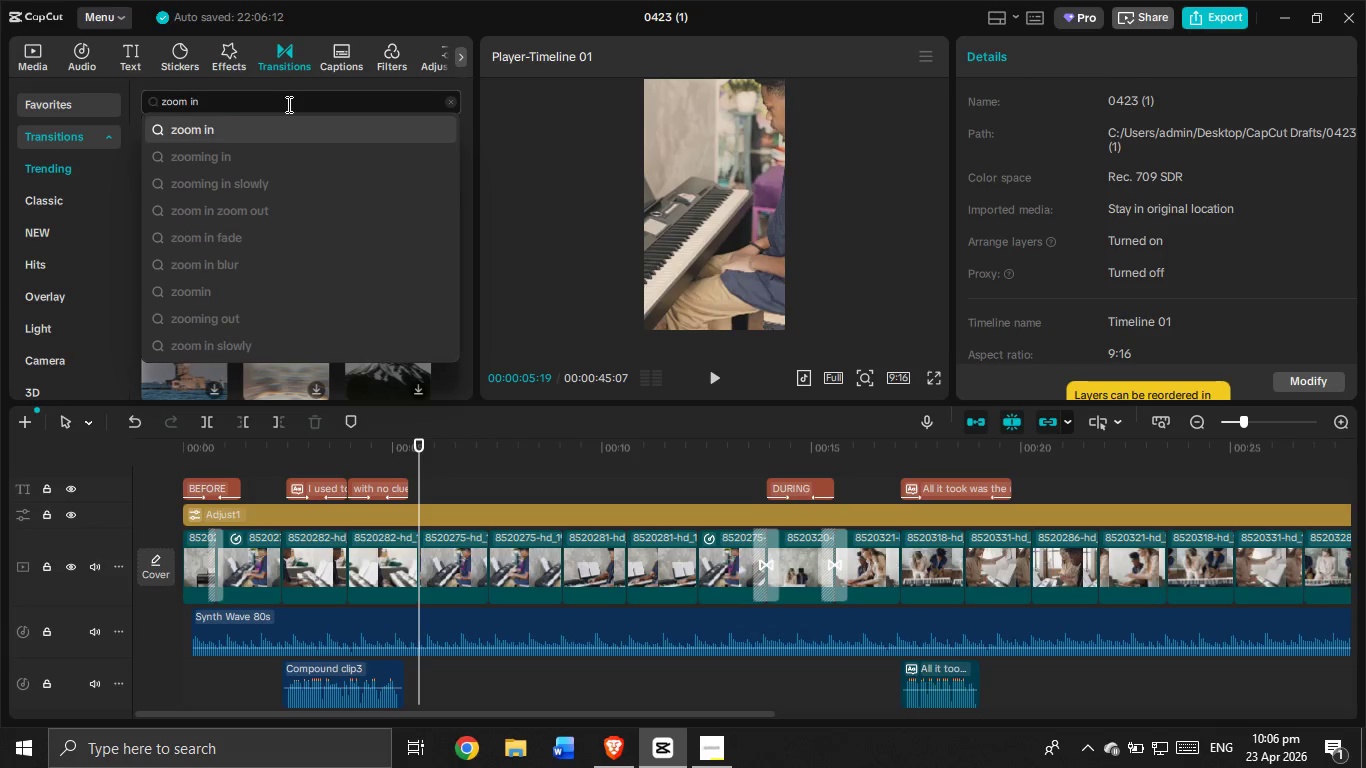 
key(Enter)
 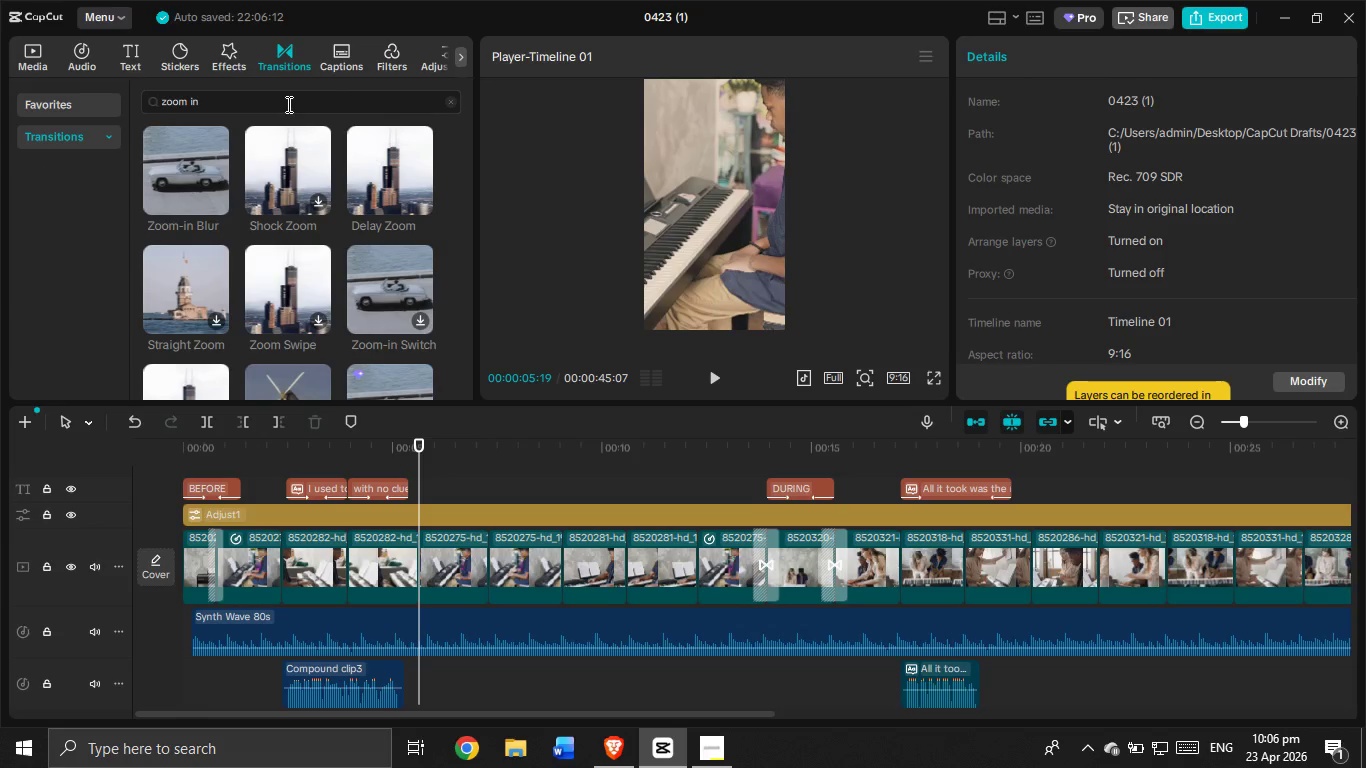 
mouse_move([243, 173])
 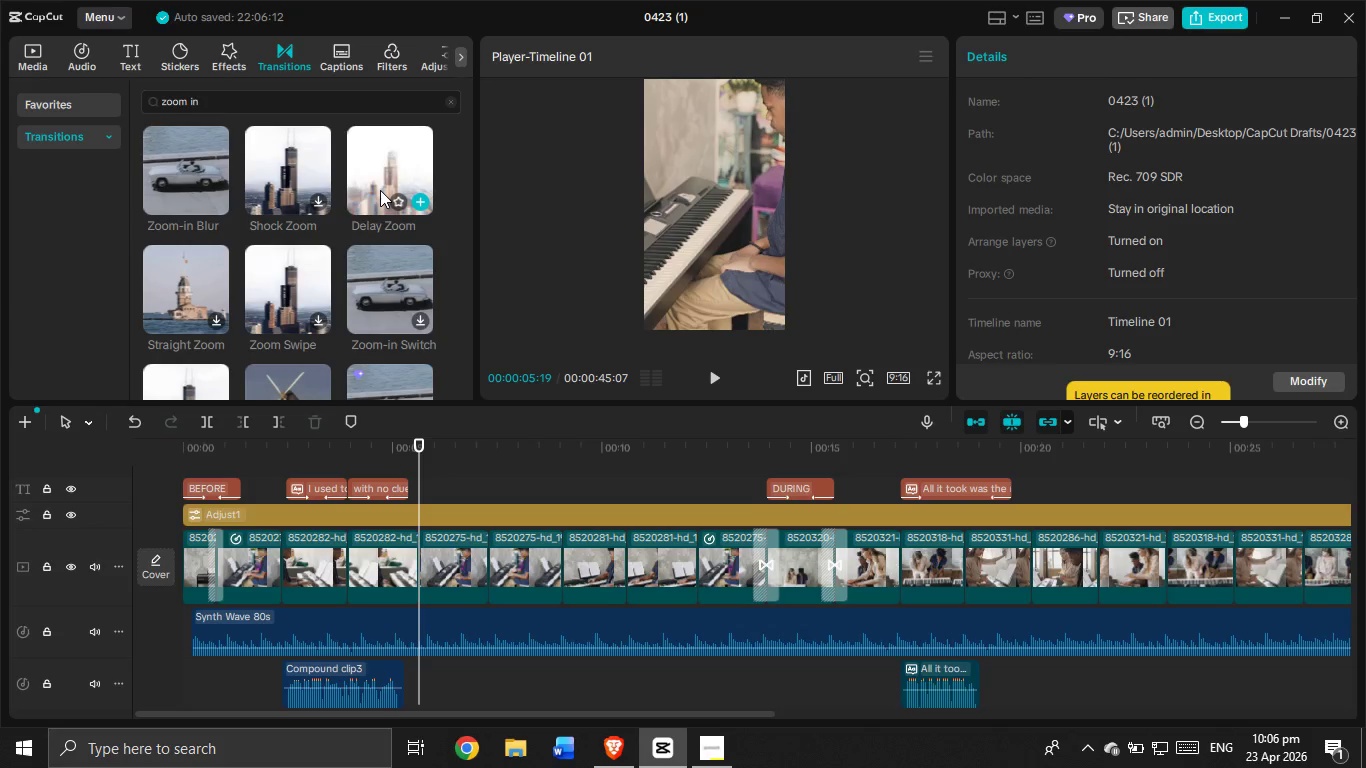 
left_click_drag(start_coordinate=[380, 190], to_coordinate=[264, 550])
 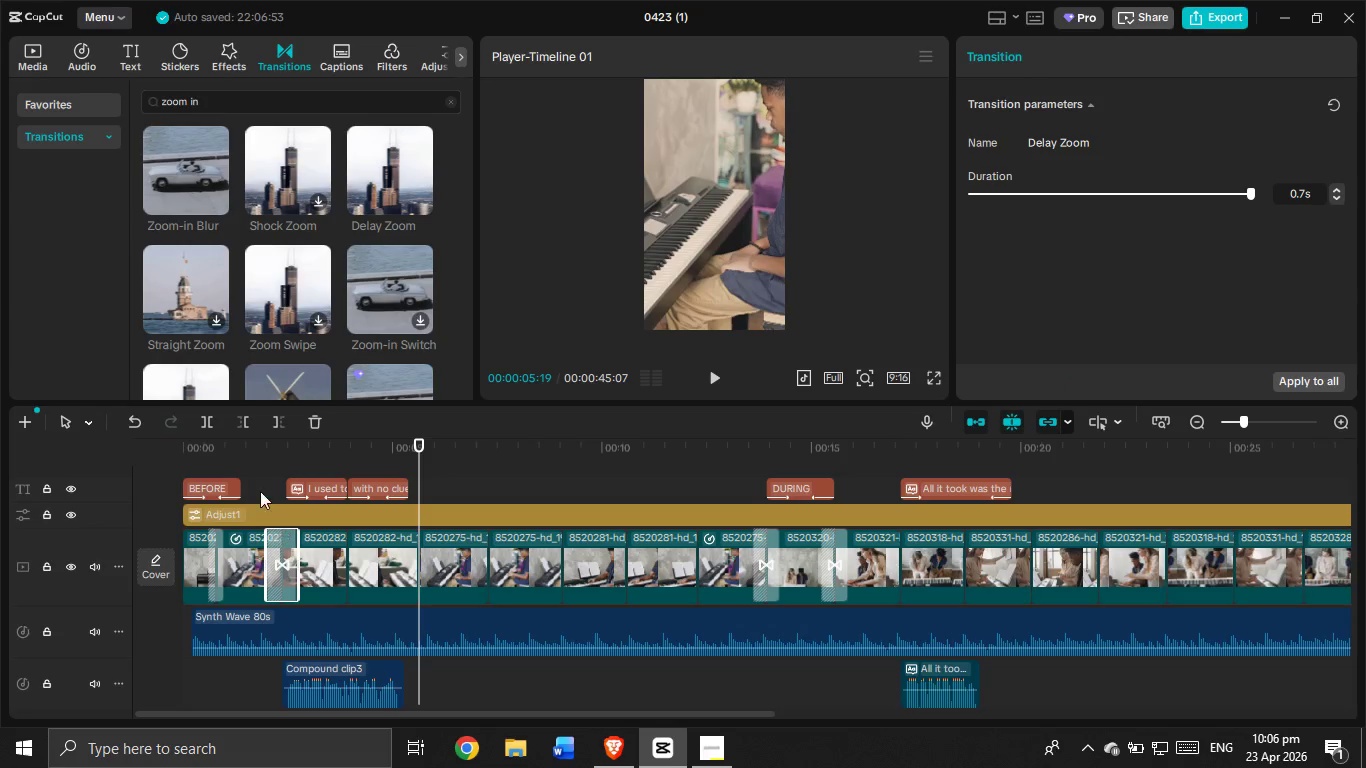 
left_click([251, 477])
 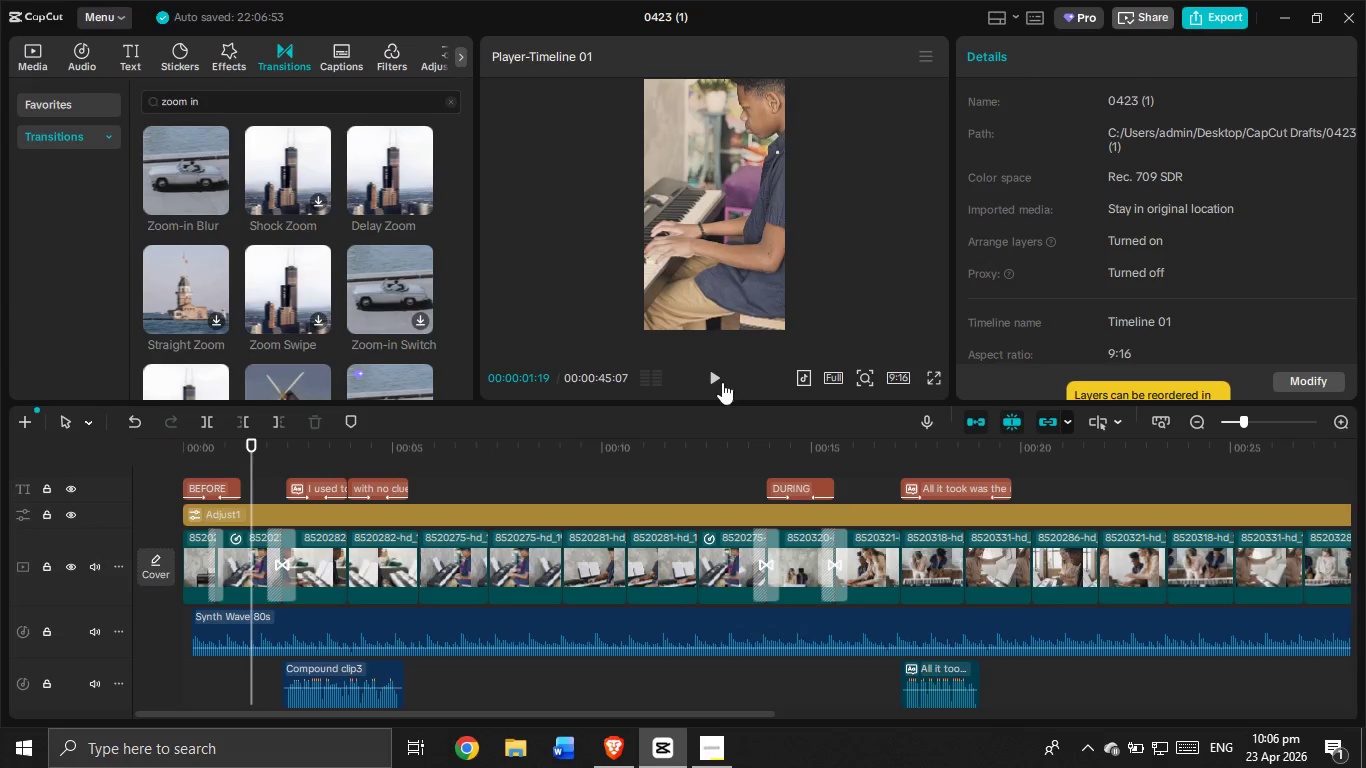 
left_click([723, 376])
 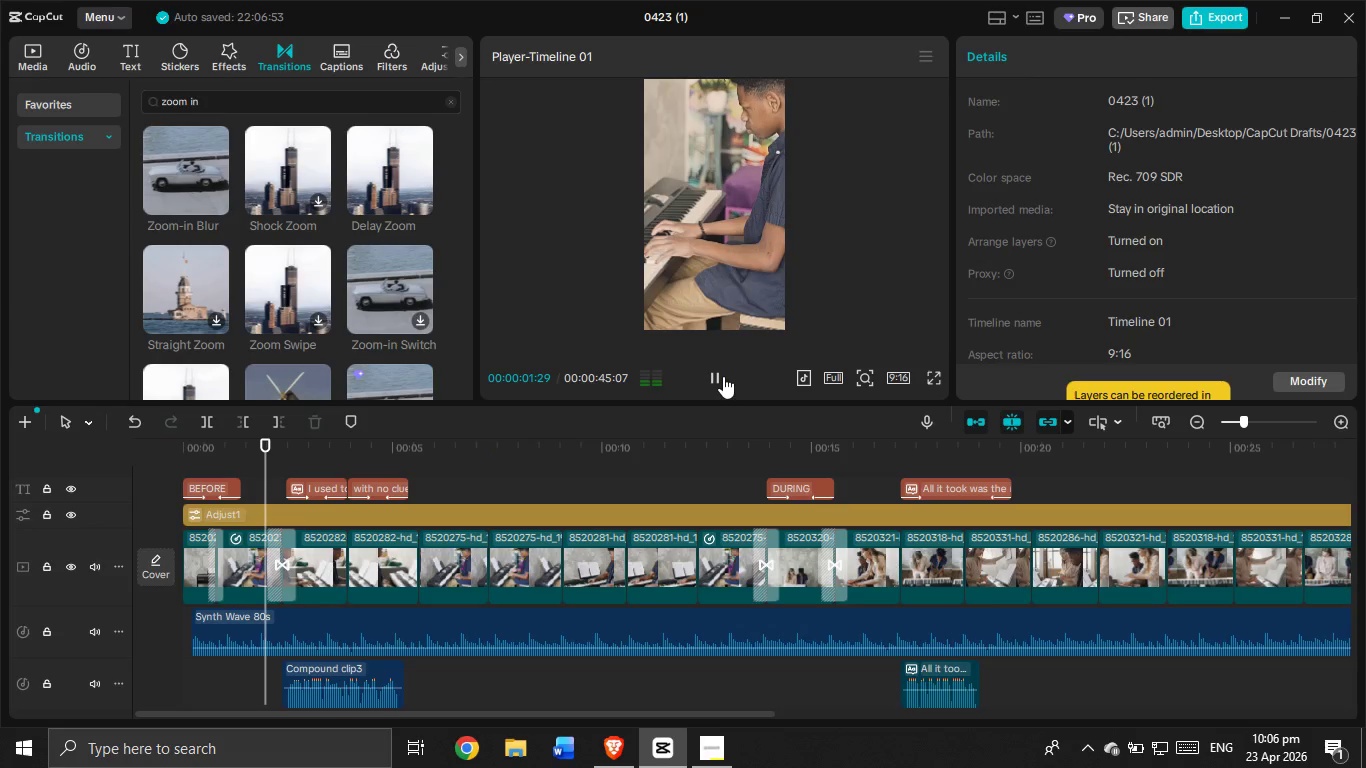 
left_click([723, 376])
 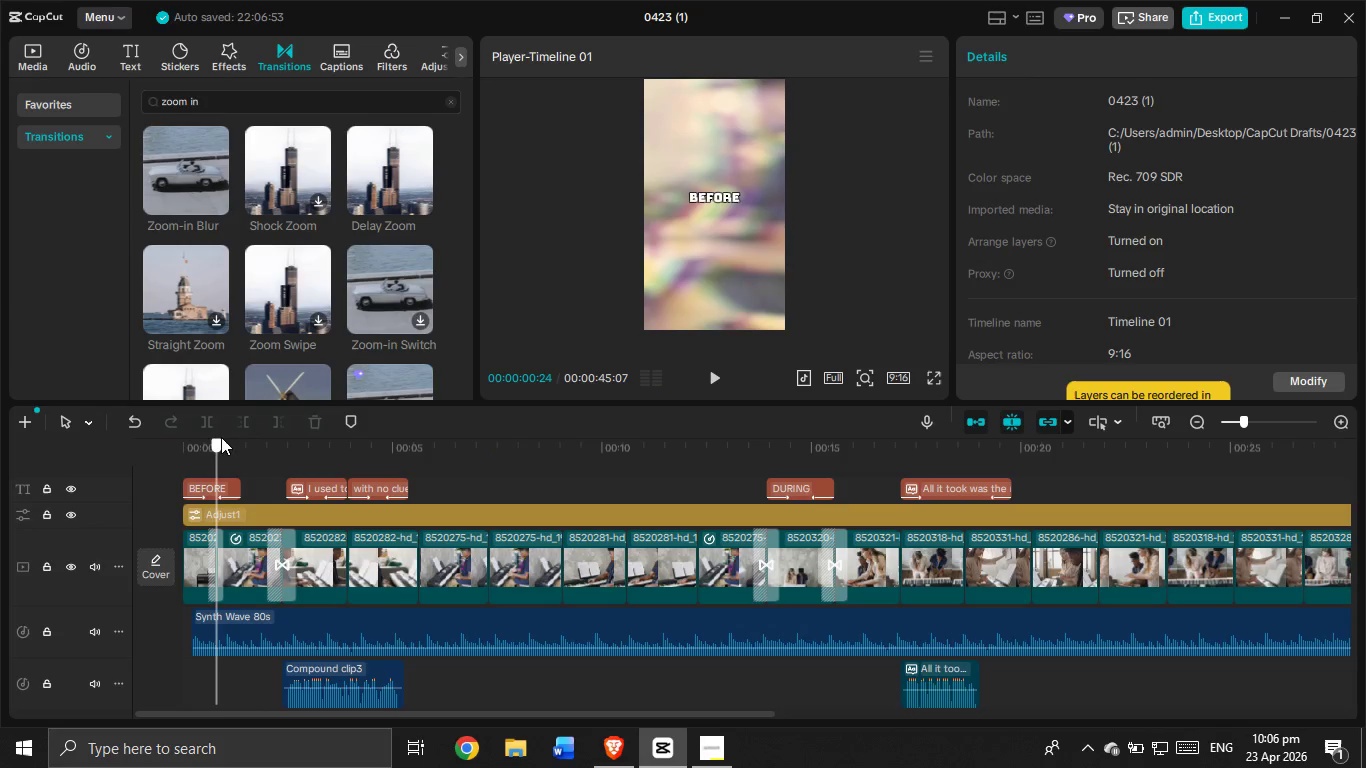 
left_click_drag(start_coordinate=[224, 446], to_coordinate=[176, 448])
 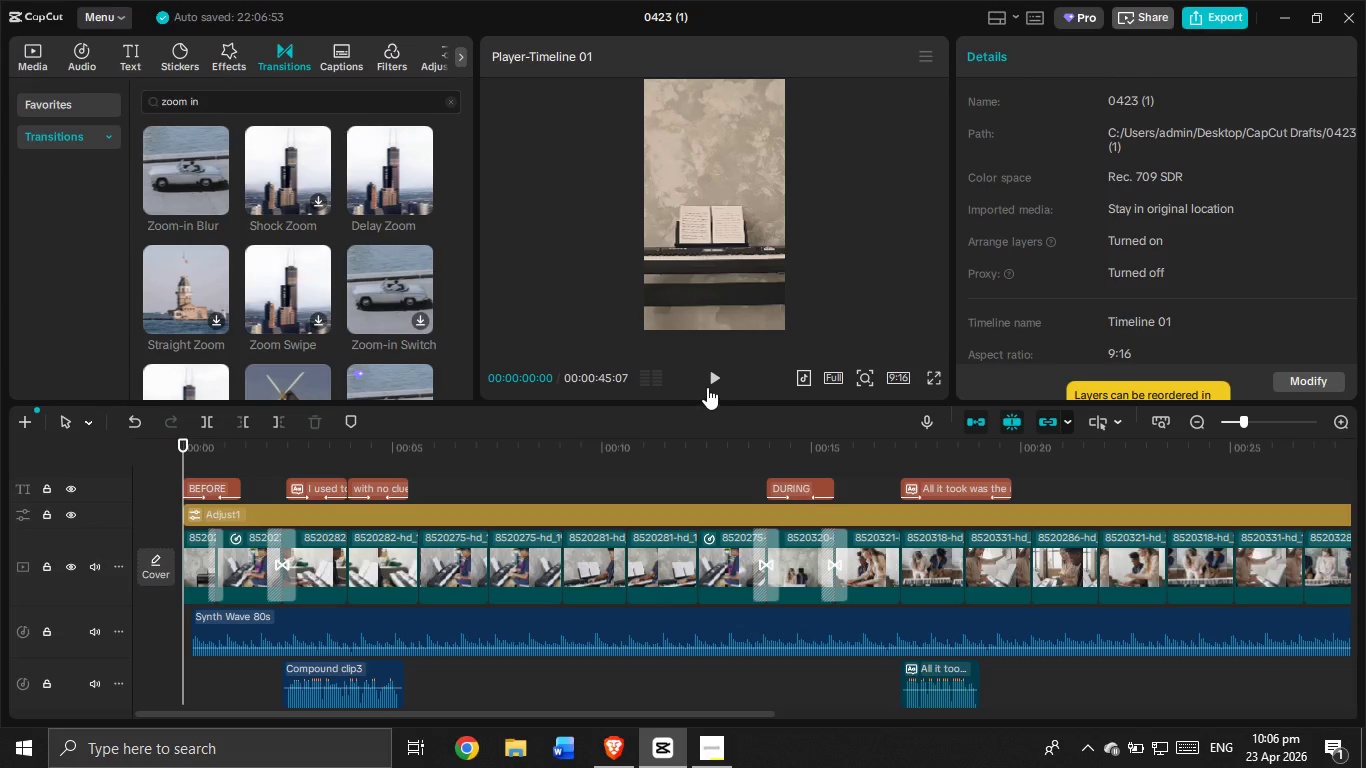 
left_click([710, 373])
 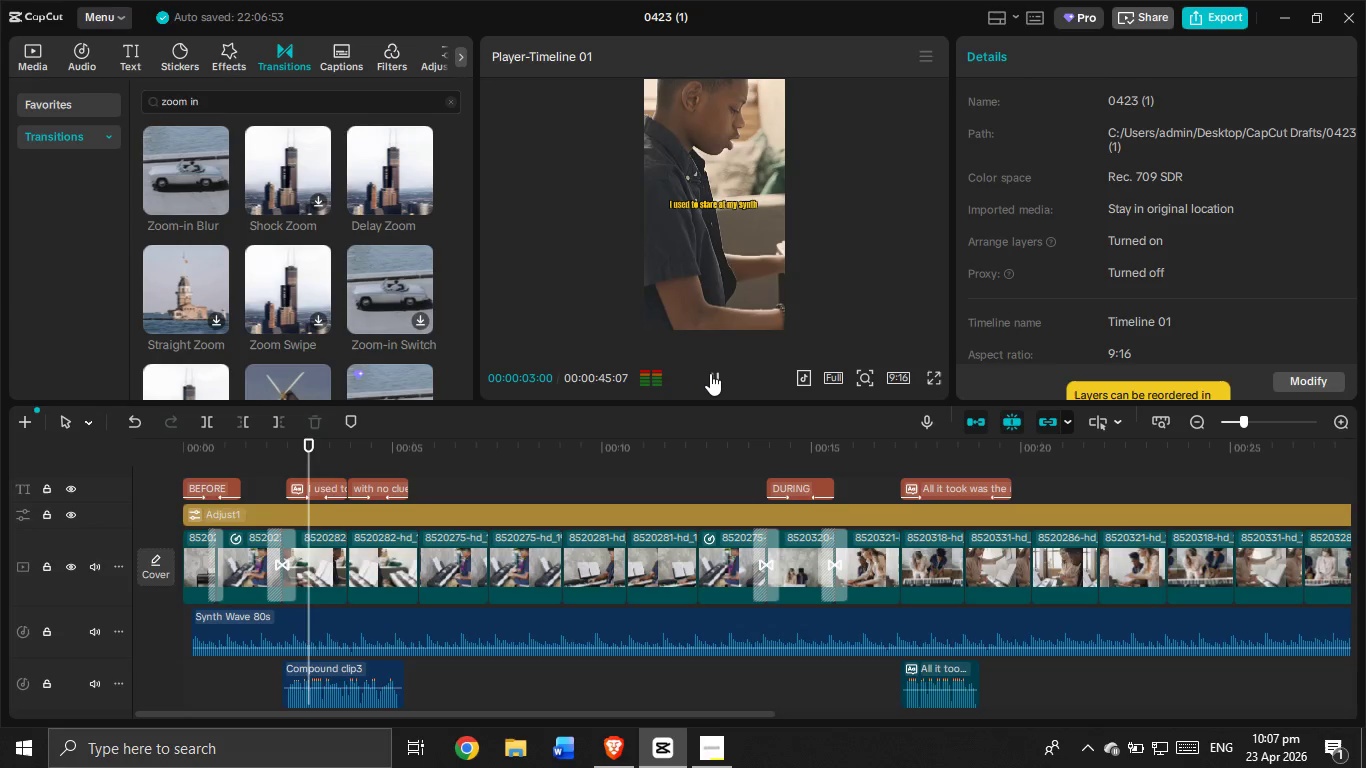 
left_click([710, 373])
 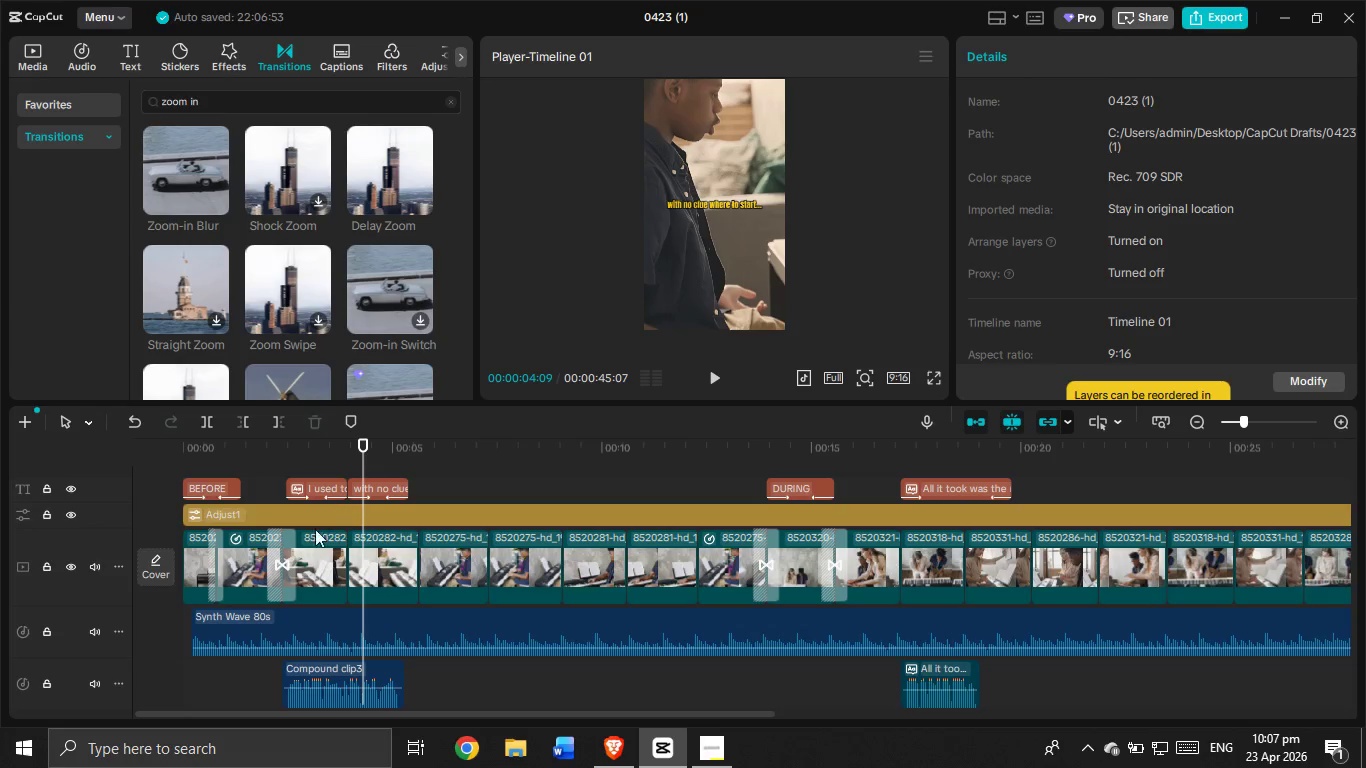 
left_click([294, 561])
 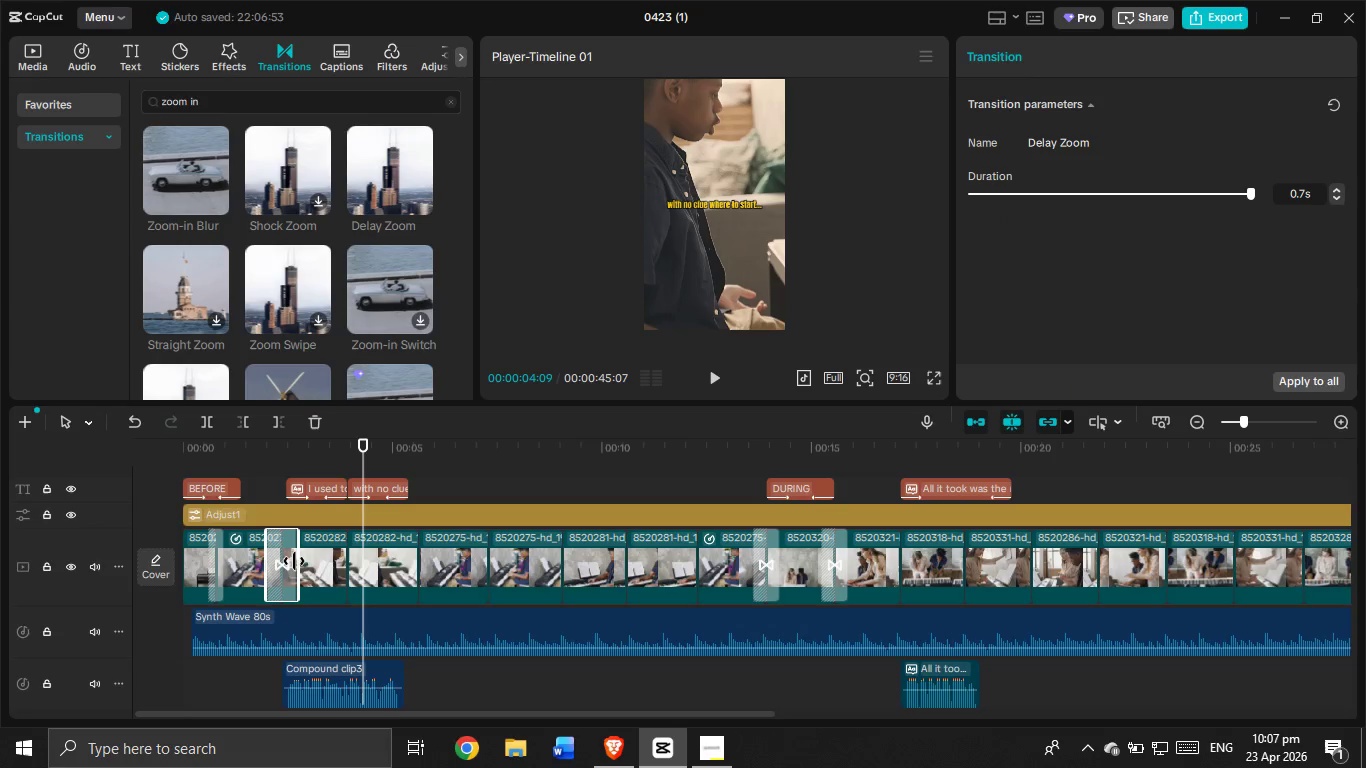 
left_click_drag(start_coordinate=[294, 561], to_coordinate=[288, 565])
 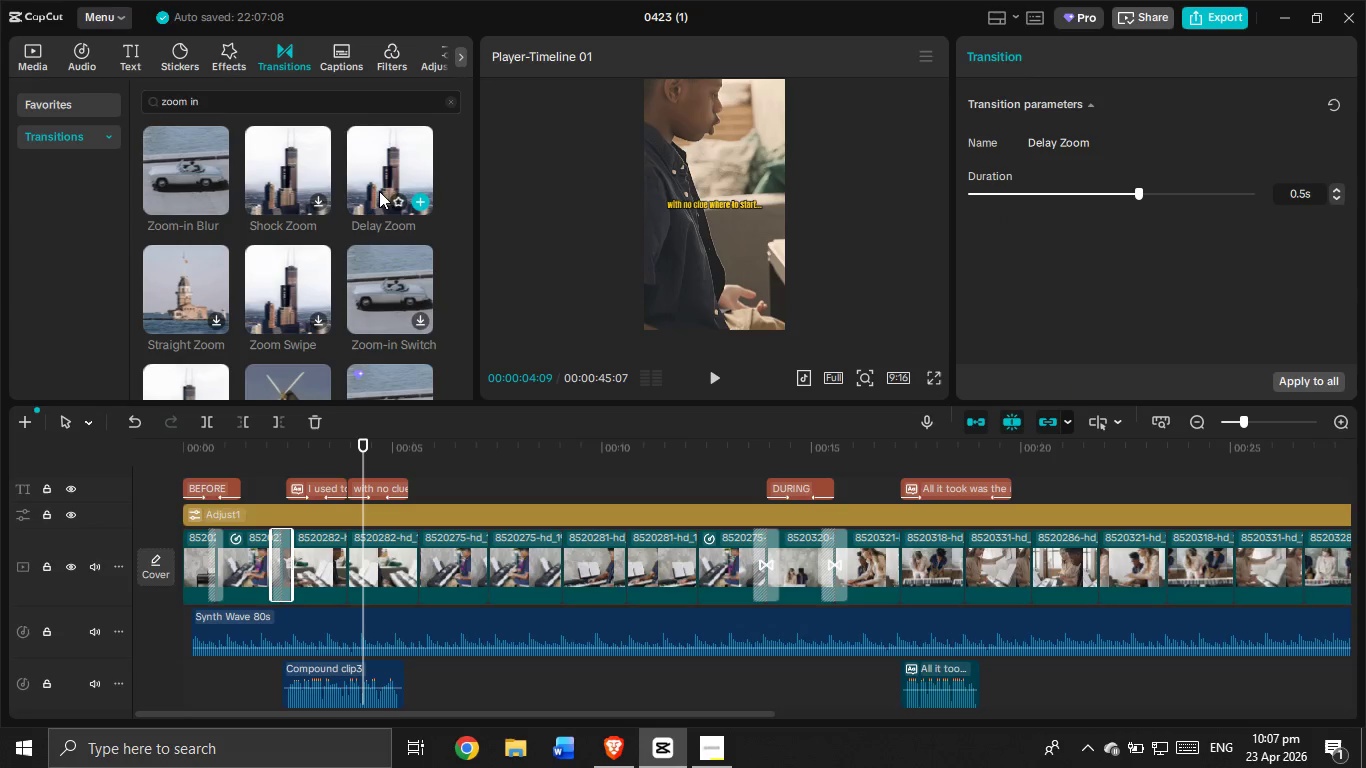 
left_click_drag(start_coordinate=[384, 178], to_coordinate=[322, 564])
 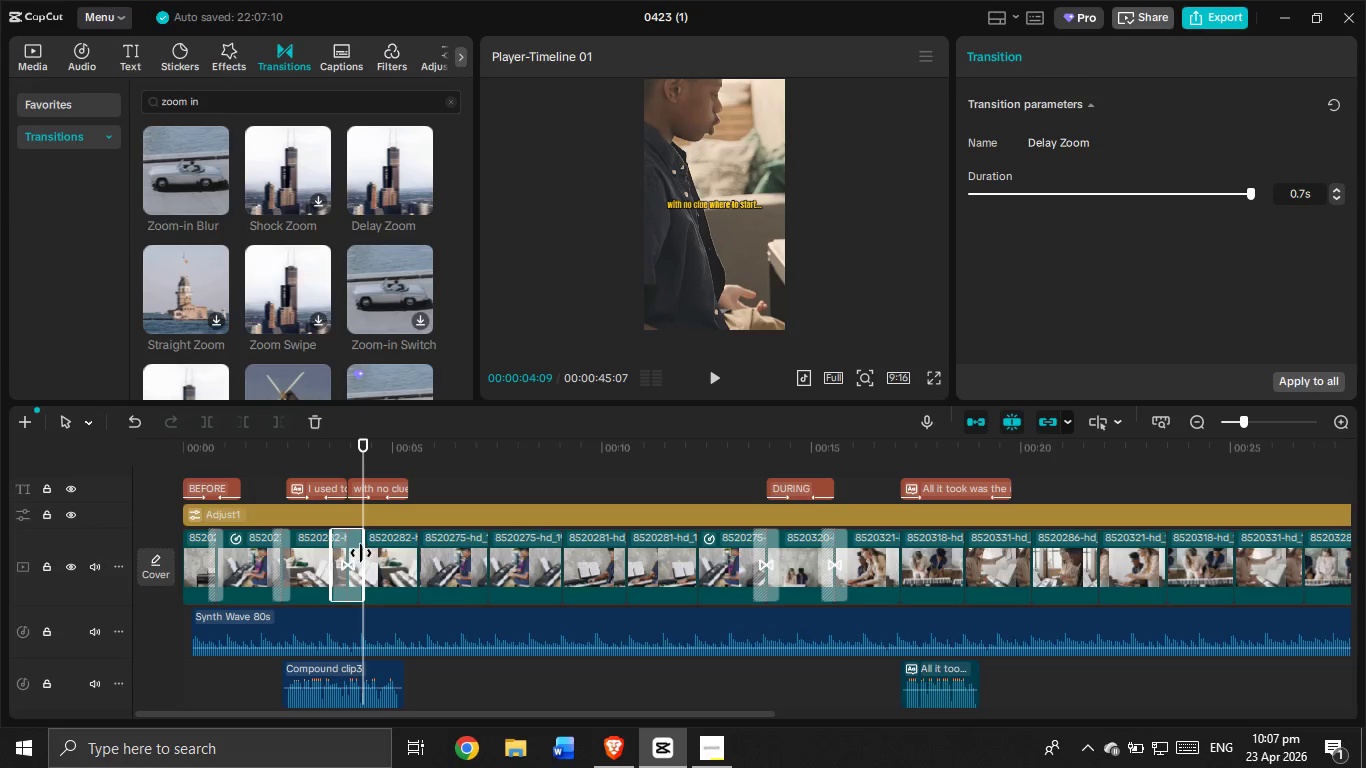 
left_click_drag(start_coordinate=[362, 554], to_coordinate=[357, 566])
 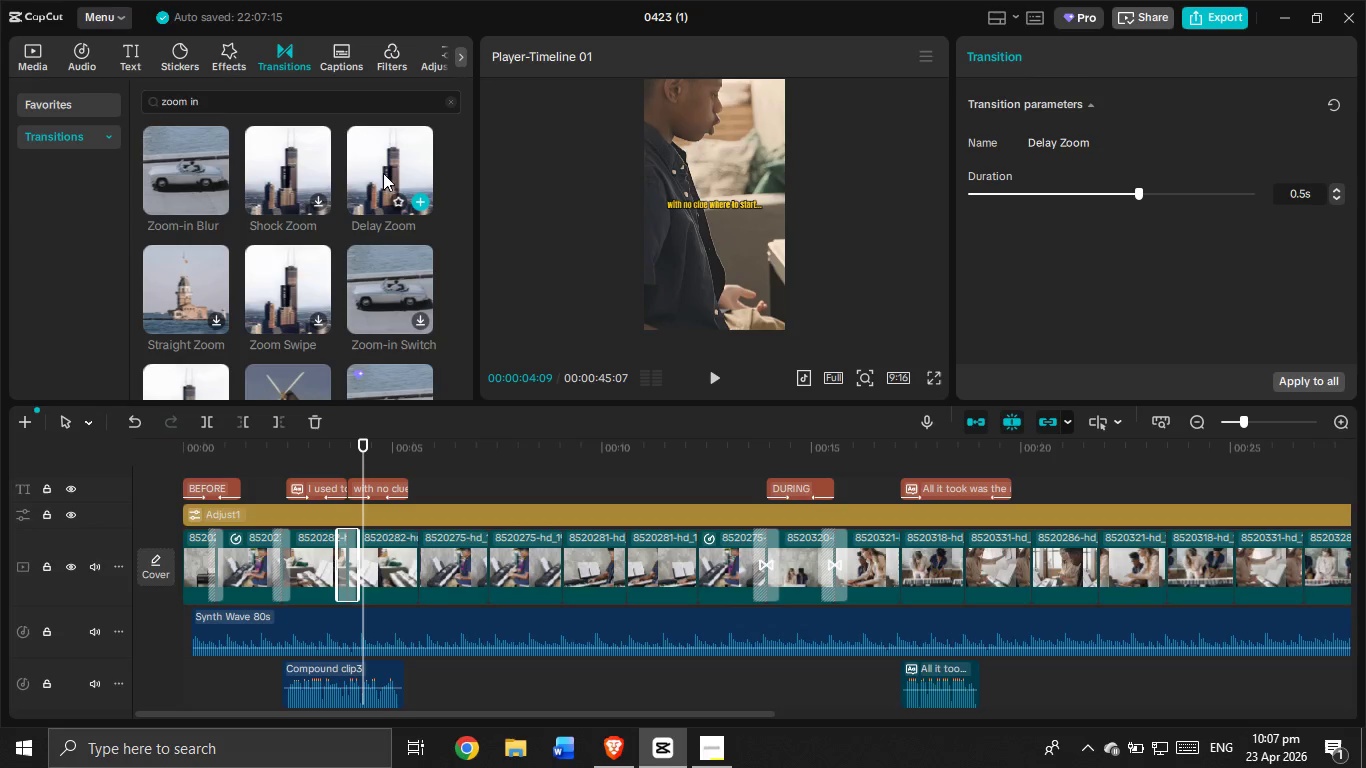 
left_click_drag(start_coordinate=[386, 170], to_coordinate=[389, 568])
 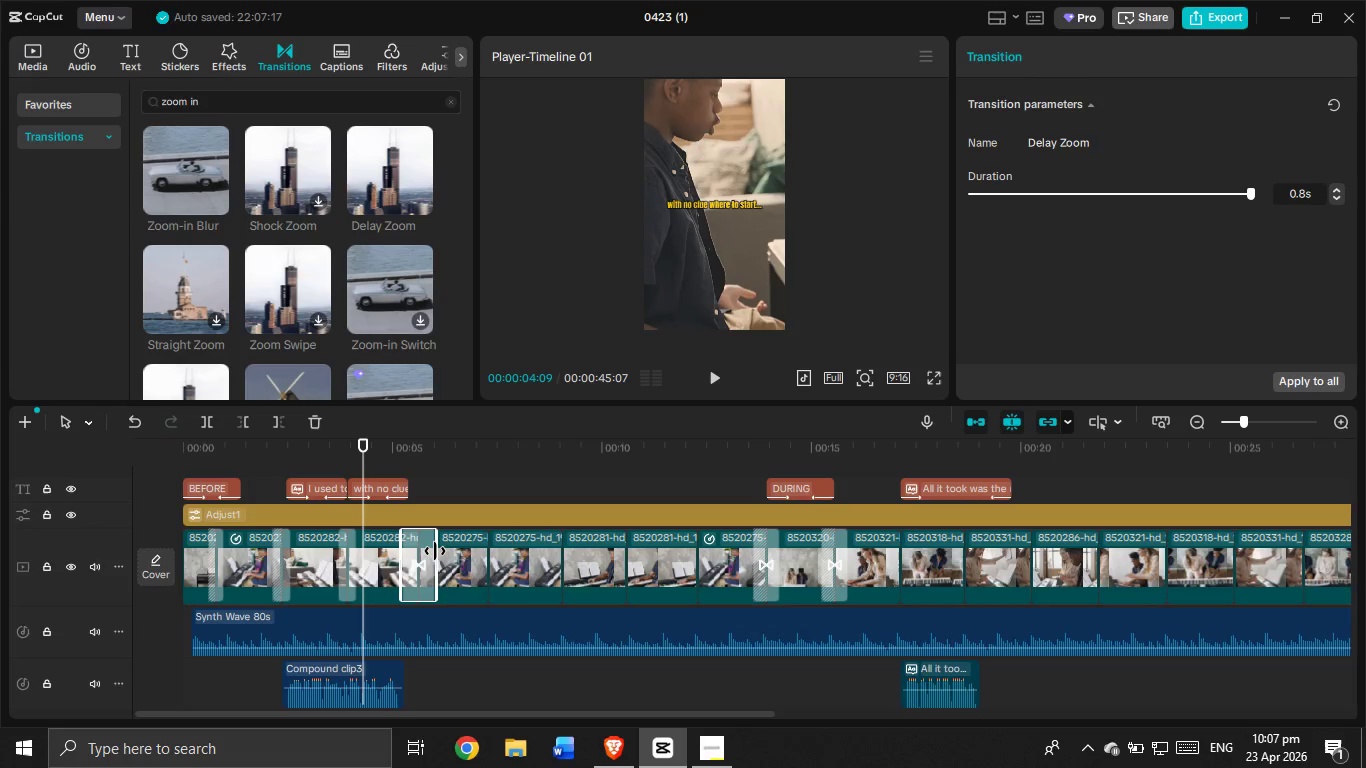 
left_click_drag(start_coordinate=[435, 551], to_coordinate=[425, 565])
 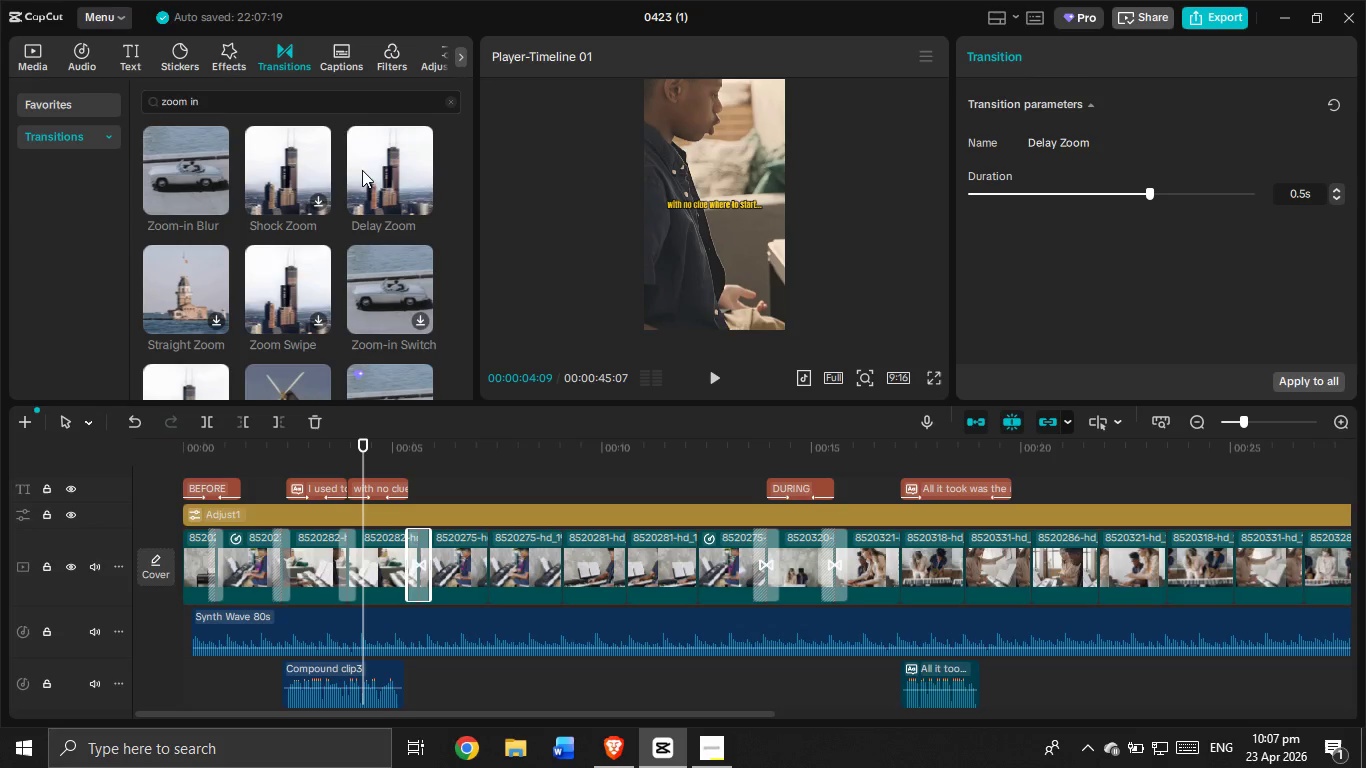 
left_click_drag(start_coordinate=[387, 177], to_coordinate=[470, 555])
 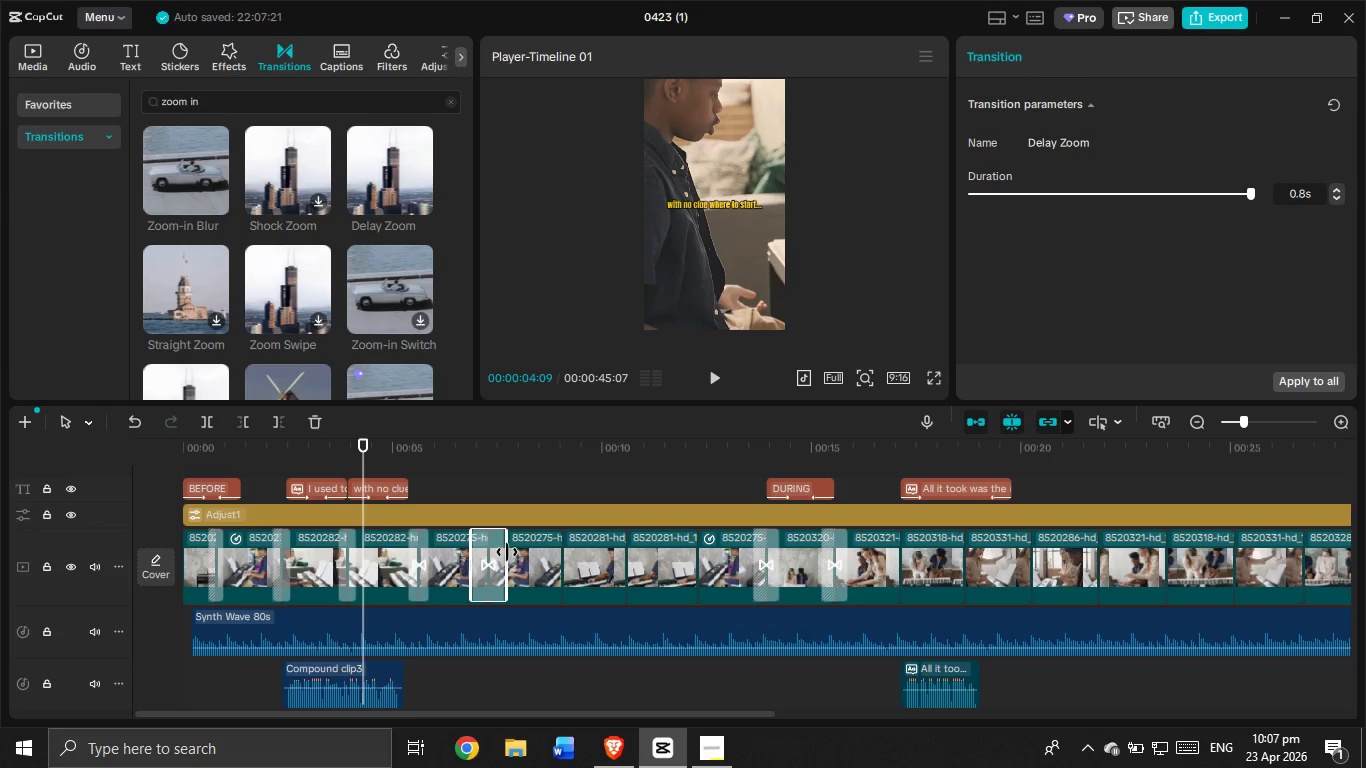 
left_click_drag(start_coordinate=[507, 552], to_coordinate=[497, 566])
 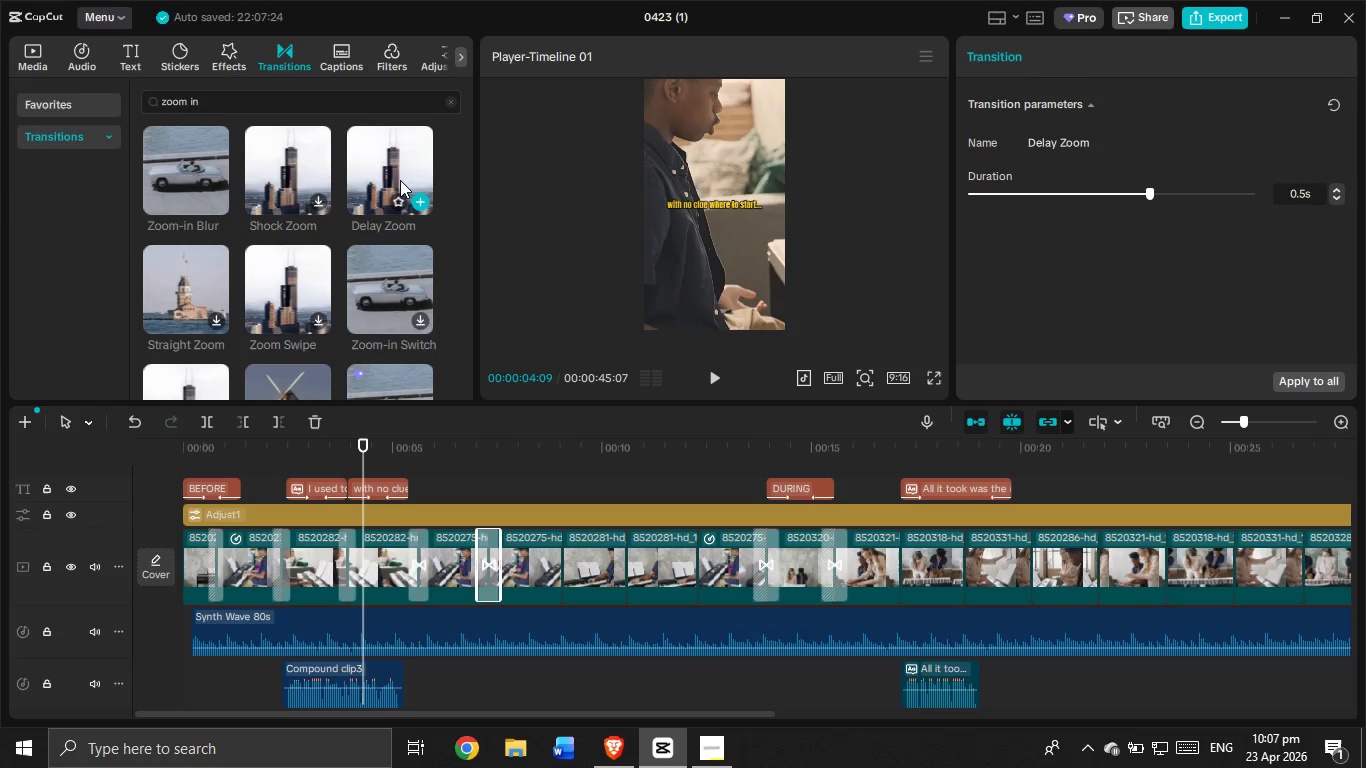 
left_click_drag(start_coordinate=[400, 180], to_coordinate=[539, 558])
 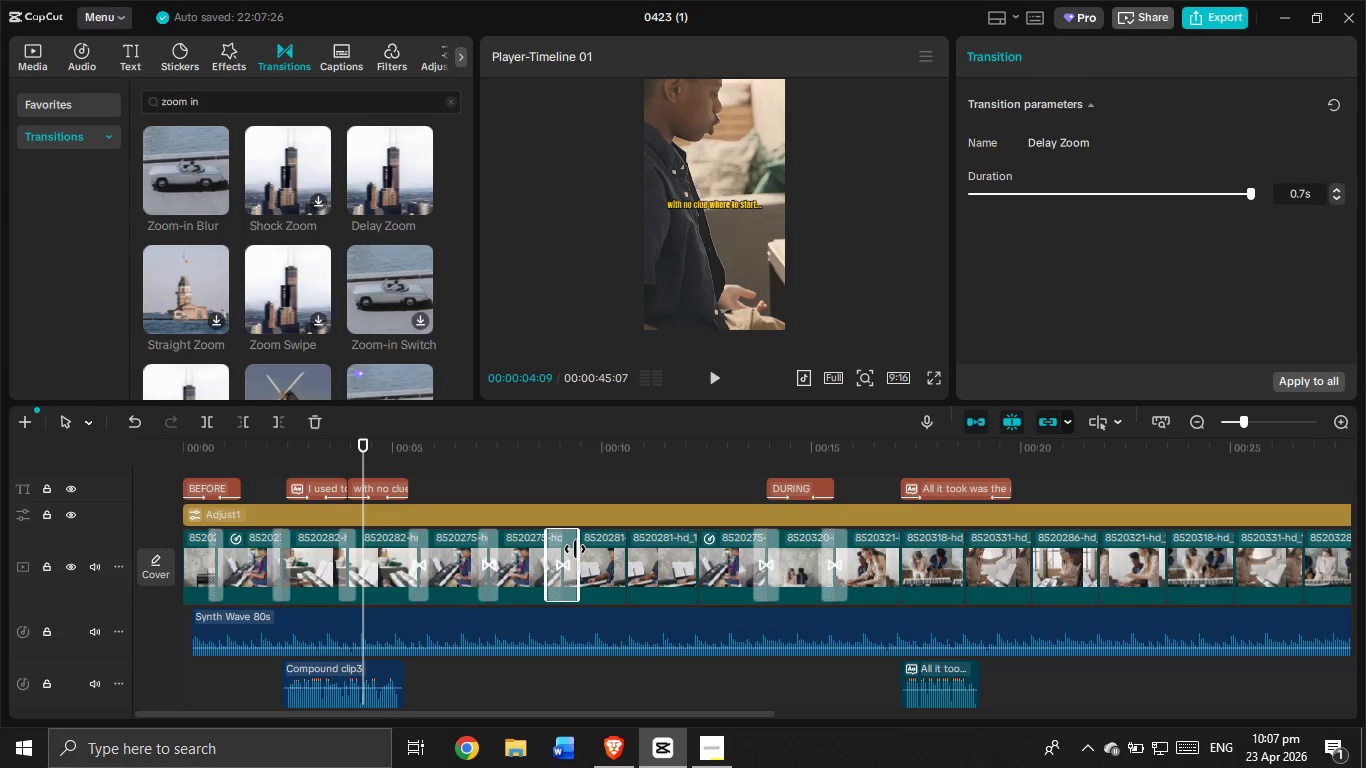 
left_click_drag(start_coordinate=[577, 550], to_coordinate=[572, 560])
 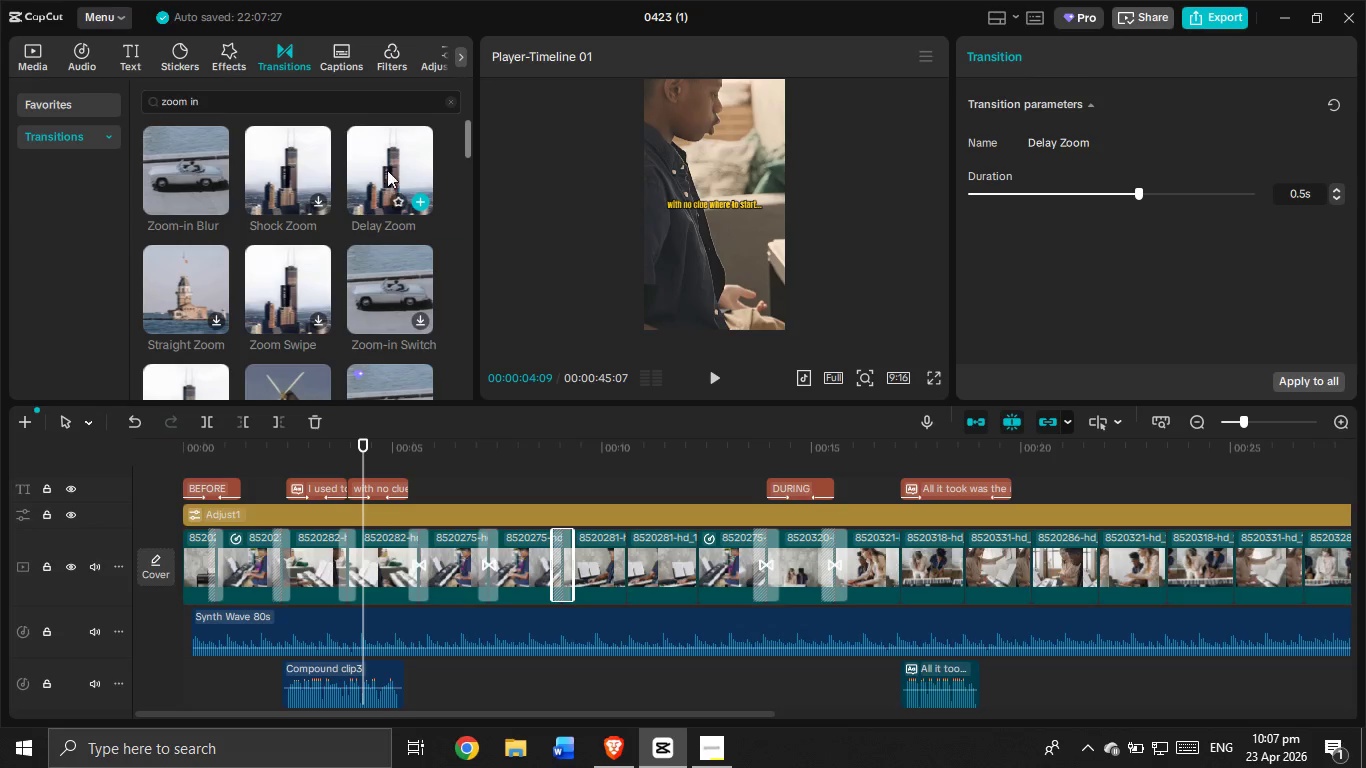 
left_click_drag(start_coordinate=[385, 165], to_coordinate=[603, 563])
 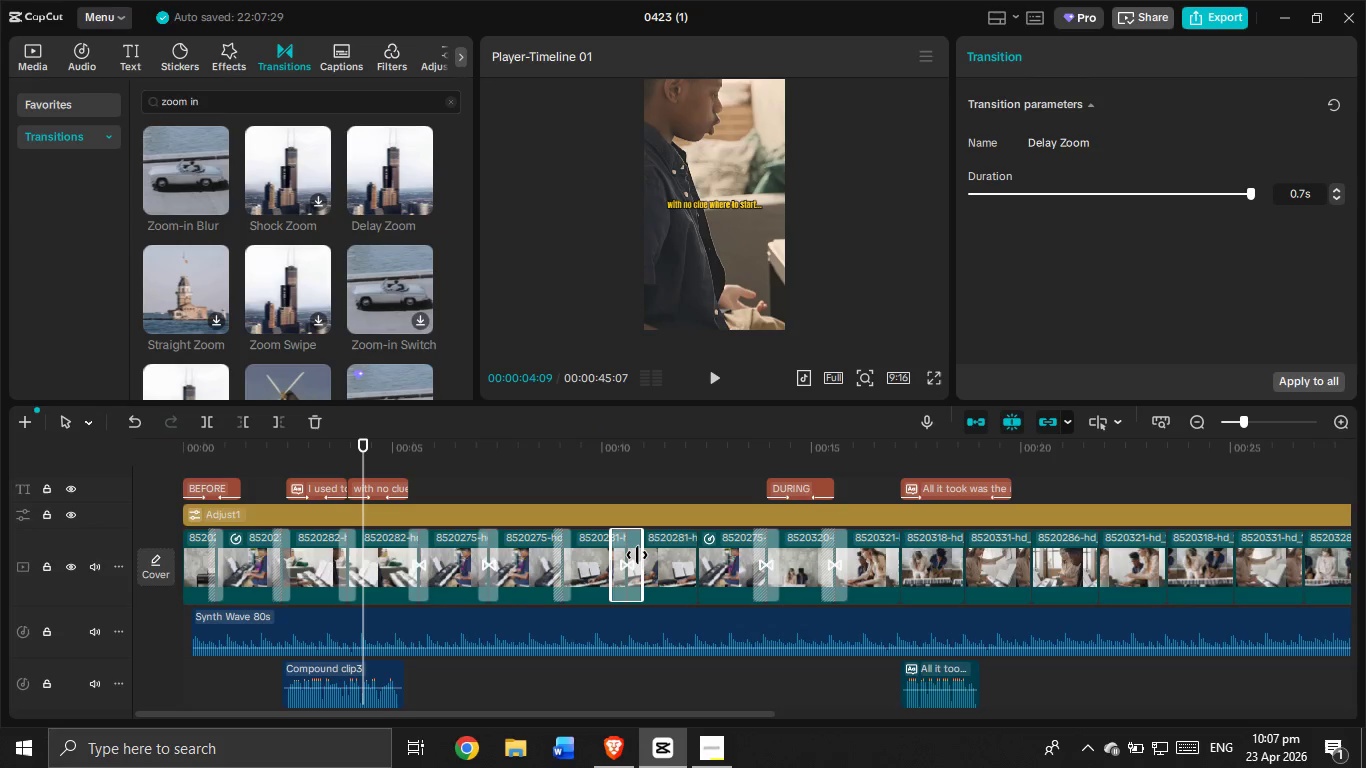 
left_click_drag(start_coordinate=[637, 555], to_coordinate=[631, 563])
 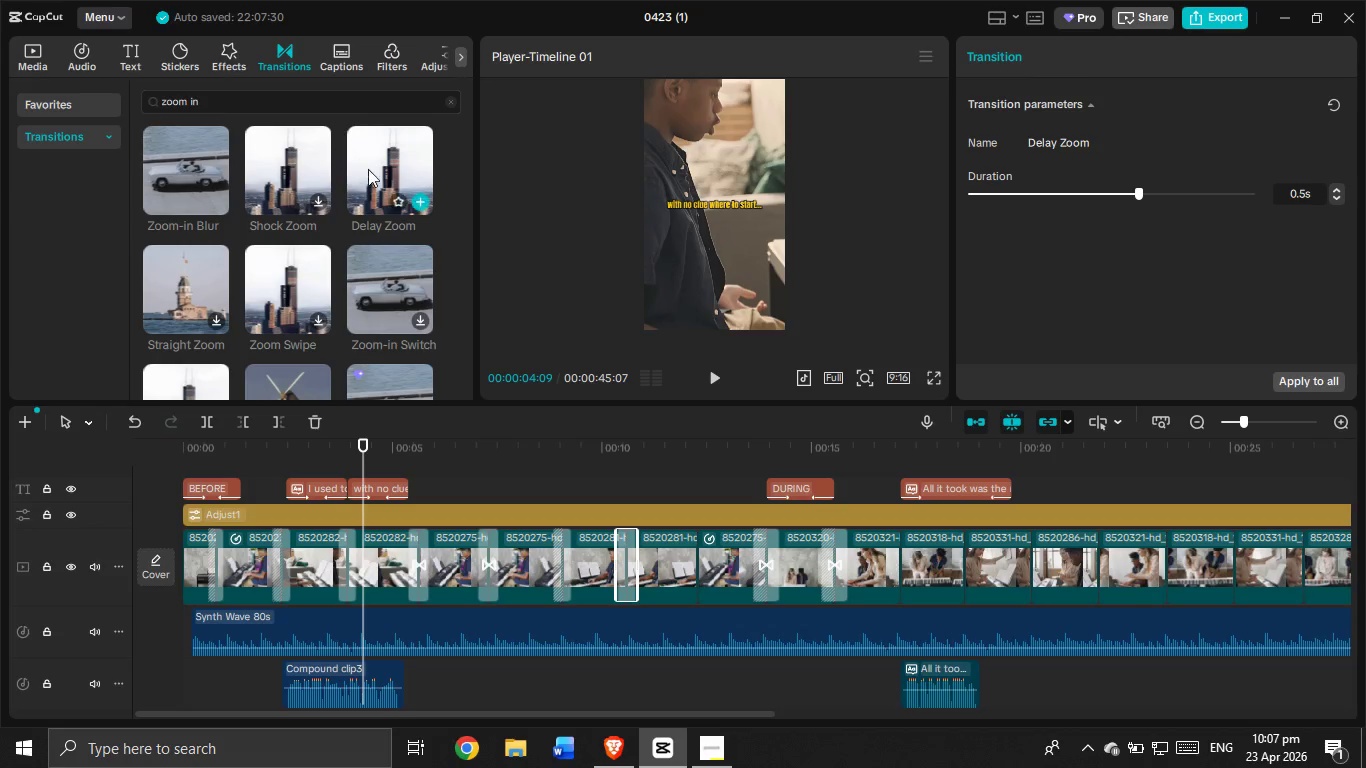 
left_click_drag(start_coordinate=[370, 170], to_coordinate=[665, 550])
 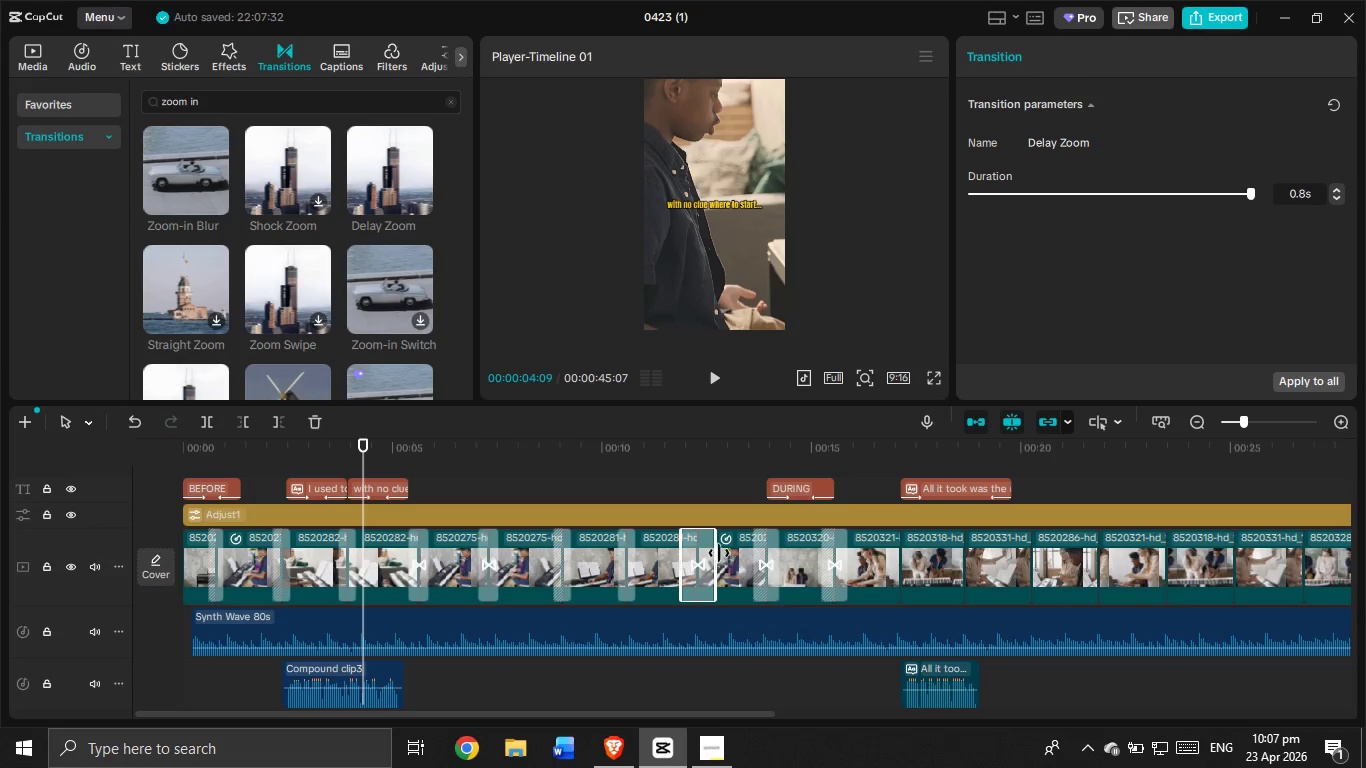 
left_click_drag(start_coordinate=[717, 552], to_coordinate=[706, 567])
 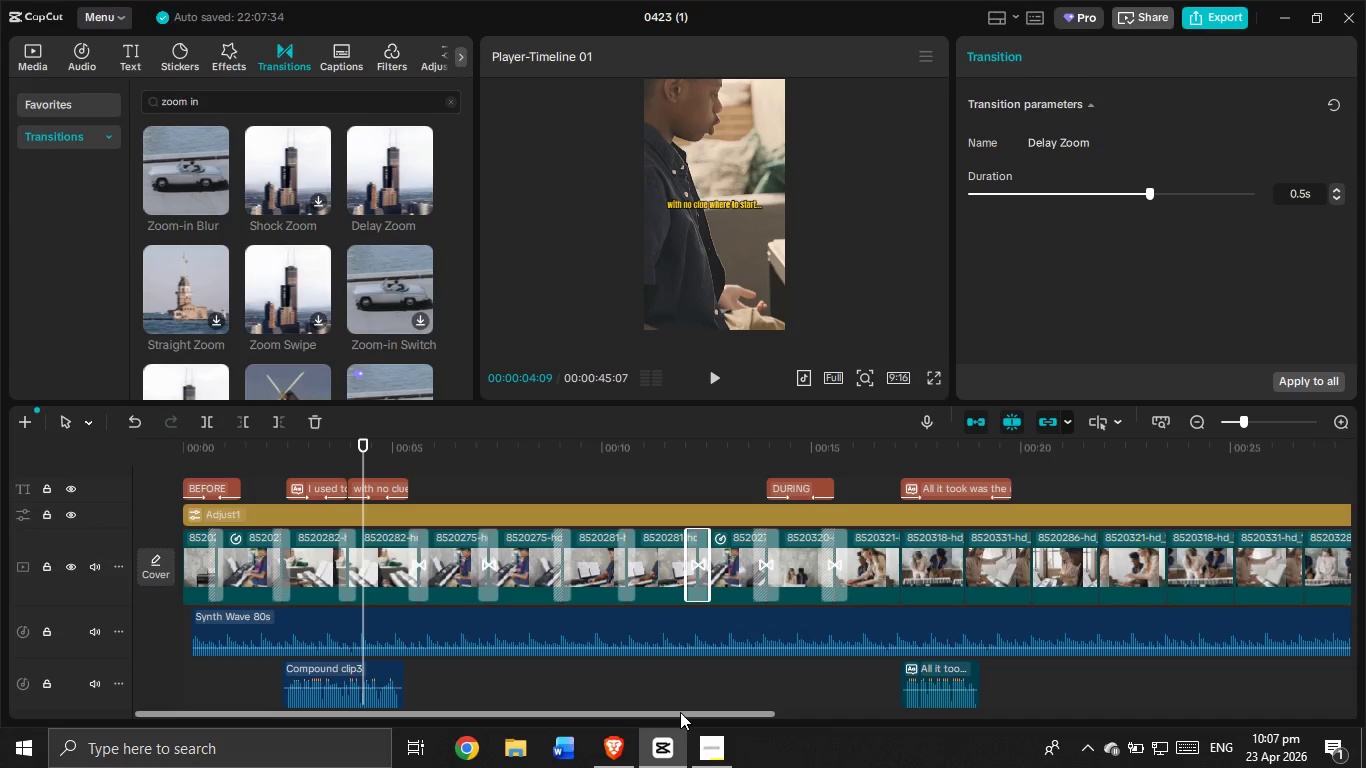 
left_click_drag(start_coordinate=[680, 712], to_coordinate=[942, 764])
 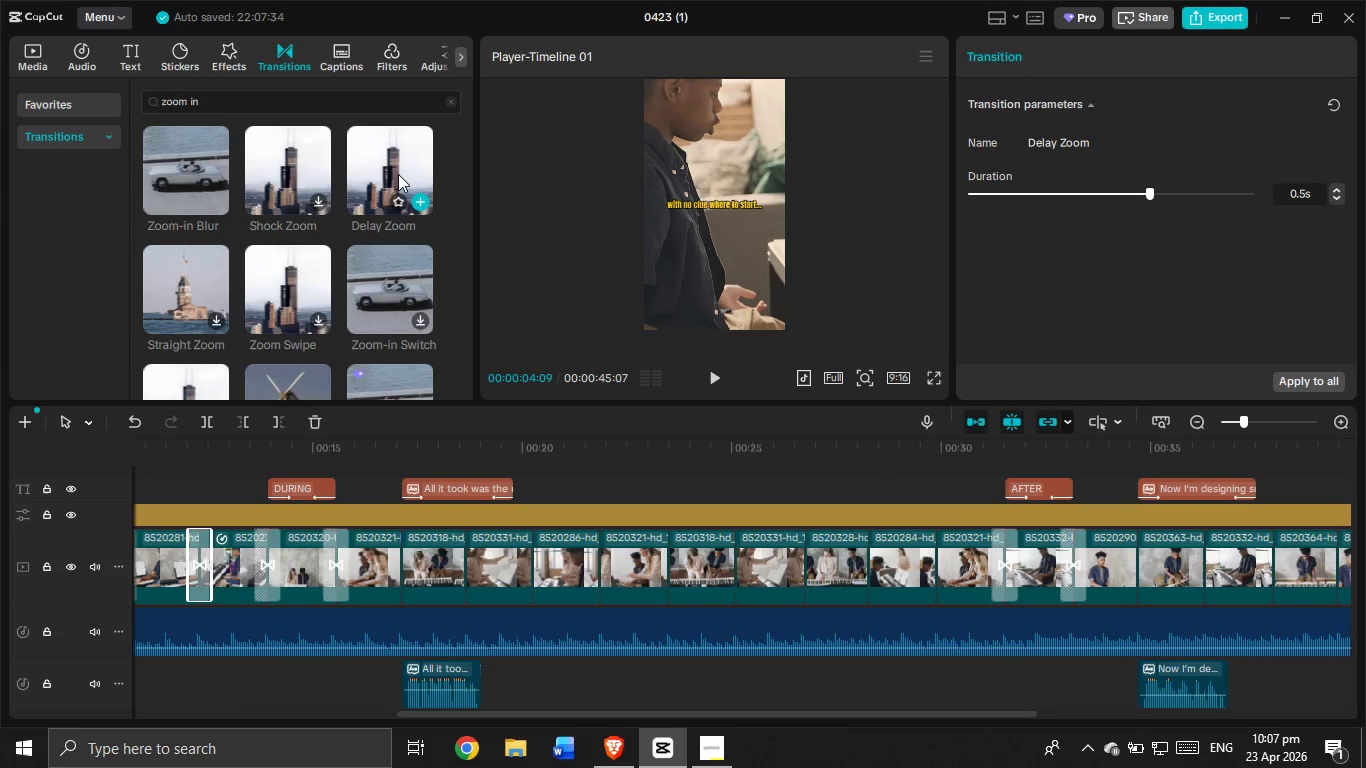 
left_click_drag(start_coordinate=[397, 173], to_coordinate=[377, 548])
 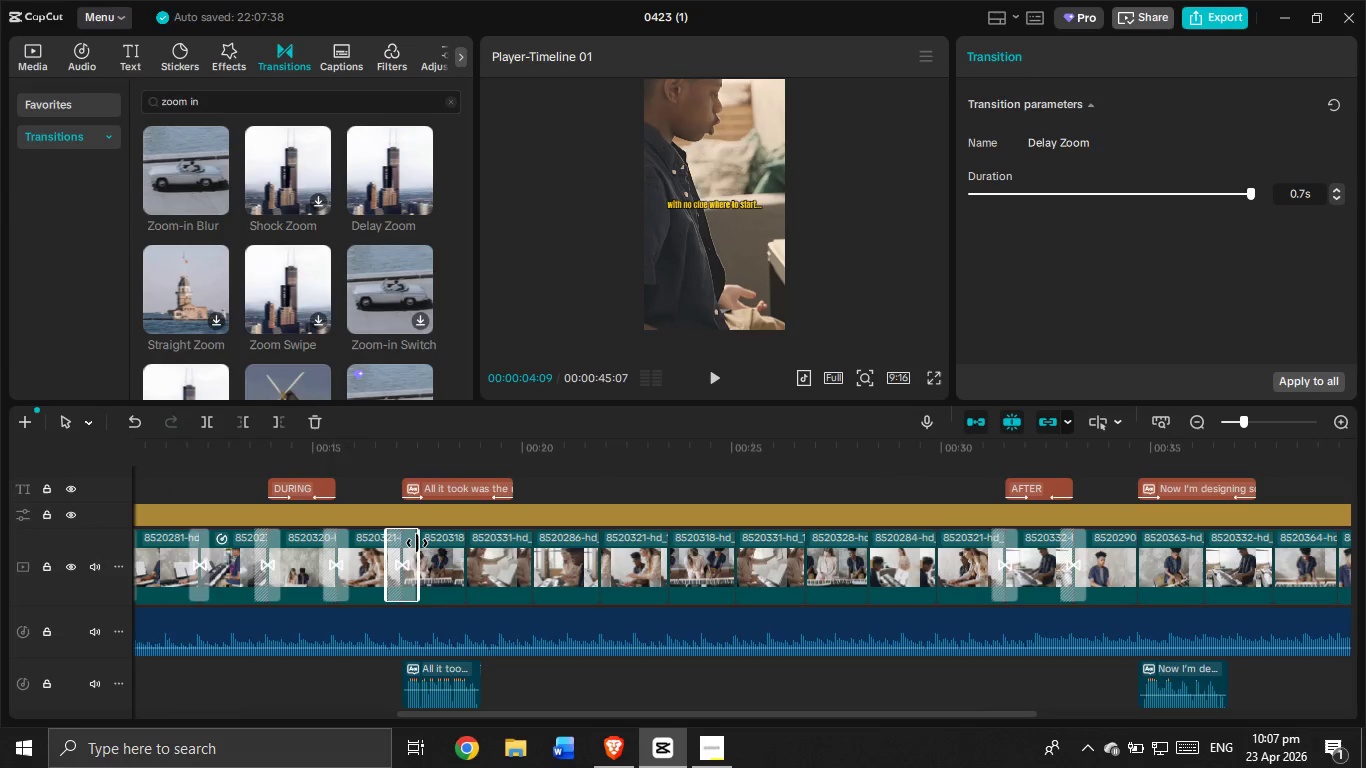 
left_click_drag(start_coordinate=[417, 543], to_coordinate=[407, 553])
 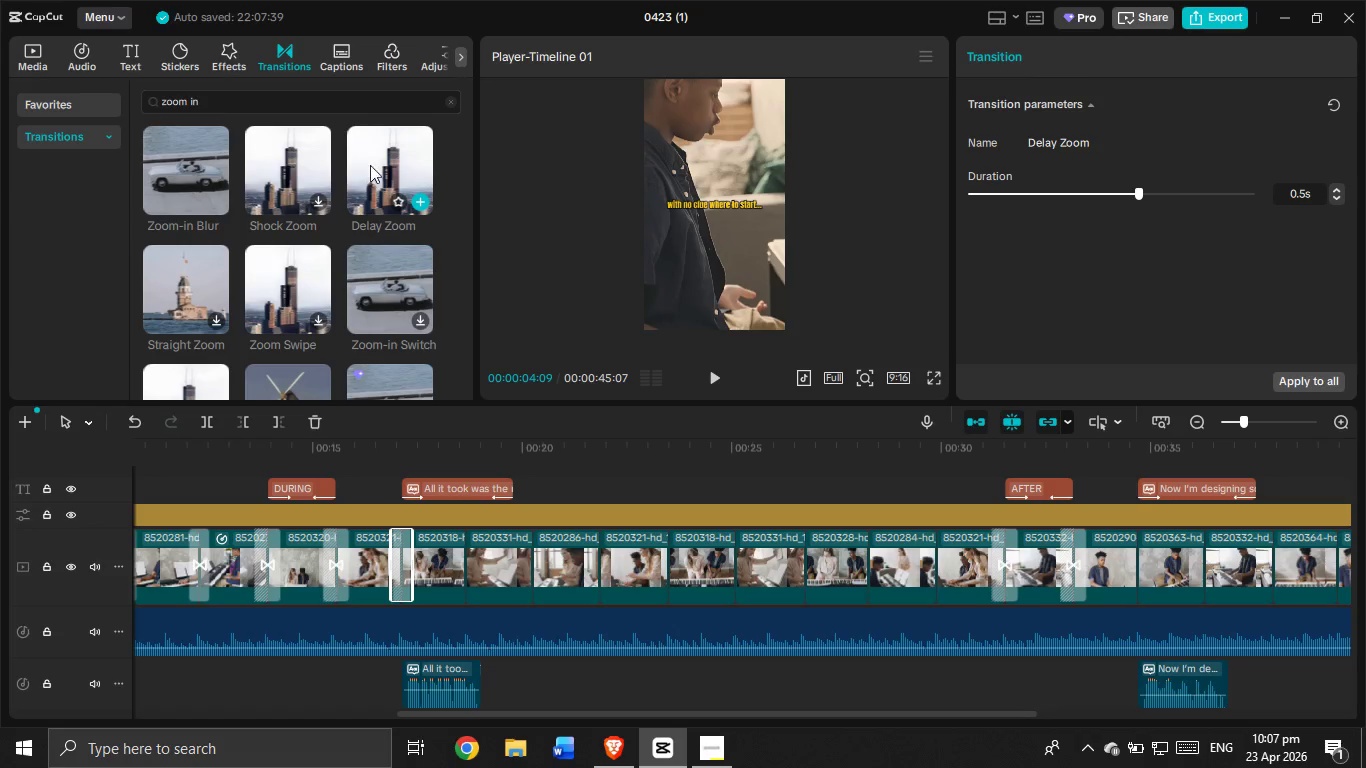 
left_click_drag(start_coordinate=[376, 168], to_coordinate=[447, 566])
 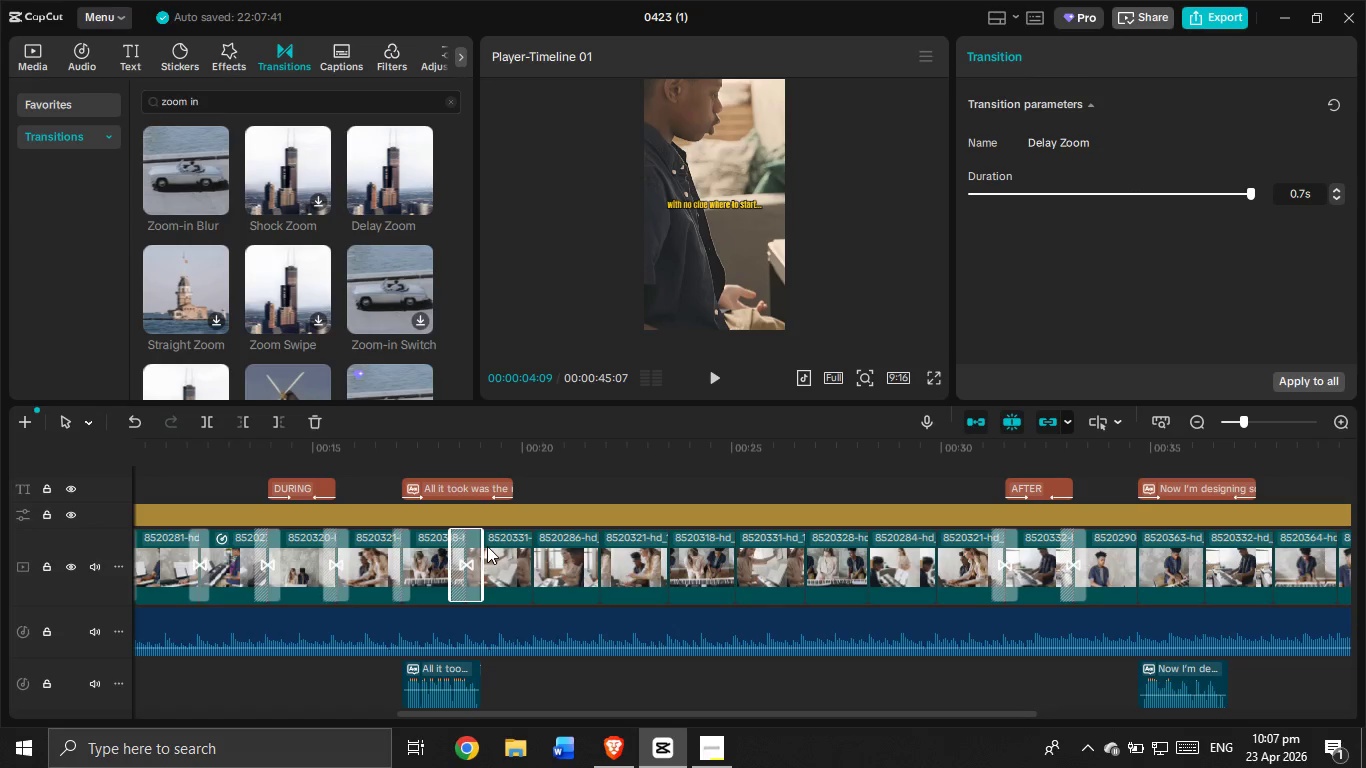 
left_click([487, 546])
 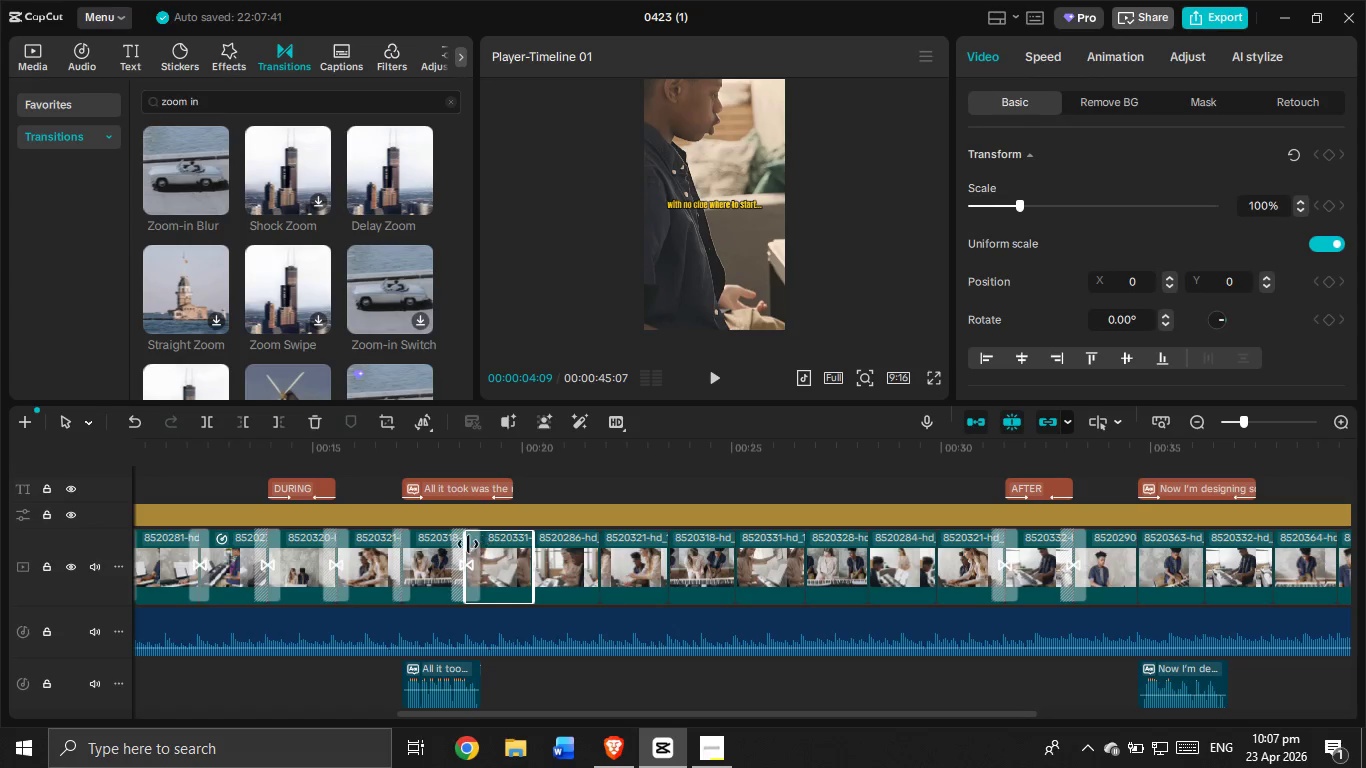 
left_click([454, 541])
 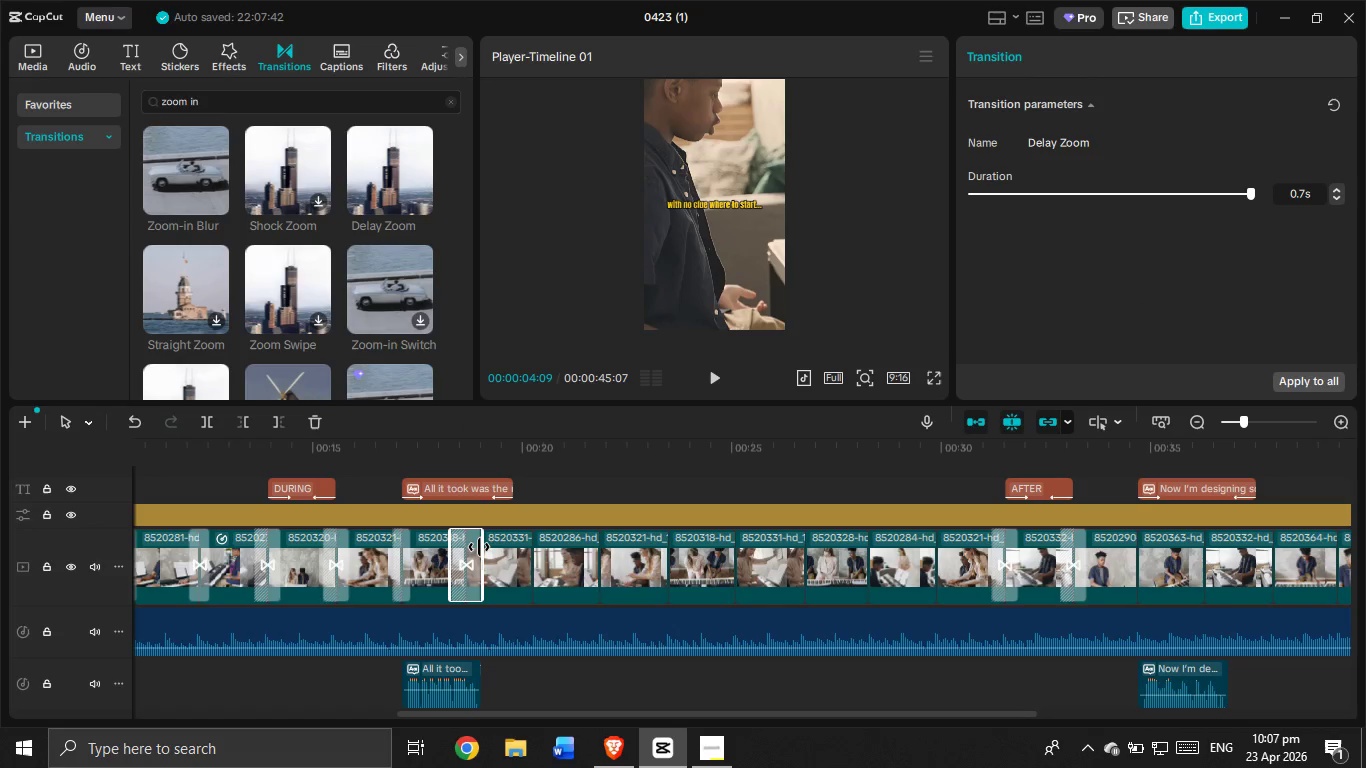 
left_click_drag(start_coordinate=[479, 547], to_coordinate=[474, 554])
 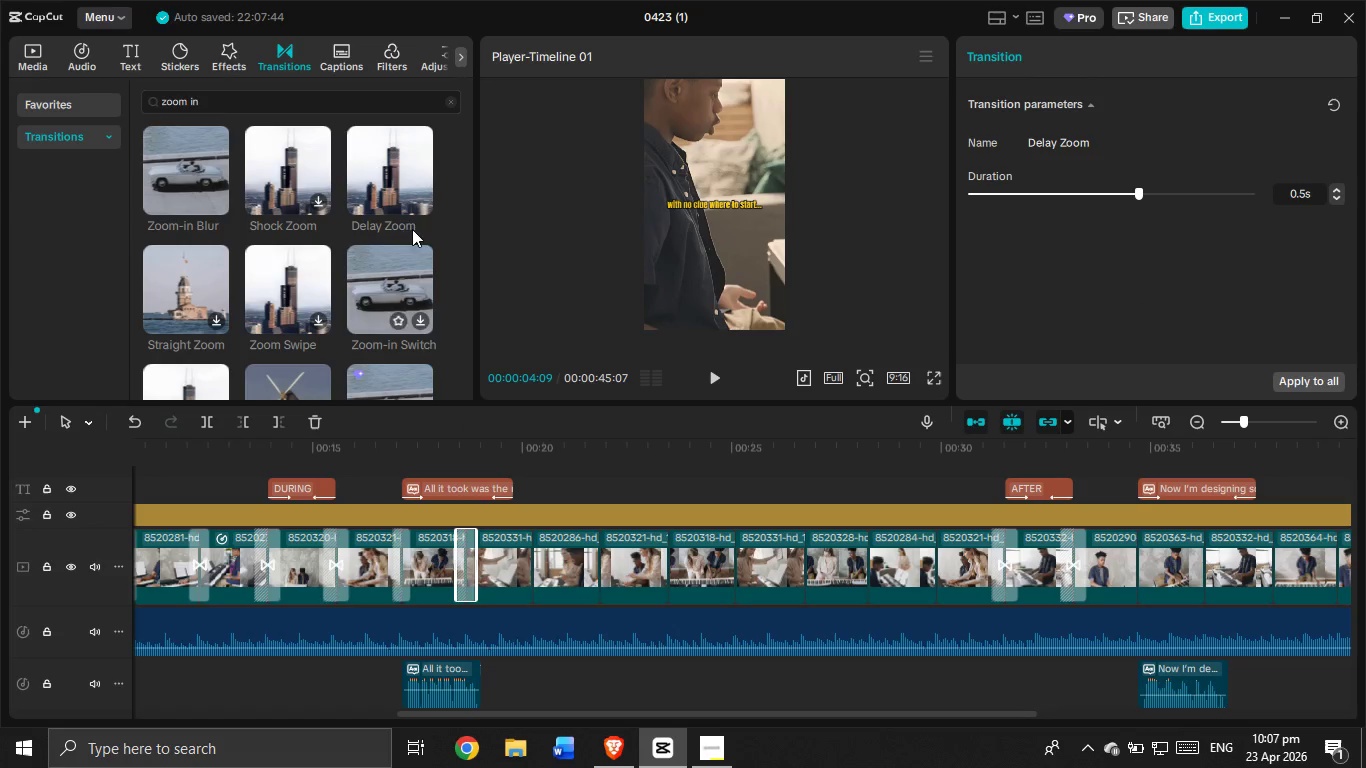 
left_click_drag(start_coordinate=[402, 191], to_coordinate=[514, 564])
 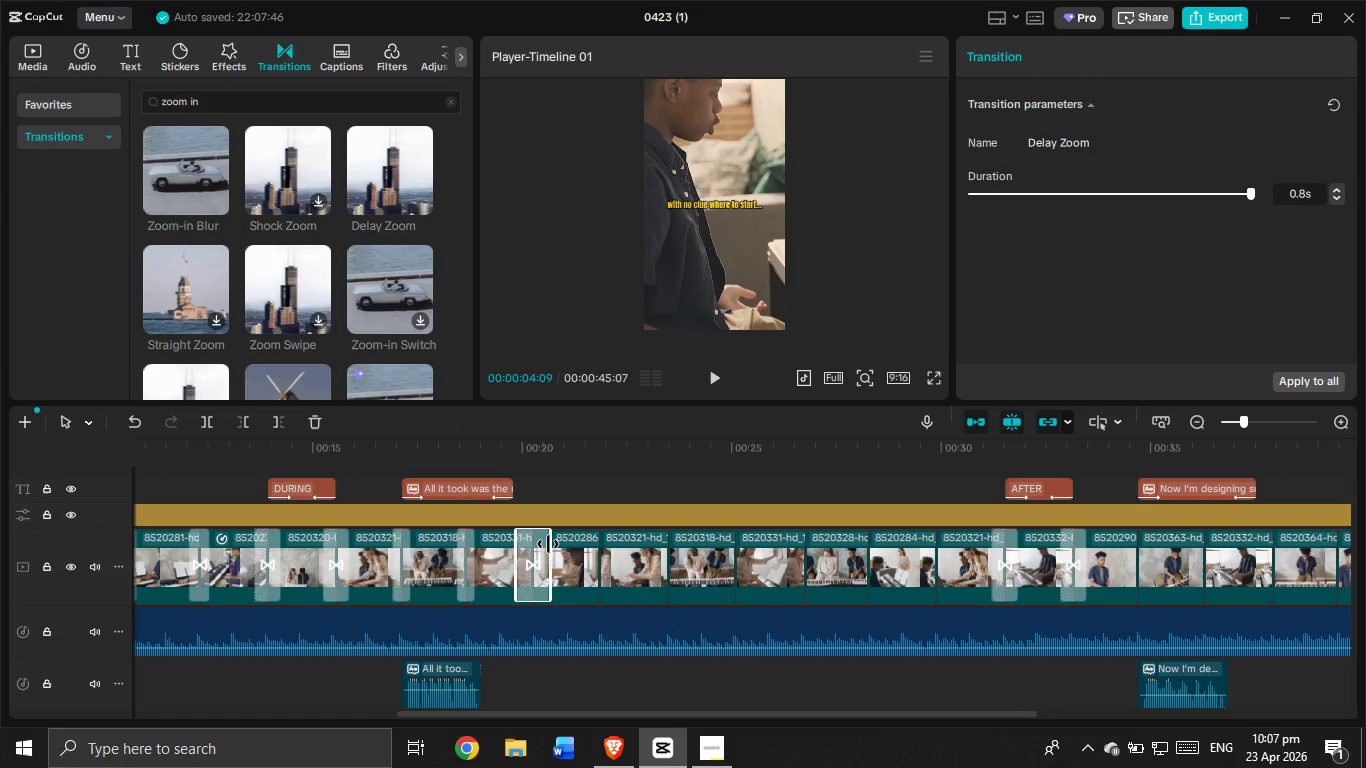 
left_click_drag(start_coordinate=[548, 544], to_coordinate=[541, 552])
 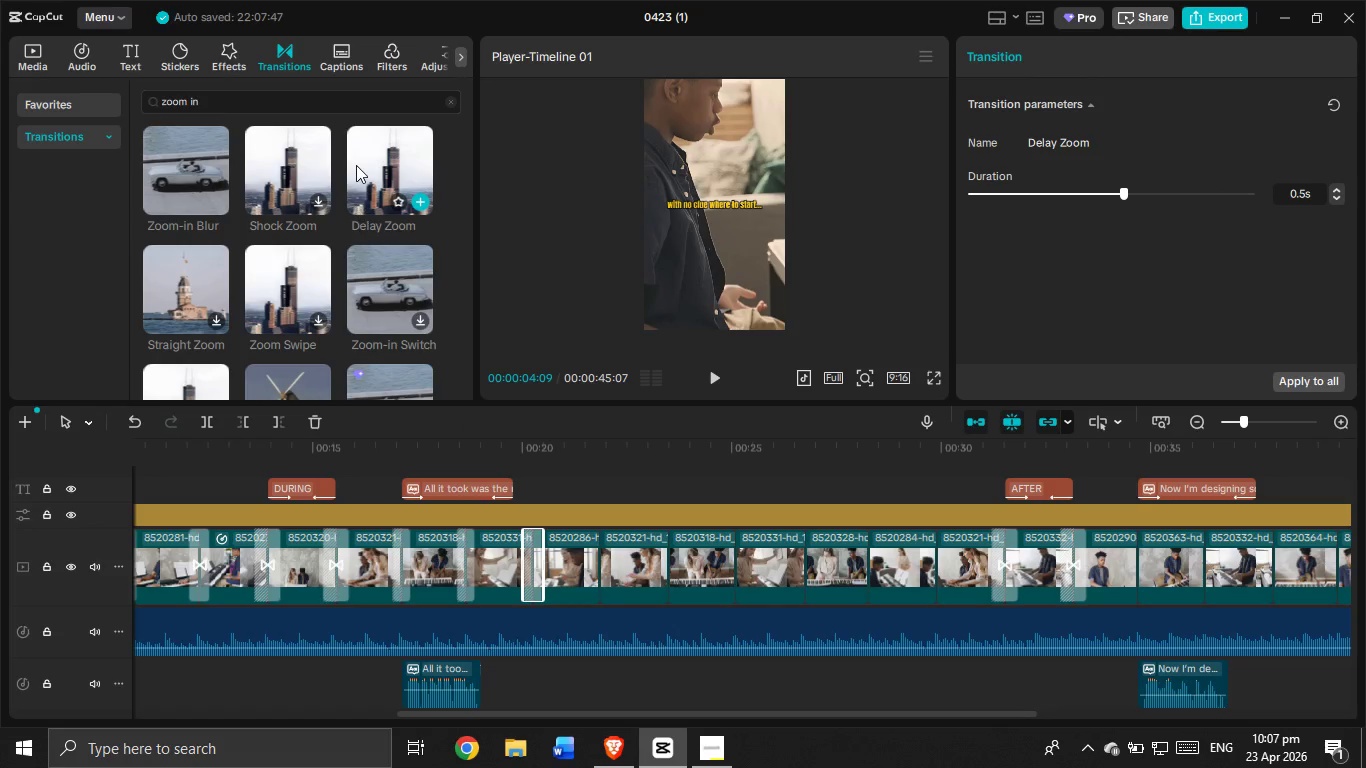 
left_click_drag(start_coordinate=[356, 165], to_coordinate=[566, 554])
 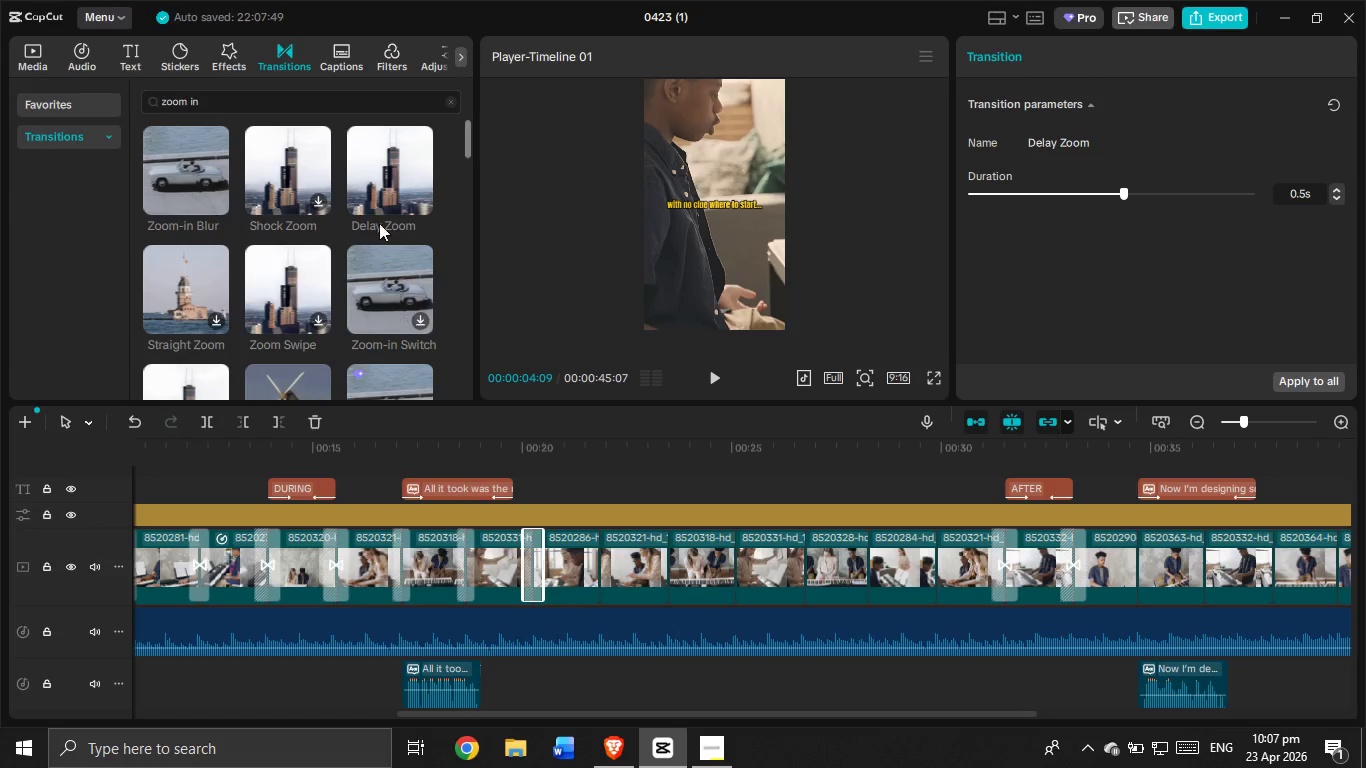 
left_click_drag(start_coordinate=[381, 175], to_coordinate=[588, 565])
 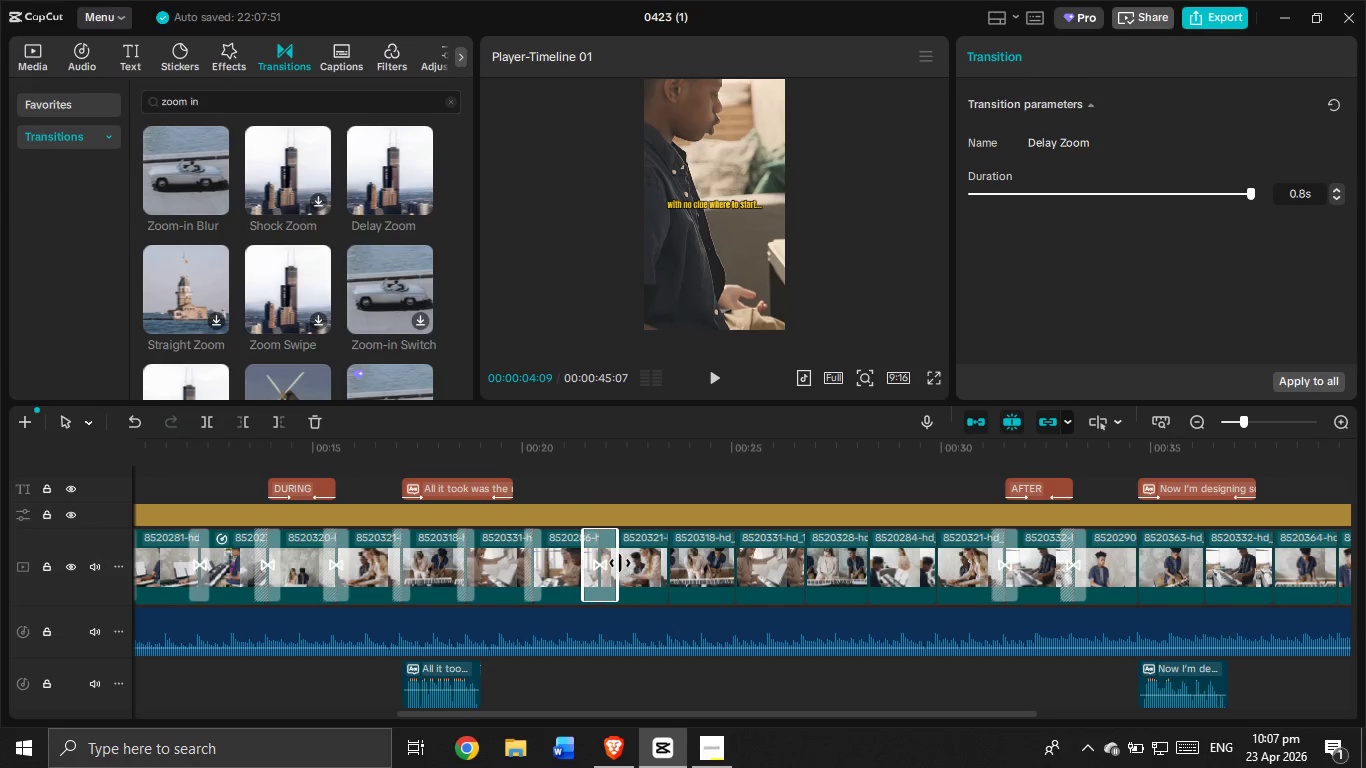 
left_click_drag(start_coordinate=[618, 561], to_coordinate=[606, 576])
 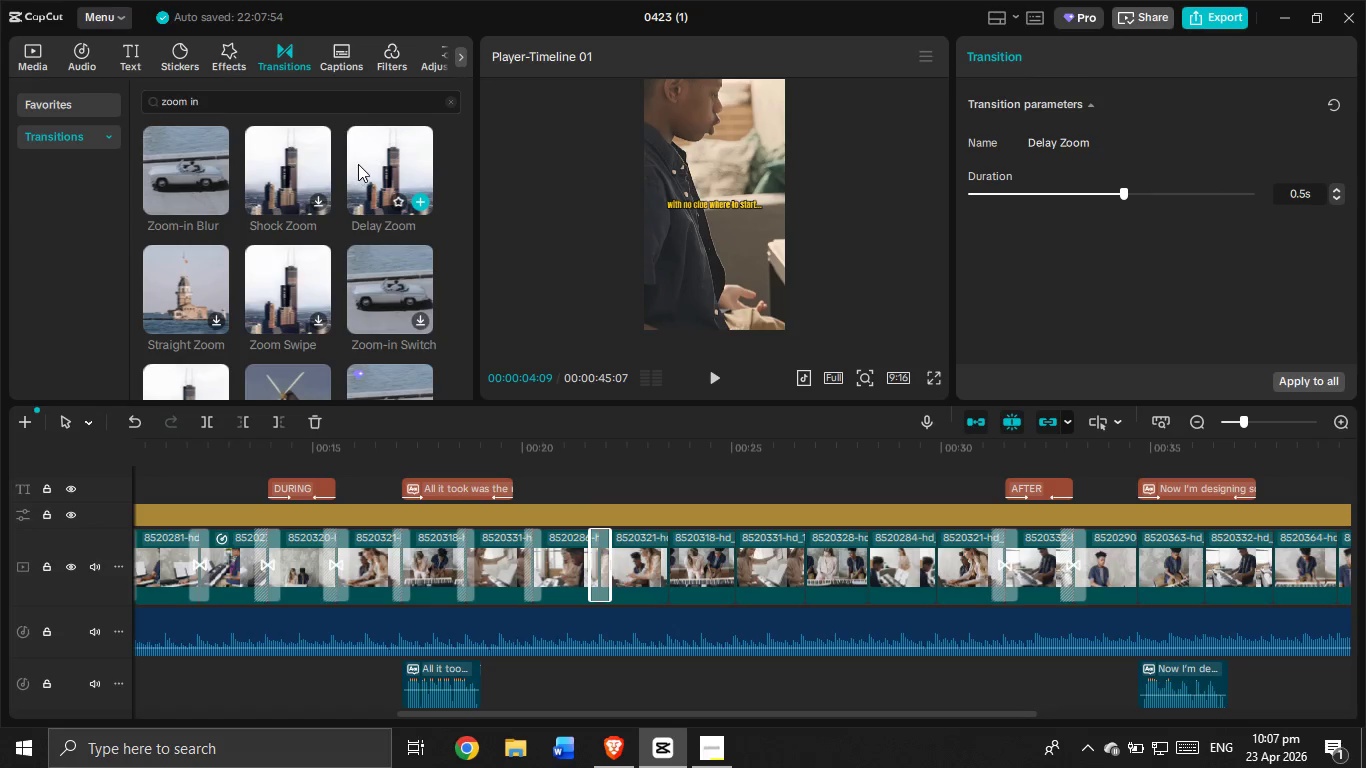 
left_click_drag(start_coordinate=[359, 164], to_coordinate=[643, 562])
 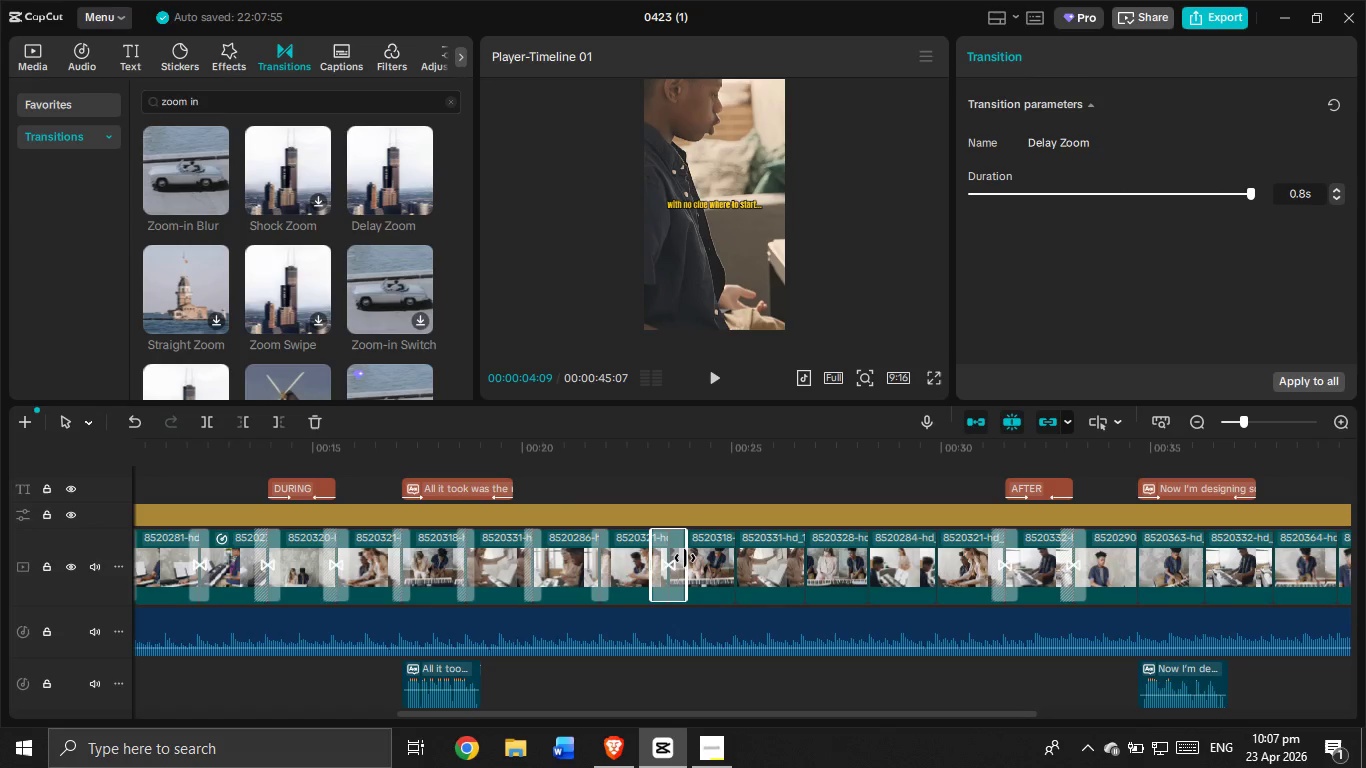 
left_click_drag(start_coordinate=[685, 558], to_coordinate=[674, 573])
 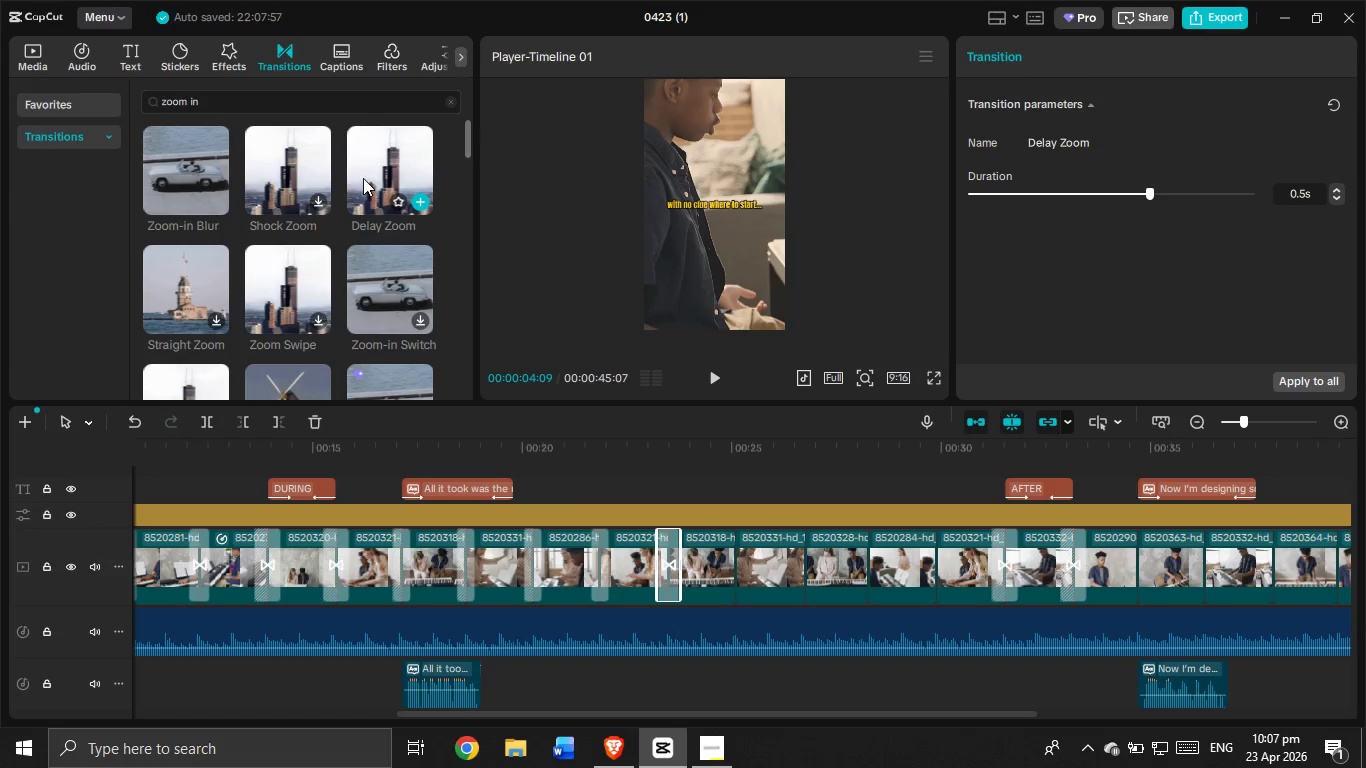 
left_click_drag(start_coordinate=[365, 176], to_coordinate=[707, 559])
 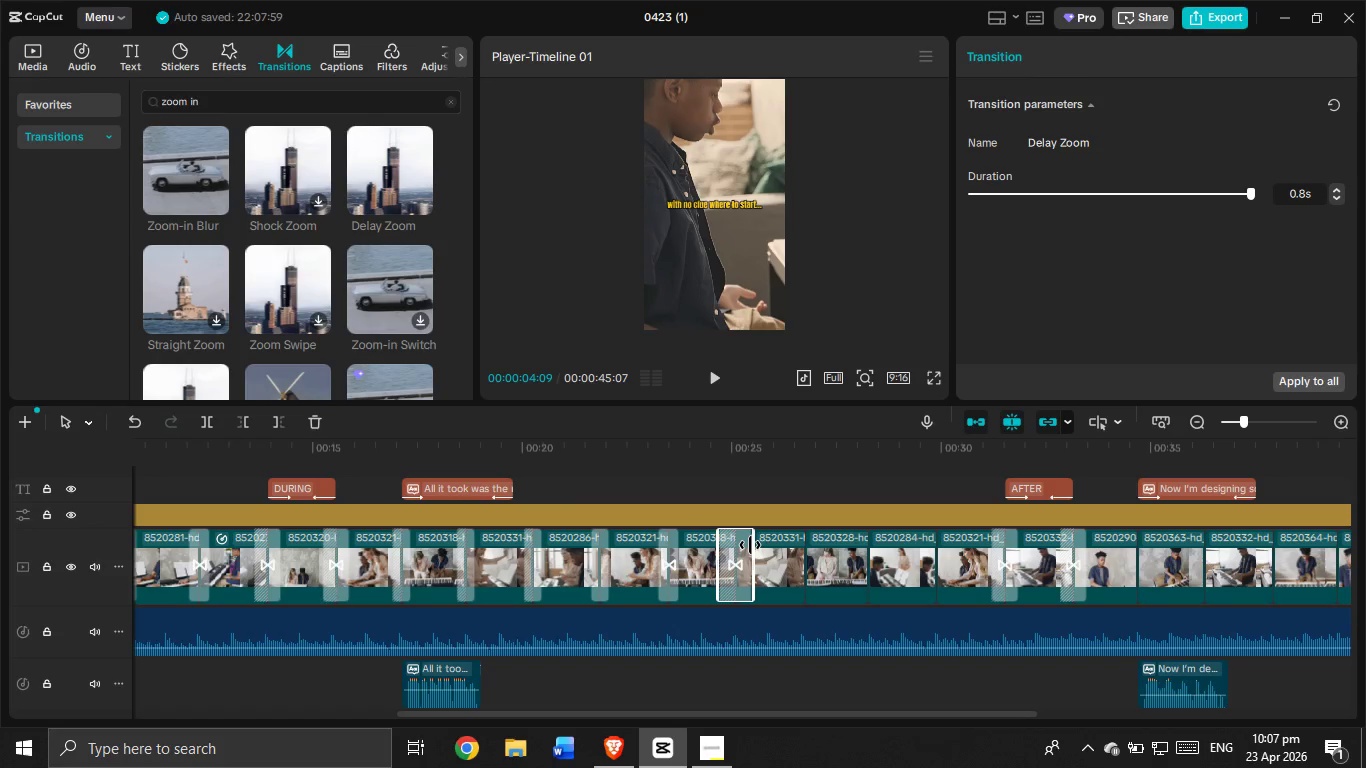 
left_click_drag(start_coordinate=[751, 545], to_coordinate=[744, 558])
 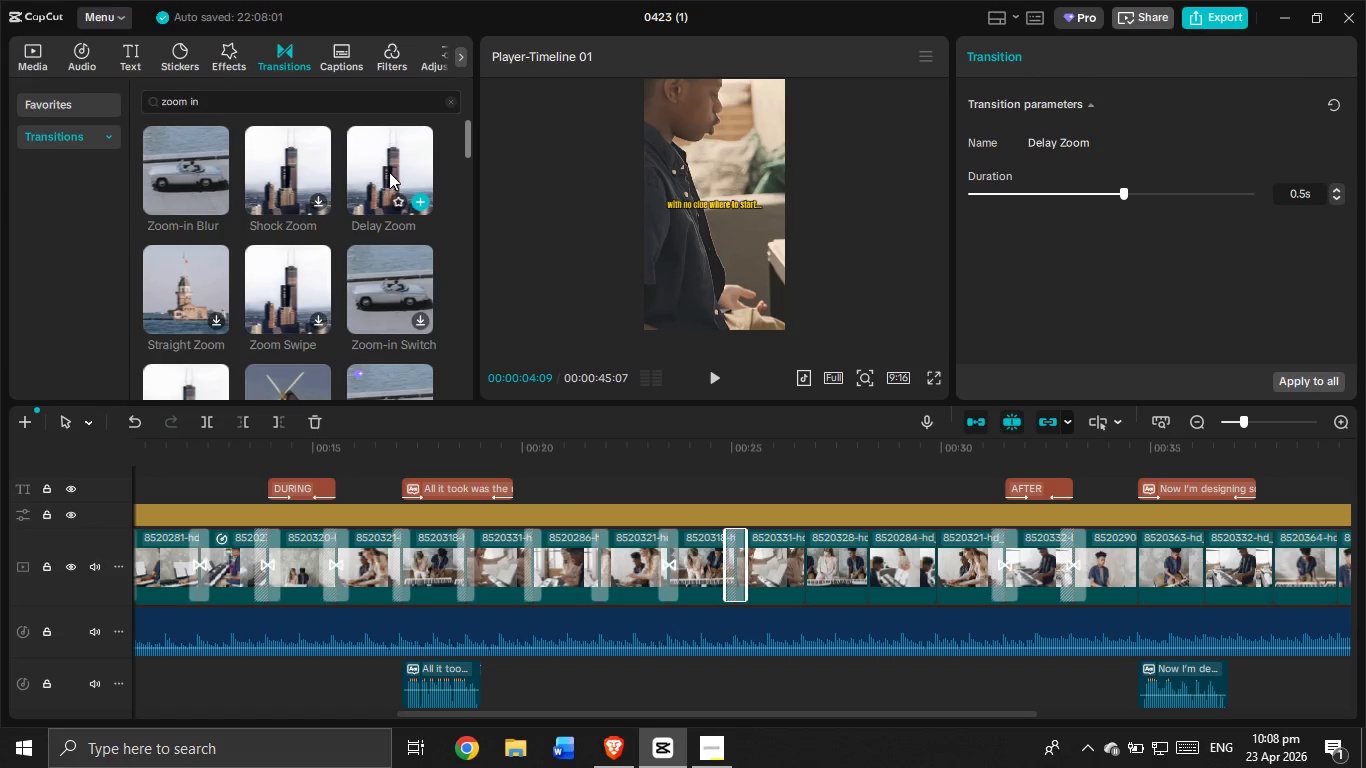 
left_click_drag(start_coordinate=[380, 157], to_coordinate=[769, 551])
 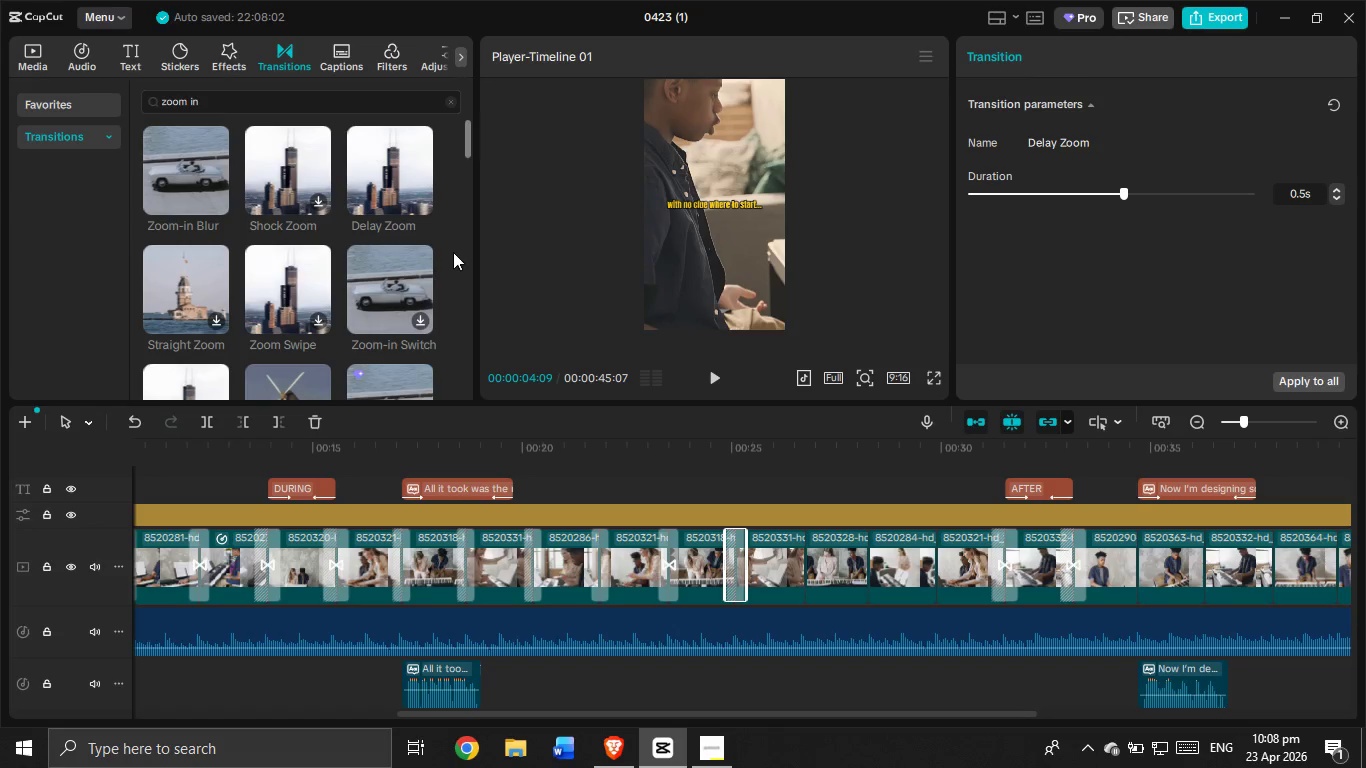 
left_click_drag(start_coordinate=[391, 162], to_coordinate=[788, 563])
 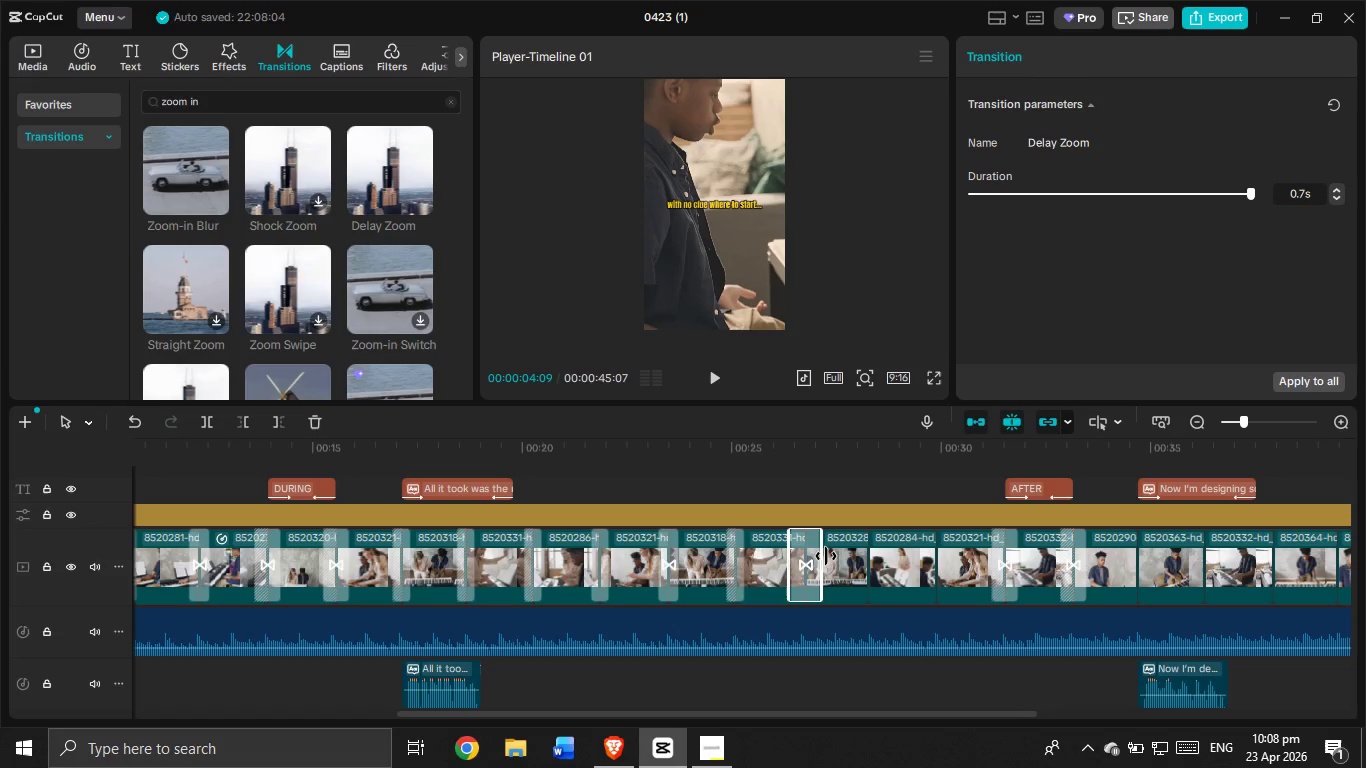 
left_click_drag(start_coordinate=[825, 556], to_coordinate=[815, 571])
 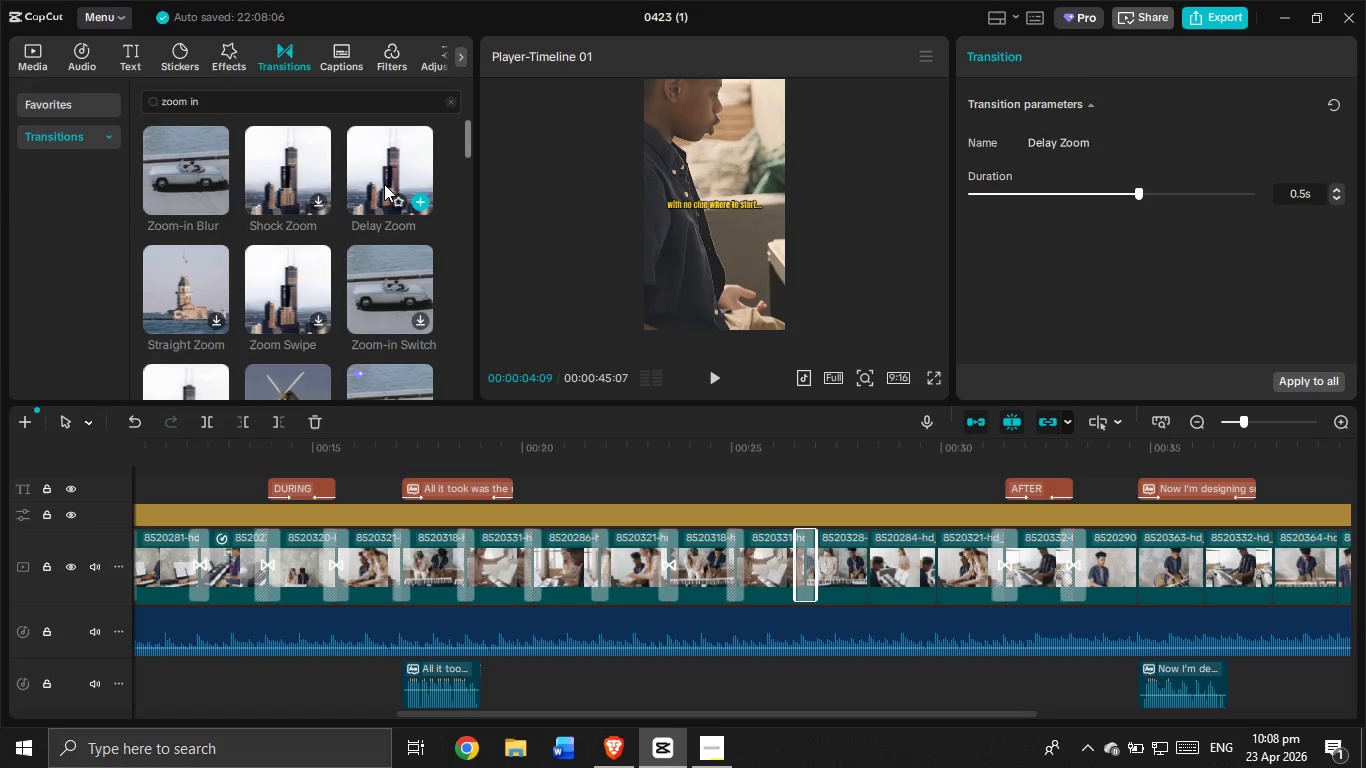 
left_click_drag(start_coordinate=[385, 182], to_coordinate=[848, 568])
 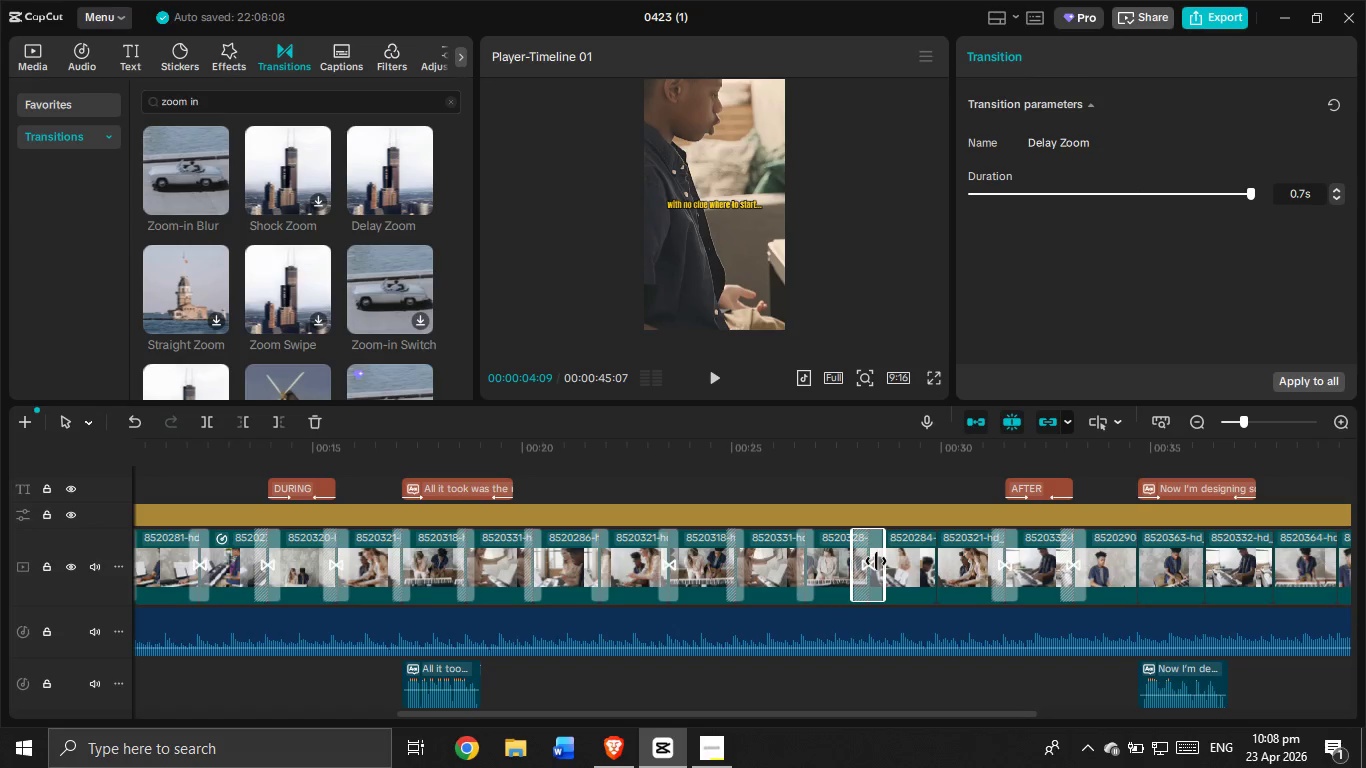 
left_click_drag(start_coordinate=[882, 558], to_coordinate=[877, 571])
 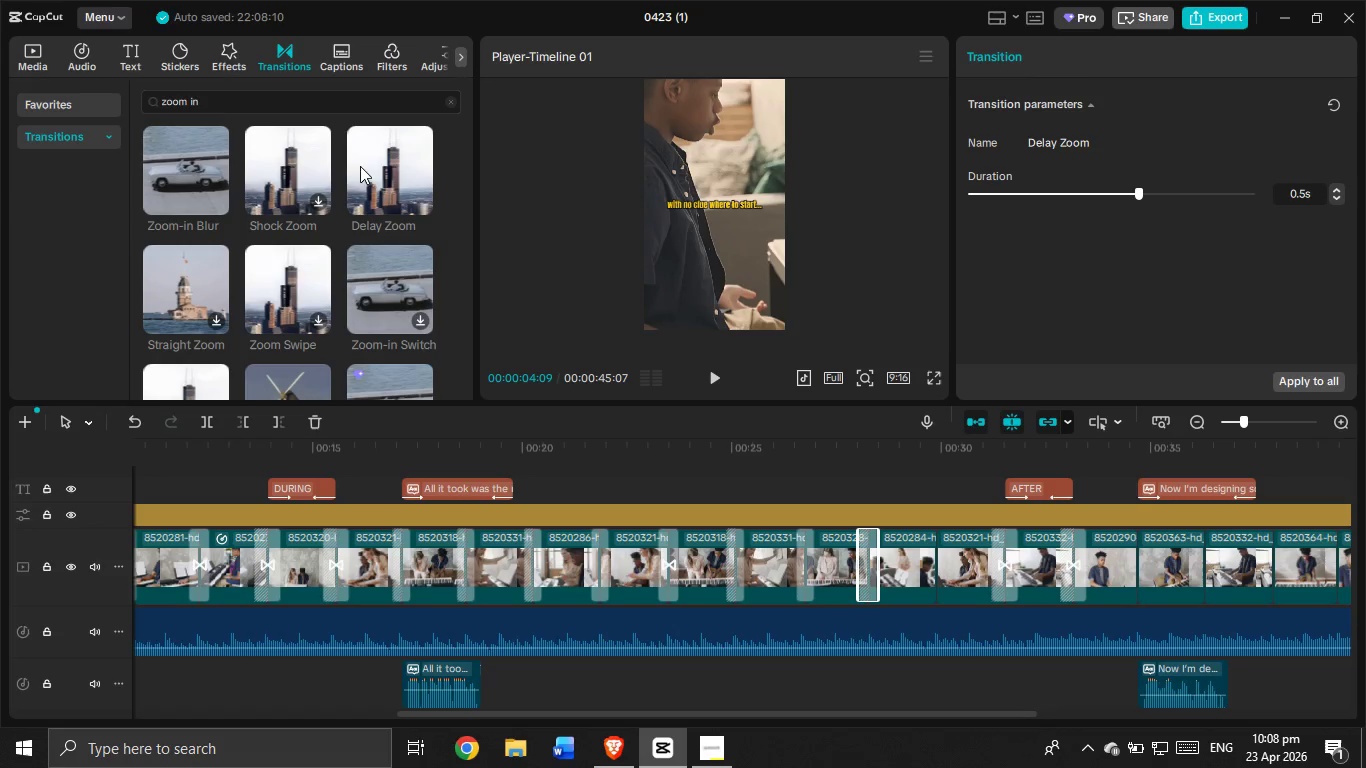 
left_click_drag(start_coordinate=[383, 180], to_coordinate=[927, 579])
 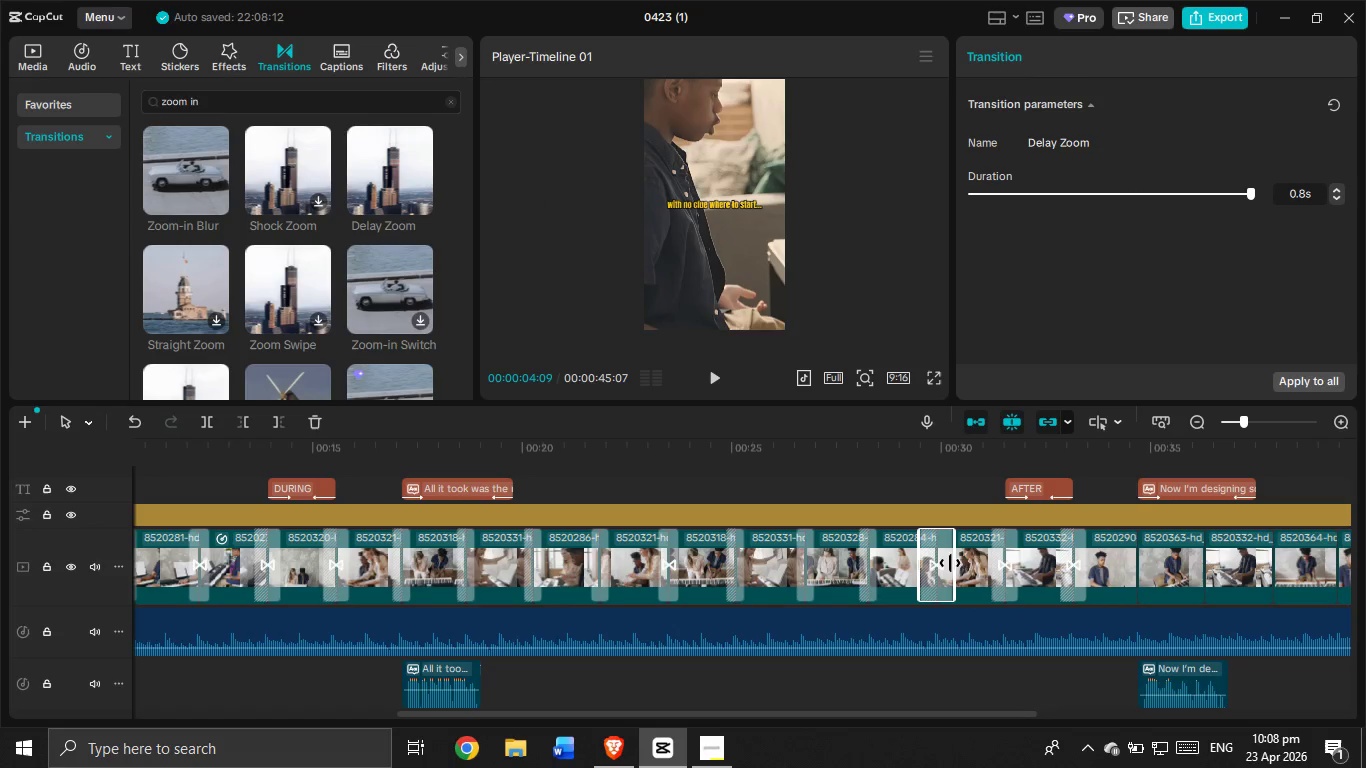 
left_click_drag(start_coordinate=[953, 563], to_coordinate=[943, 574])
 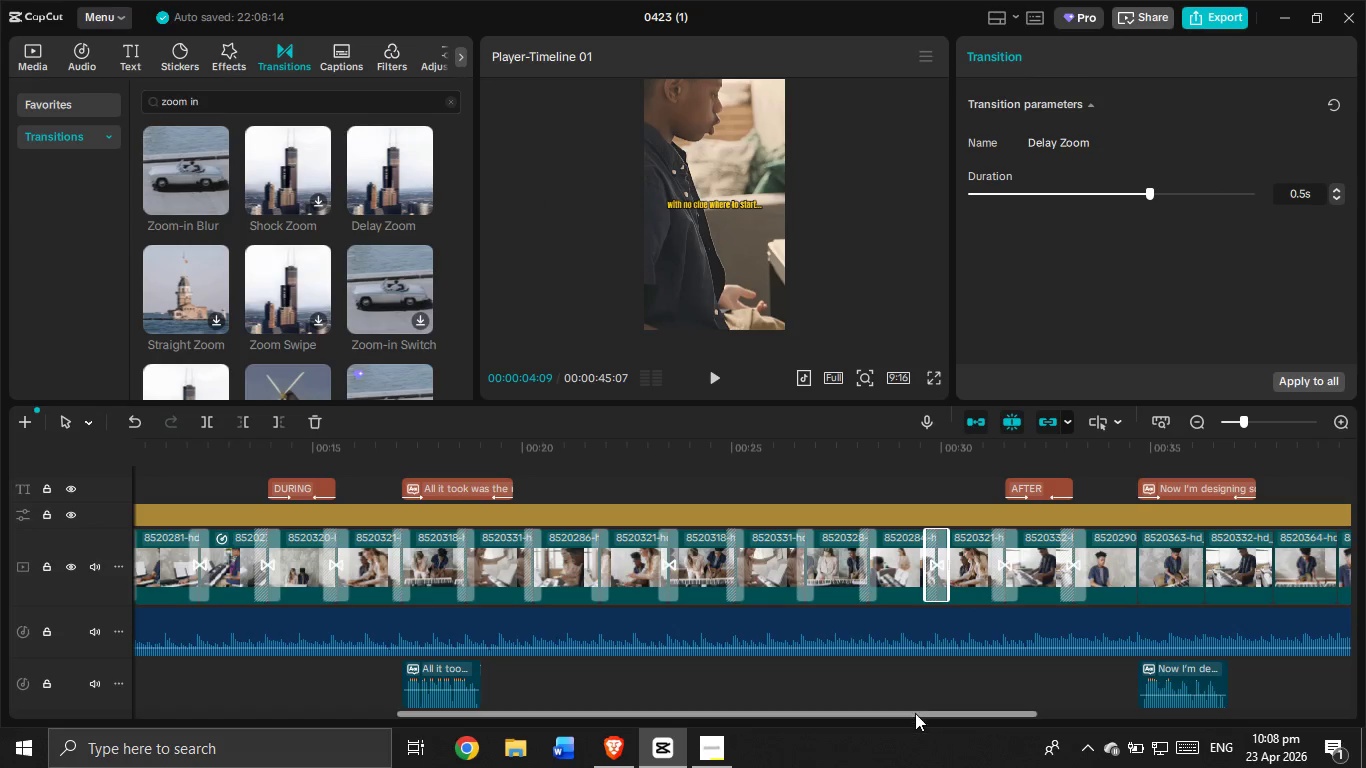 
left_click_drag(start_coordinate=[913, 716], to_coordinate=[918, 708])
 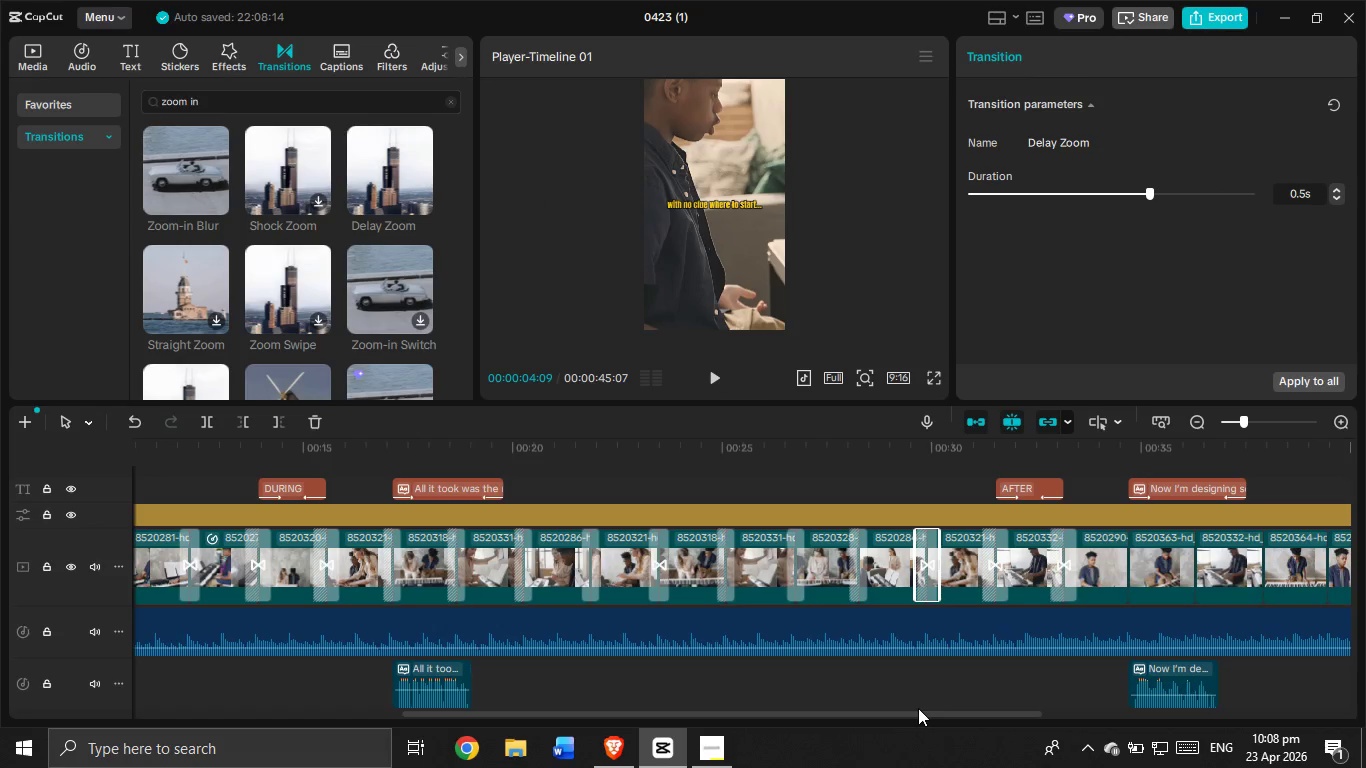 
left_click_drag(start_coordinate=[916, 710], to_coordinate=[1240, 751])
 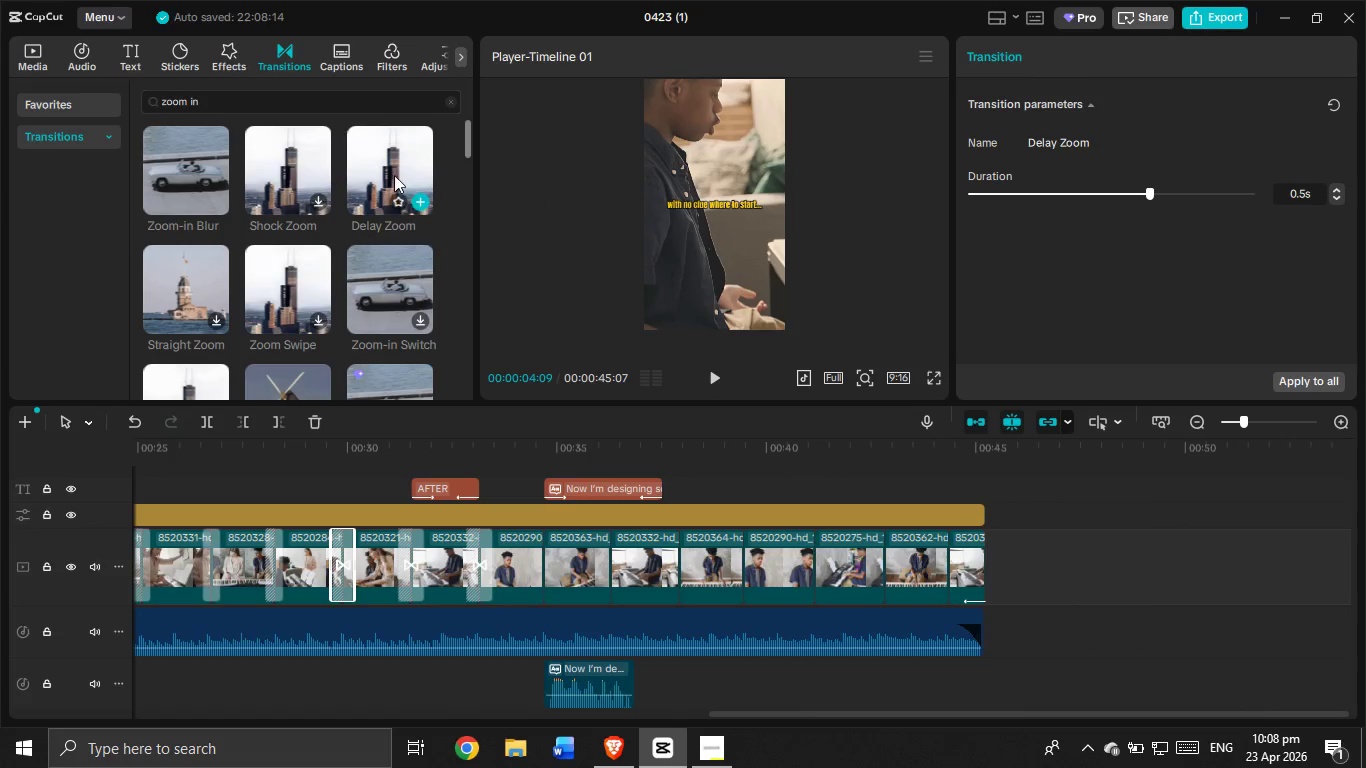 
left_click_drag(start_coordinate=[390, 159], to_coordinate=[516, 561])
 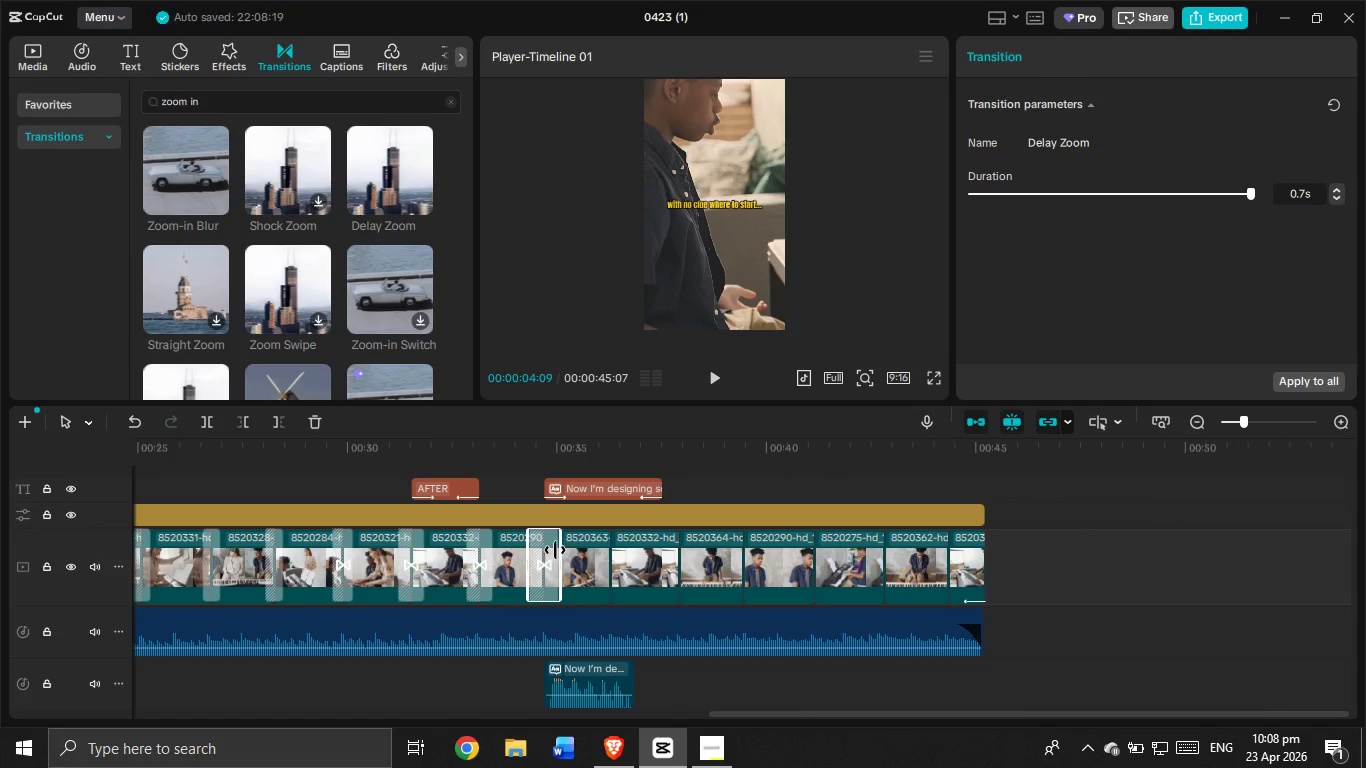 
left_click_drag(start_coordinate=[555, 550], to_coordinate=[548, 558])
 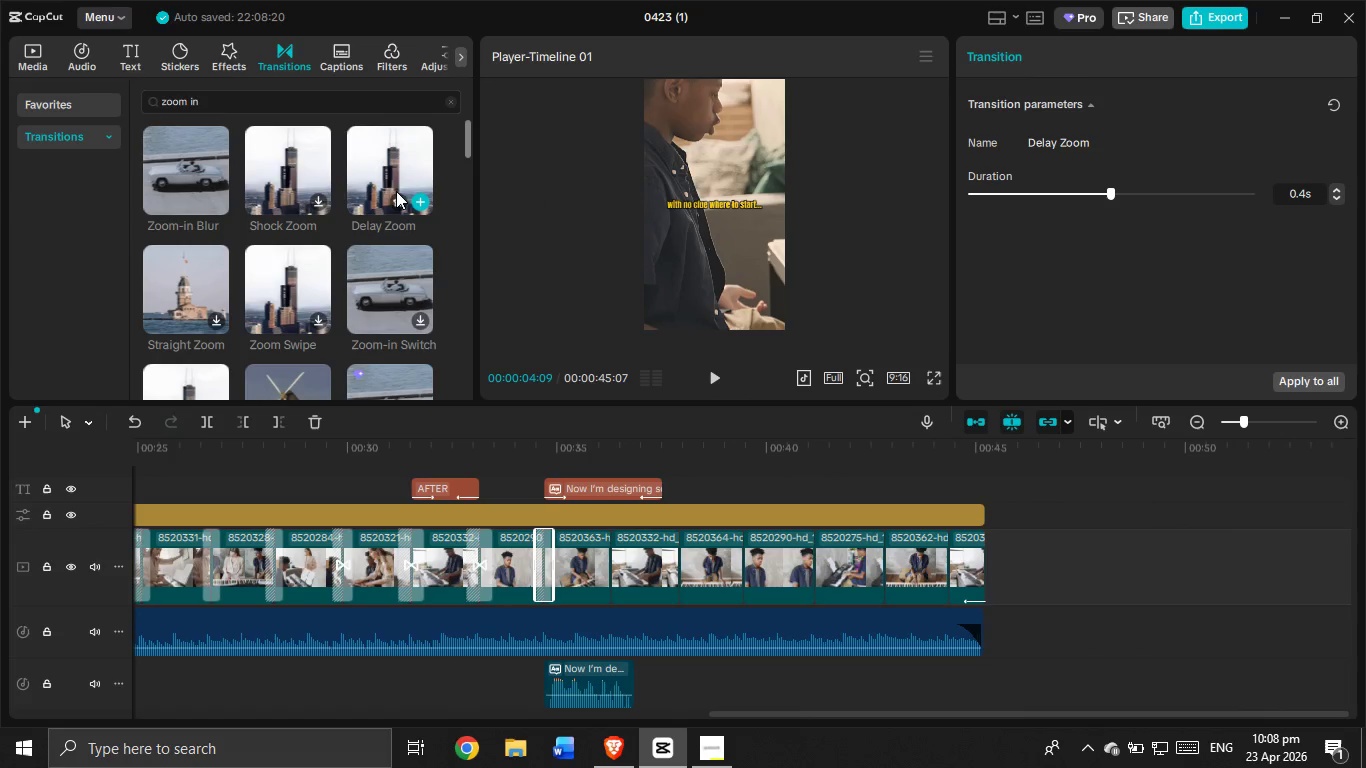 
left_click_drag(start_coordinate=[388, 170], to_coordinate=[580, 566])
 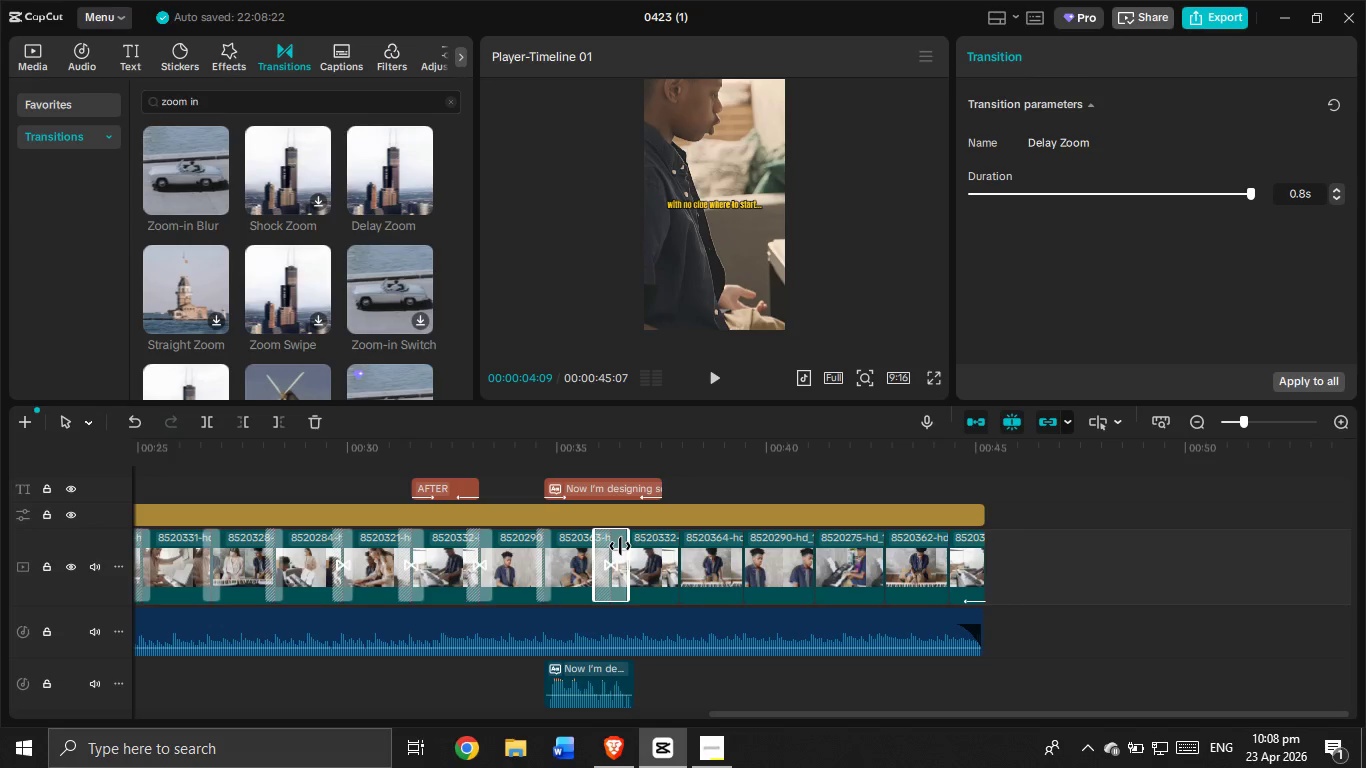 
left_click_drag(start_coordinate=[620, 546], to_coordinate=[614, 554])
 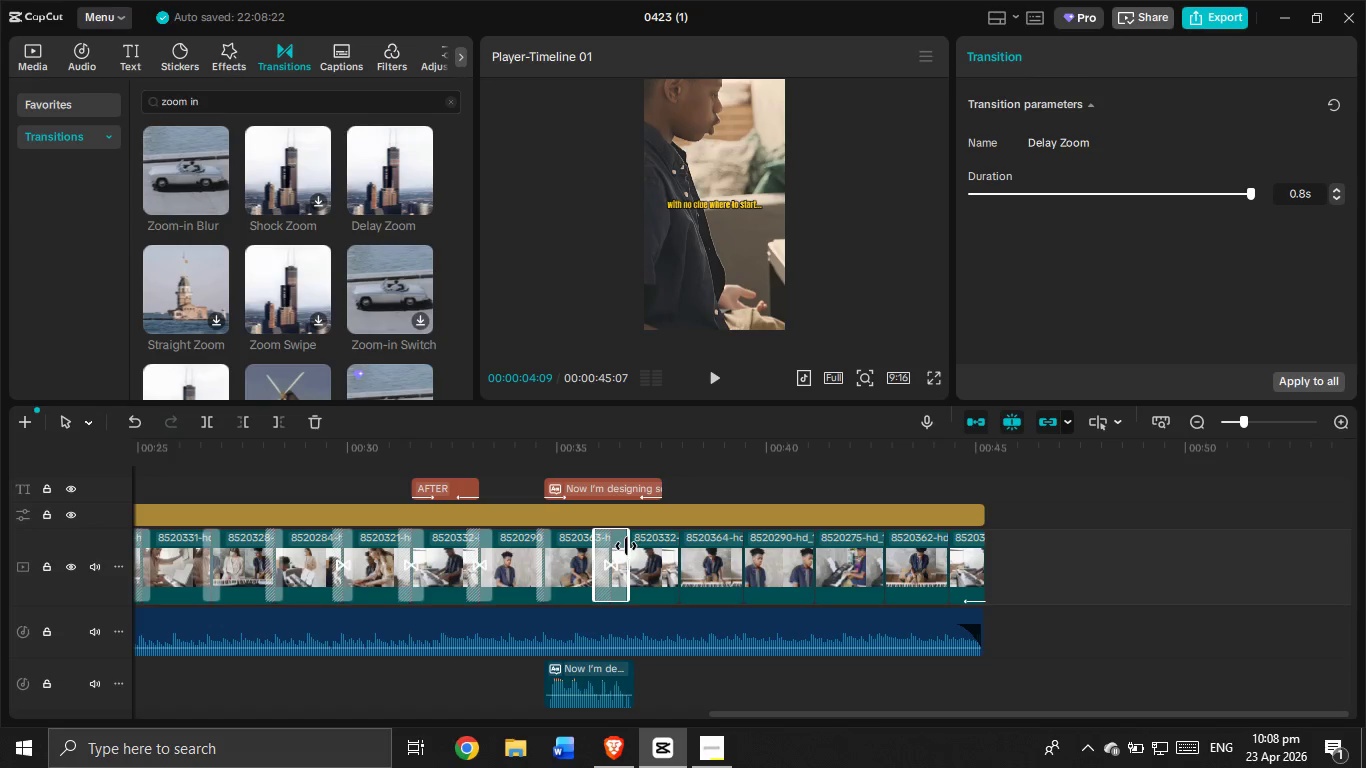 
left_click_drag(start_coordinate=[626, 546], to_coordinate=[618, 556])
 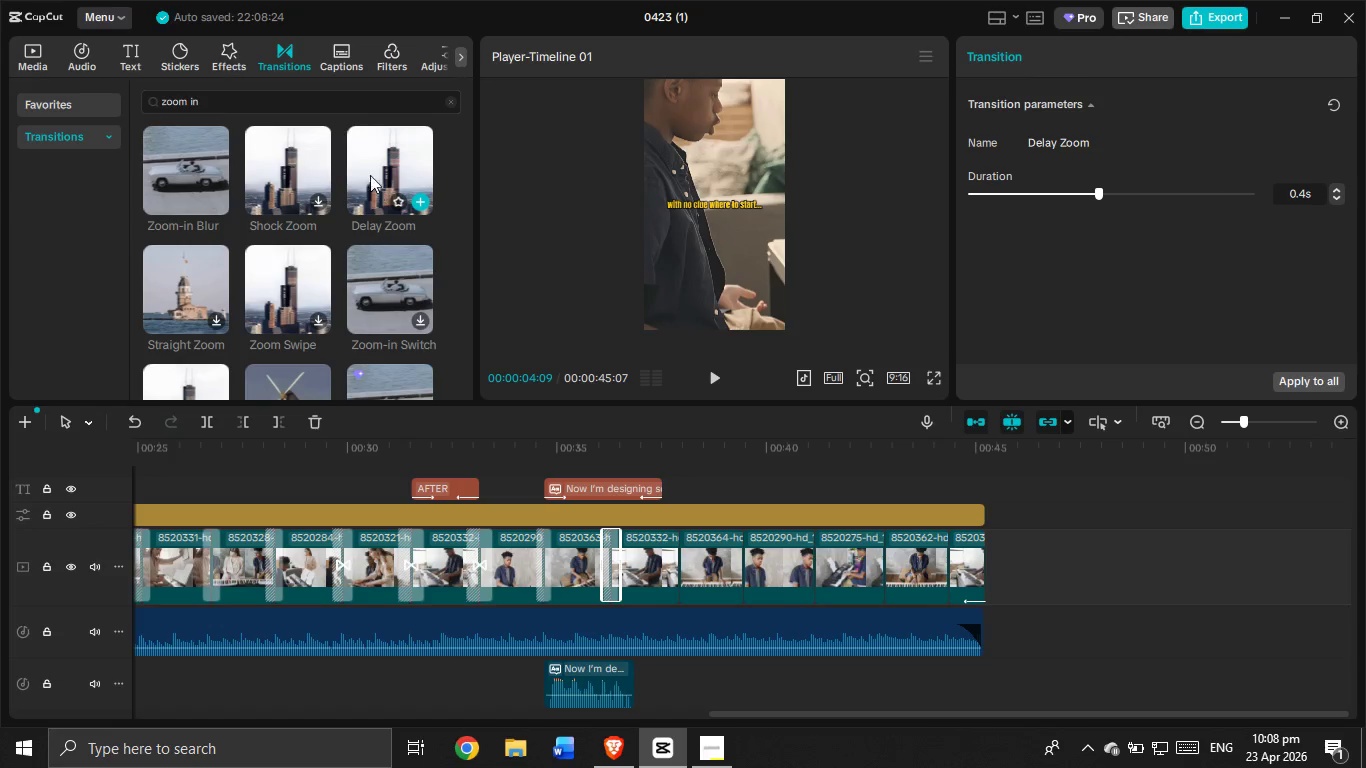 
left_click_drag(start_coordinate=[370, 169], to_coordinate=[655, 563])
 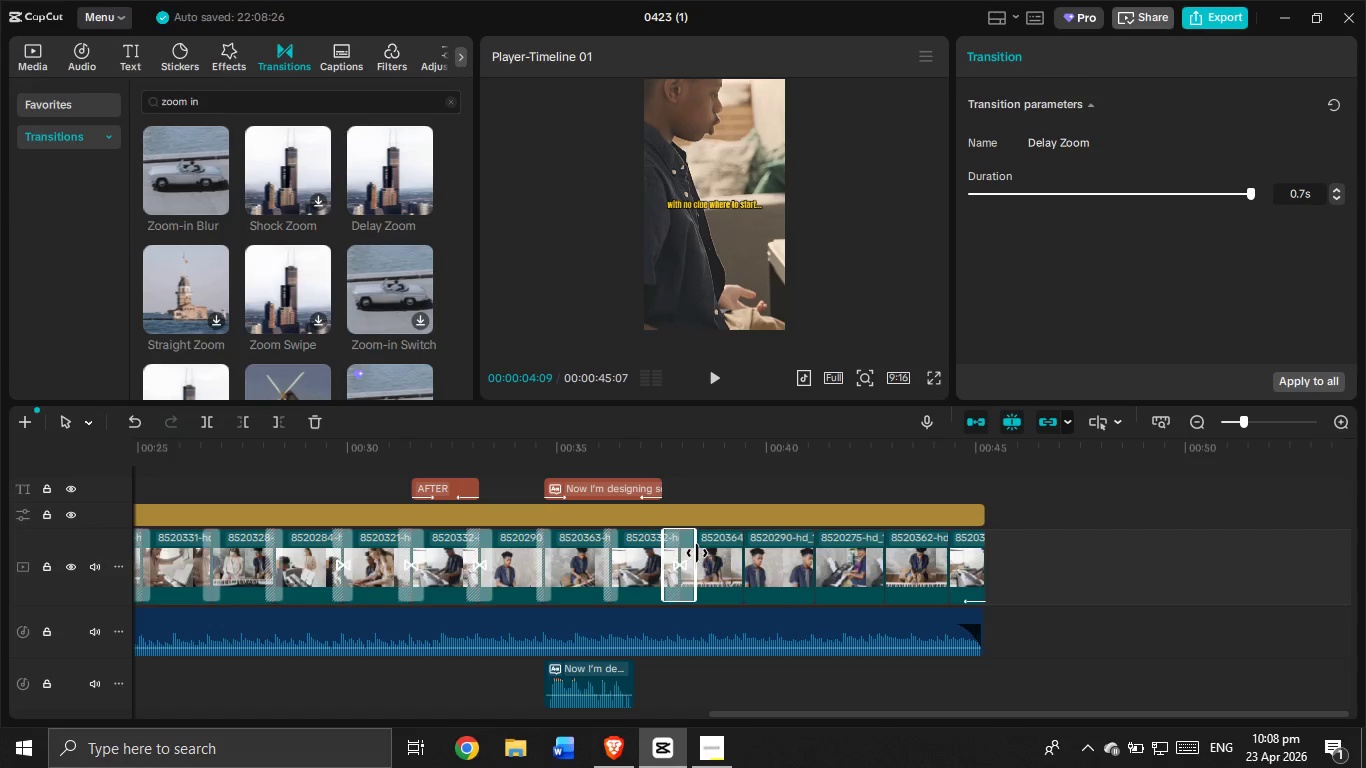 
left_click_drag(start_coordinate=[697, 553], to_coordinate=[685, 565])
 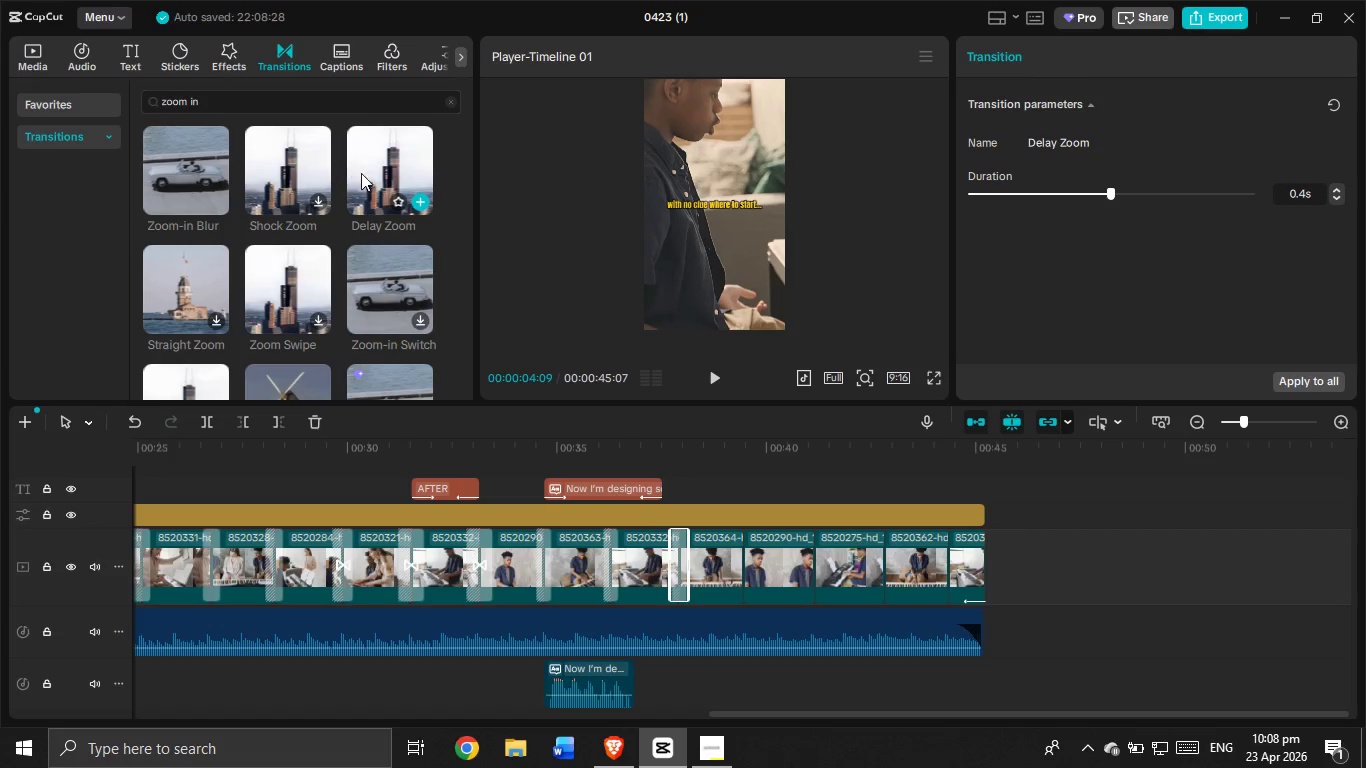 
left_click_drag(start_coordinate=[388, 188], to_coordinate=[707, 558])
 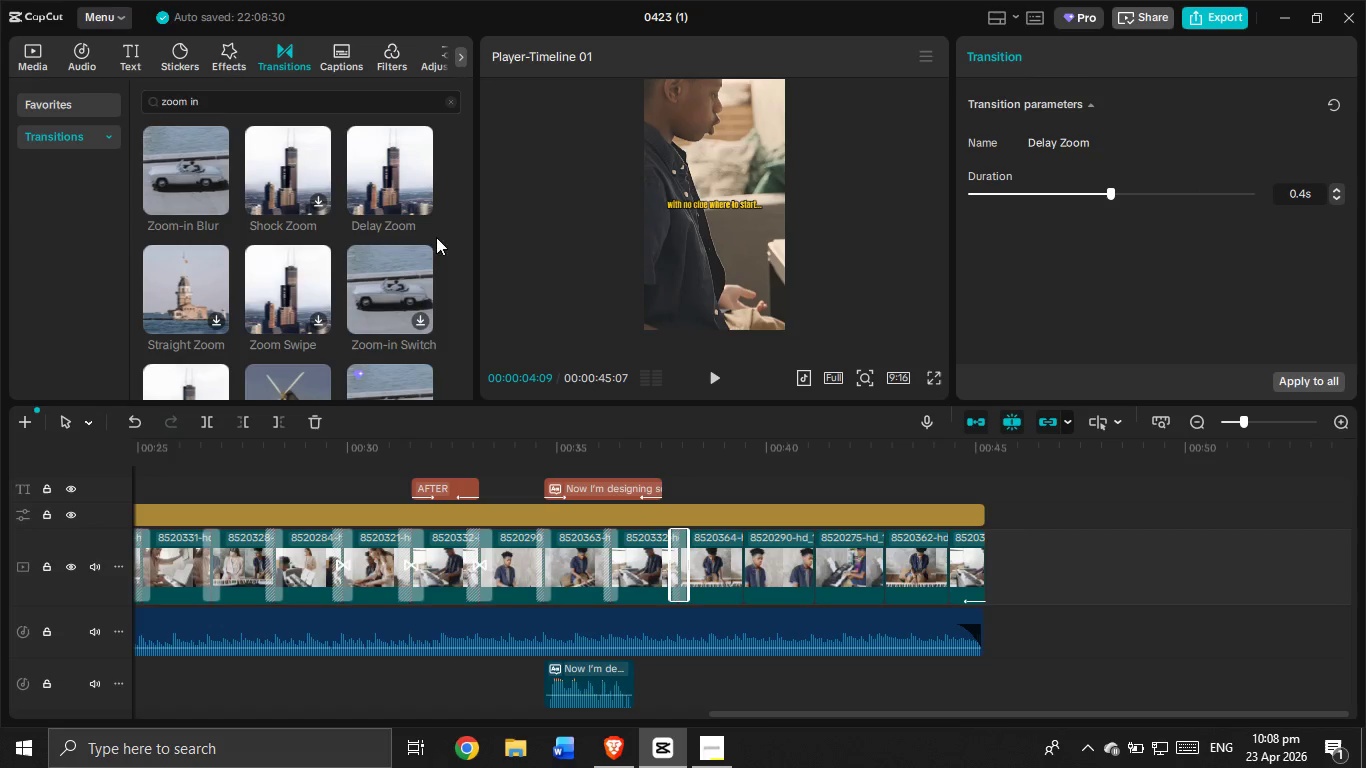 
left_click_drag(start_coordinate=[397, 172], to_coordinate=[725, 551])
 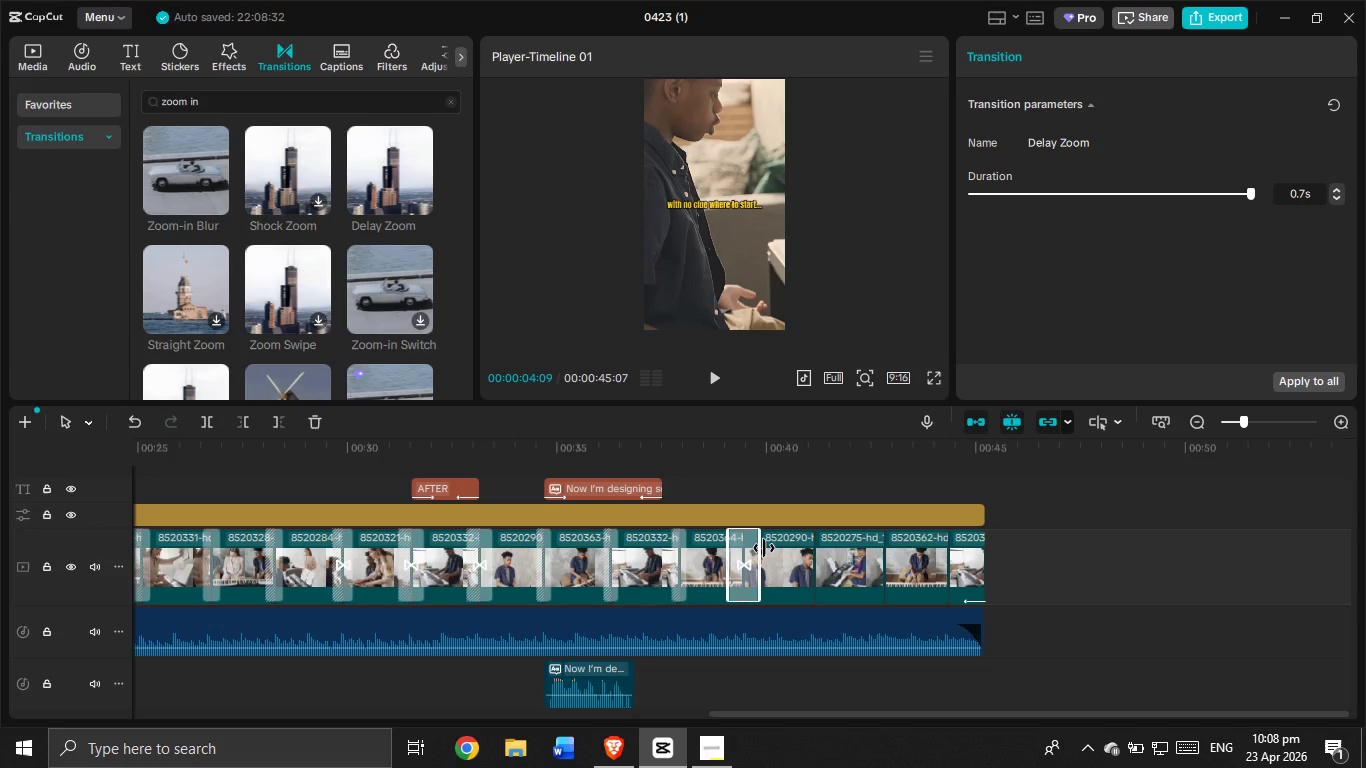 
left_click_drag(start_coordinate=[764, 547], to_coordinate=[752, 560])
 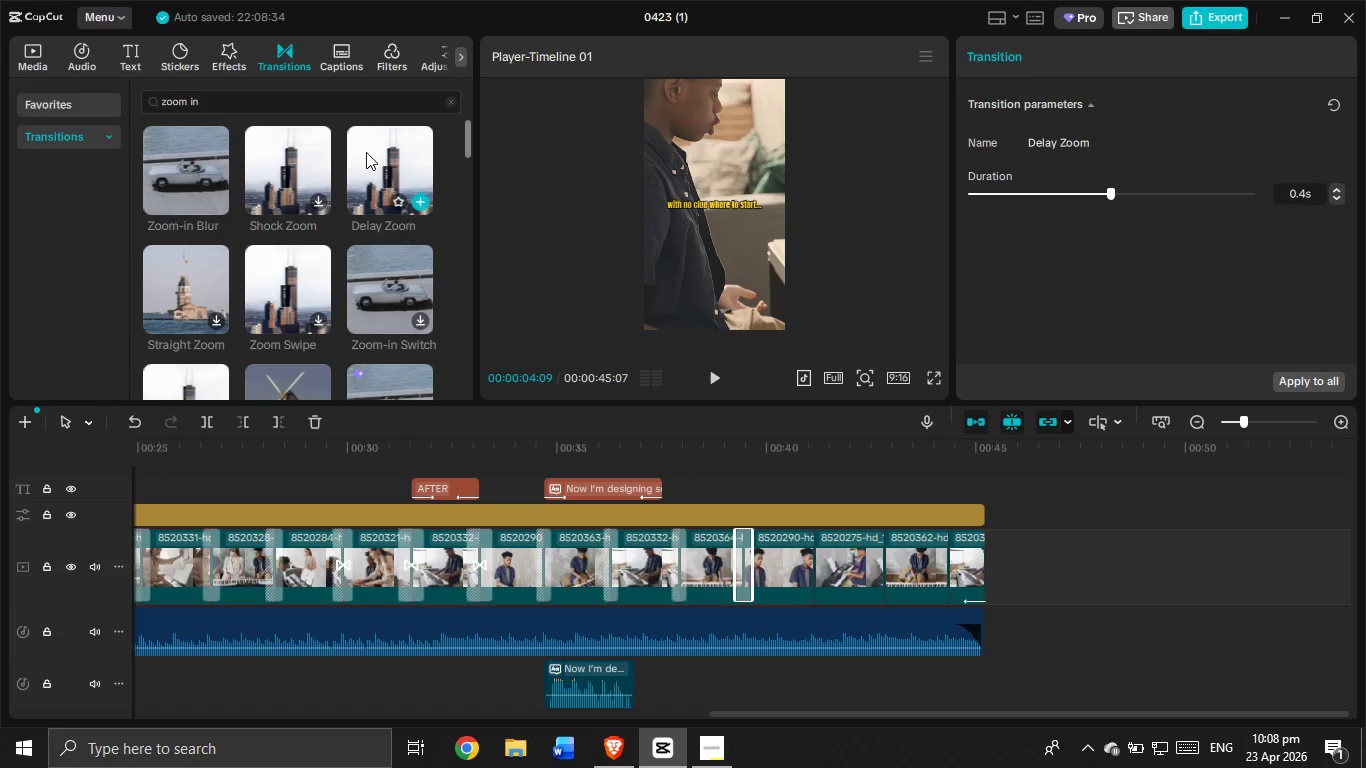 
left_click_drag(start_coordinate=[366, 150], to_coordinate=[782, 567])
 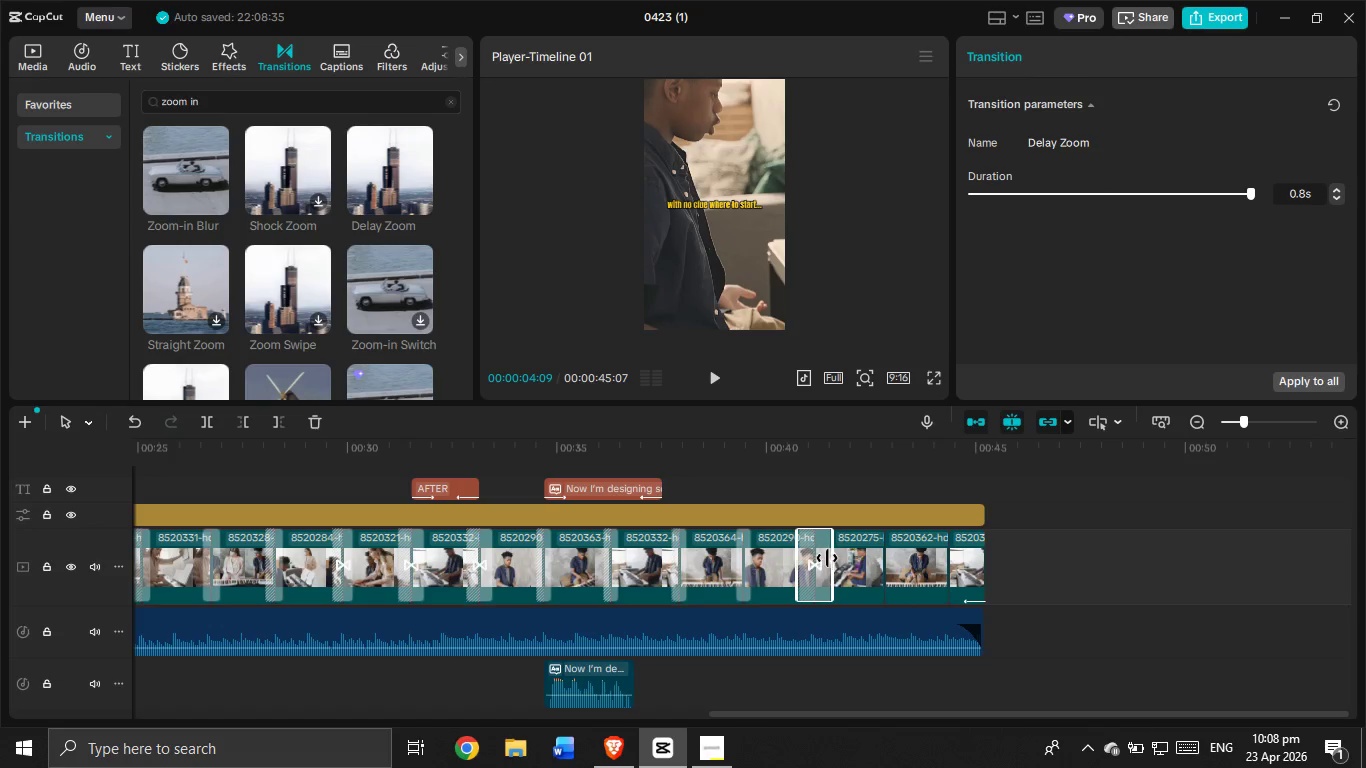 
left_click_drag(start_coordinate=[829, 557], to_coordinate=[822, 565])
 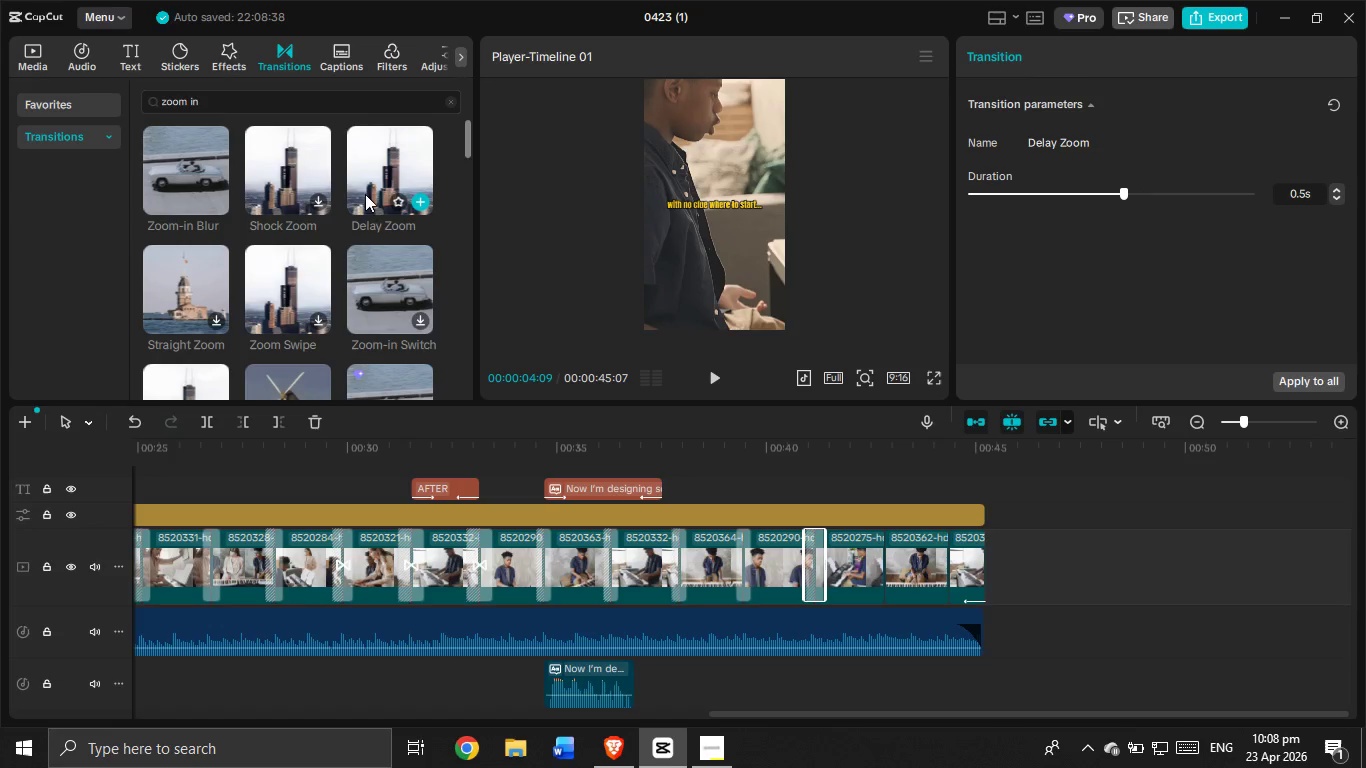 
left_click_drag(start_coordinate=[387, 164], to_coordinate=[862, 569])
 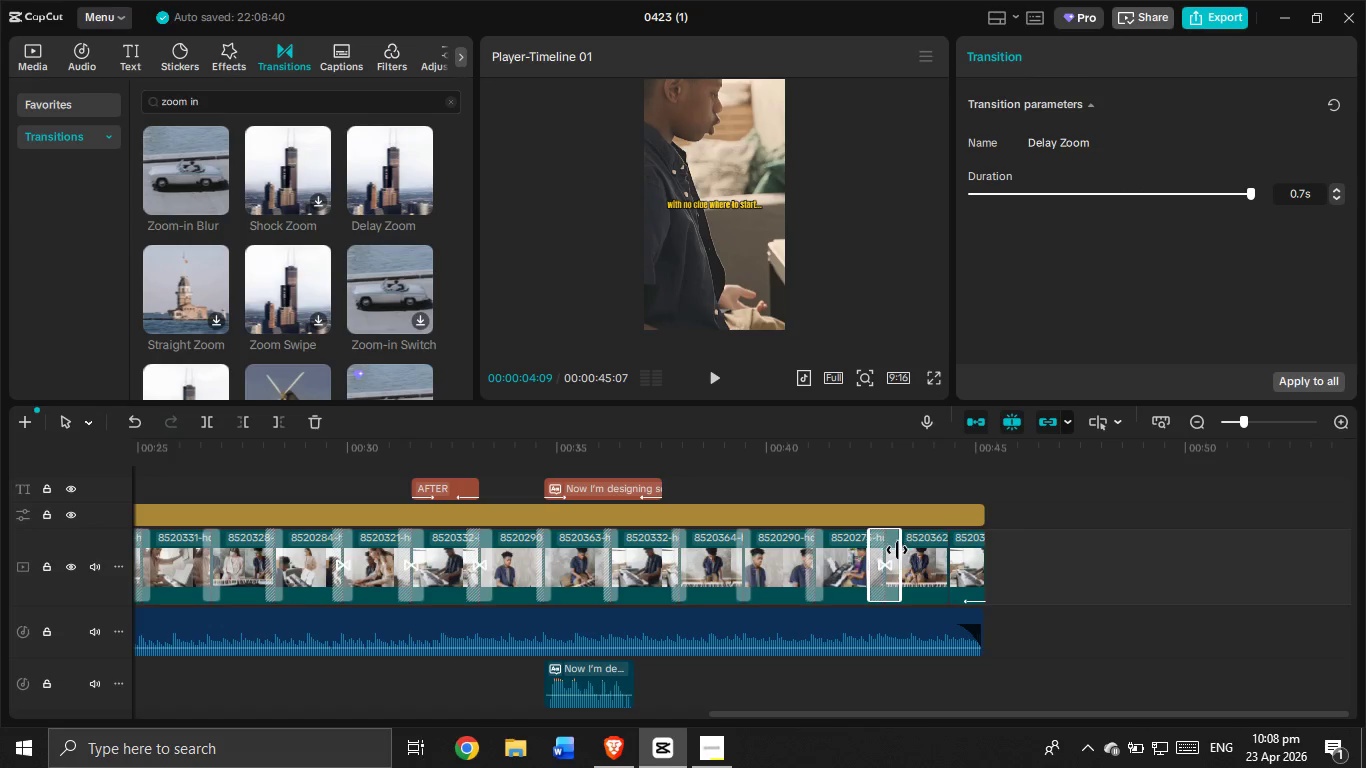 
left_click_drag(start_coordinate=[899, 554], to_coordinate=[891, 567])
 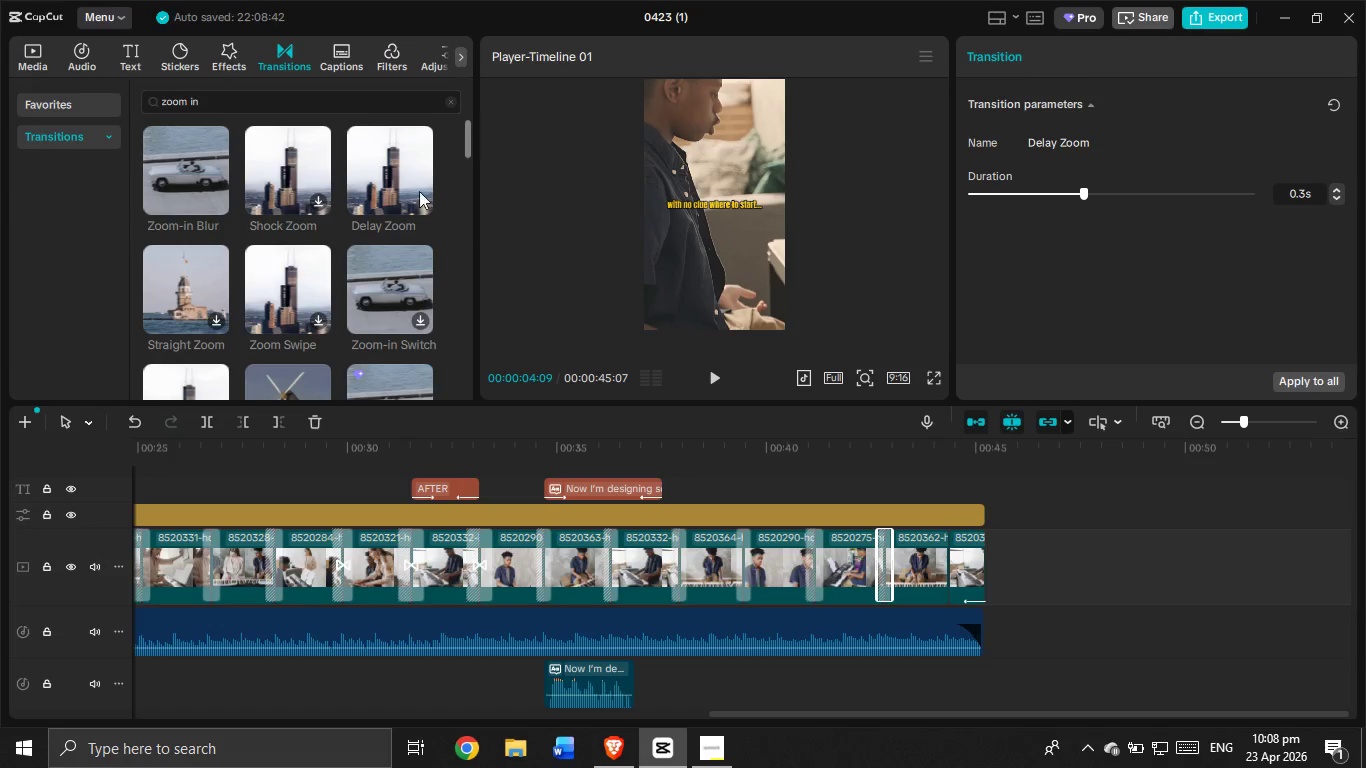 
left_click_drag(start_coordinate=[391, 175], to_coordinate=[913, 576])
 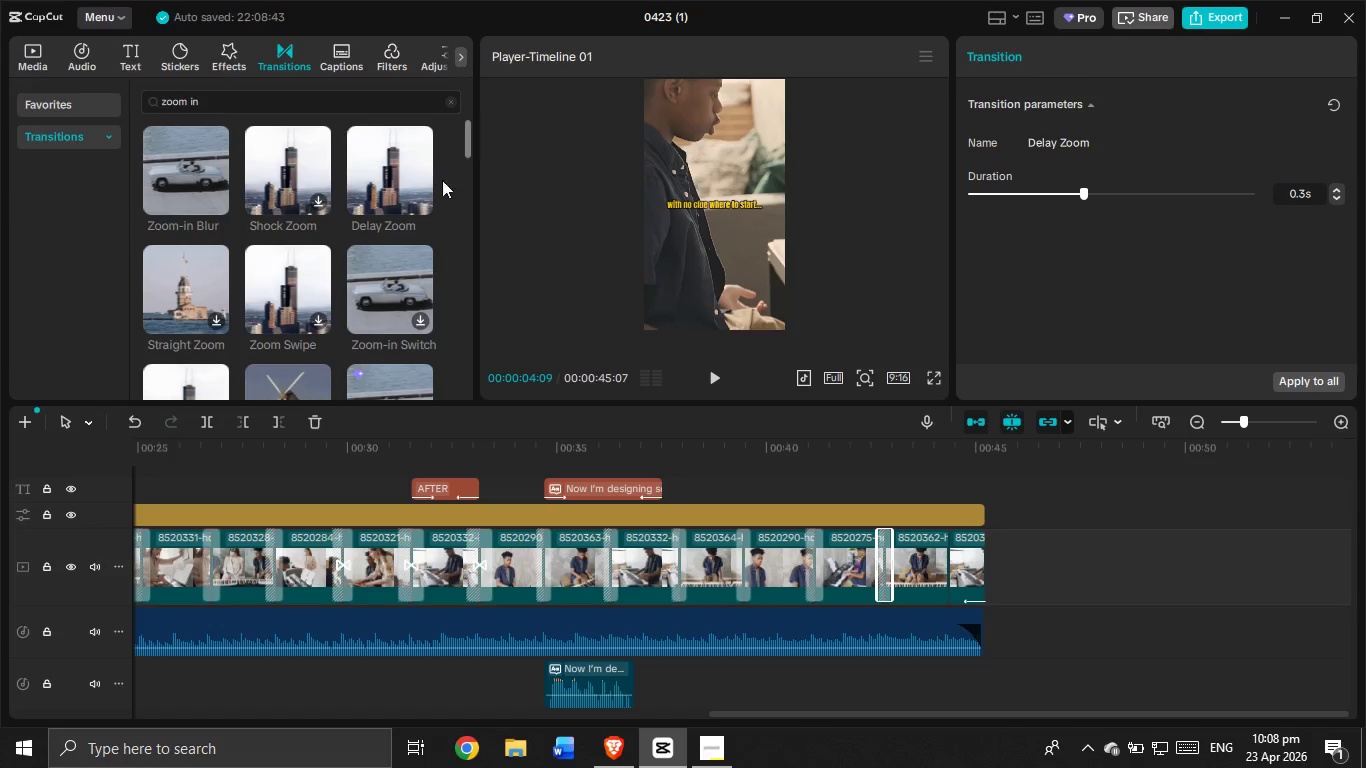 
left_click_drag(start_coordinate=[419, 173], to_coordinate=[940, 564])
 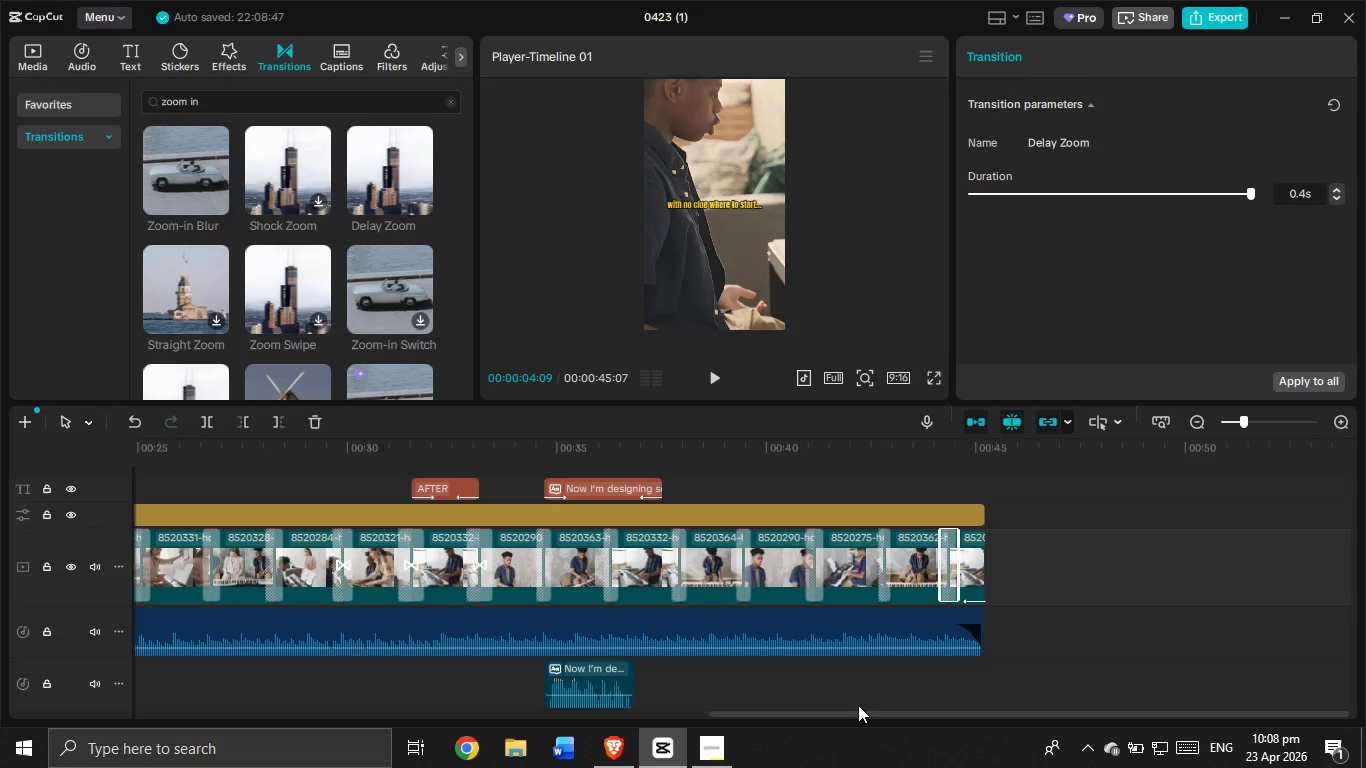 
left_click_drag(start_coordinate=[854, 717], to_coordinate=[165, 686])
 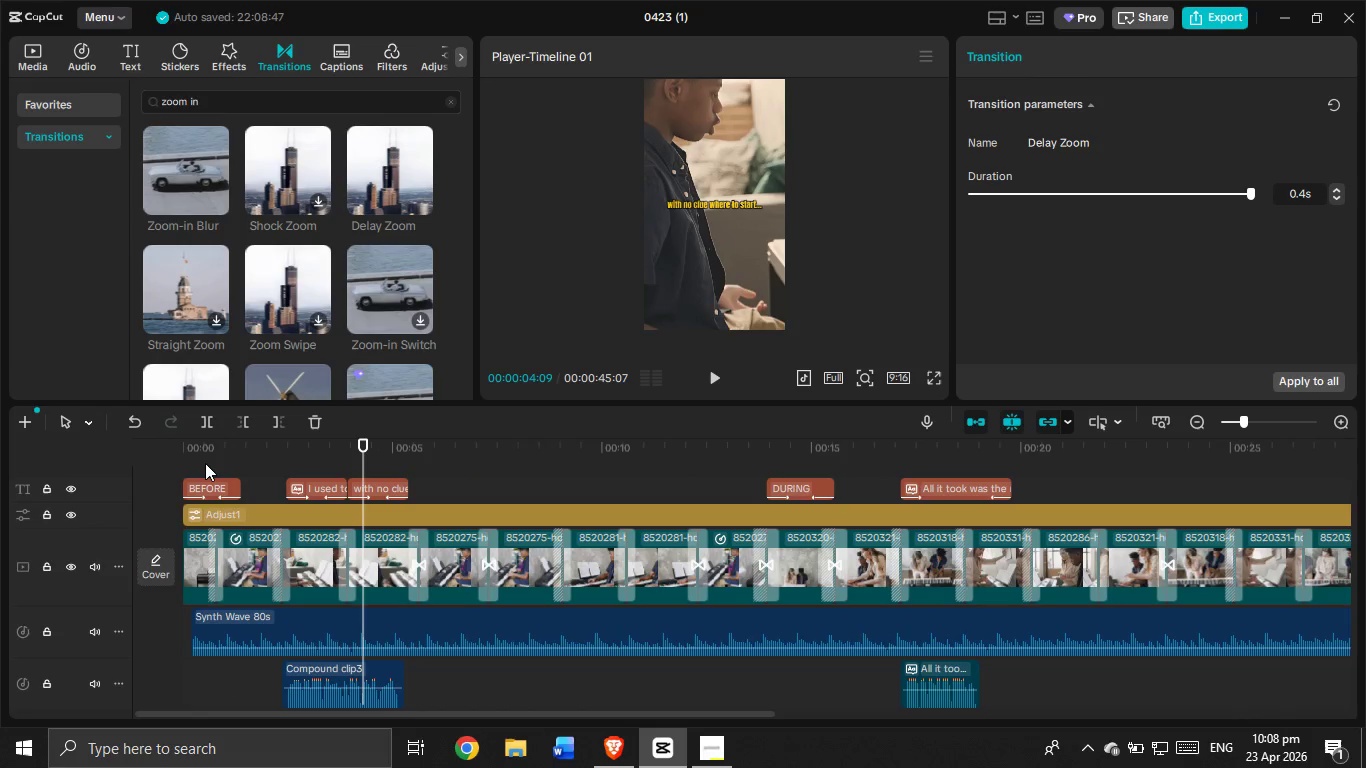 
left_click([208, 461])
 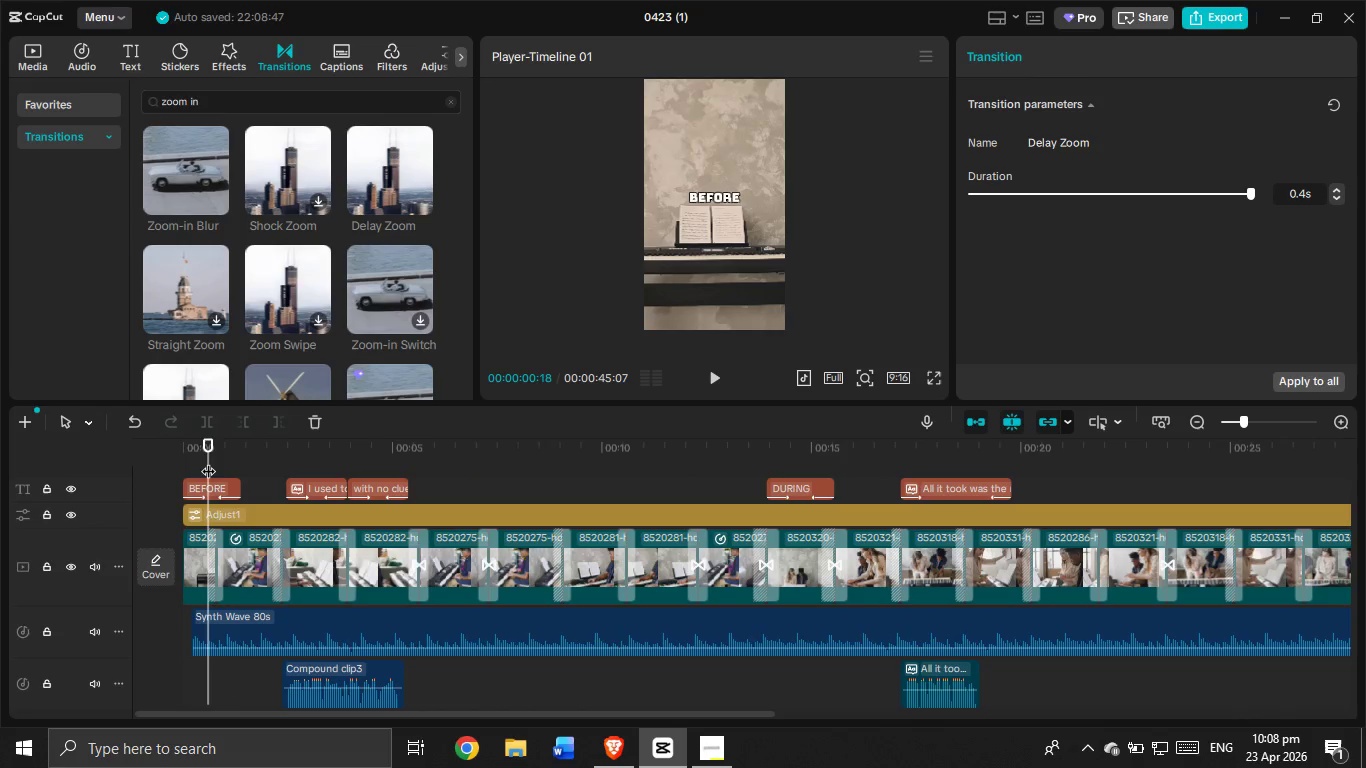 
left_click_drag(start_coordinate=[208, 461], to_coordinate=[142, 458])
 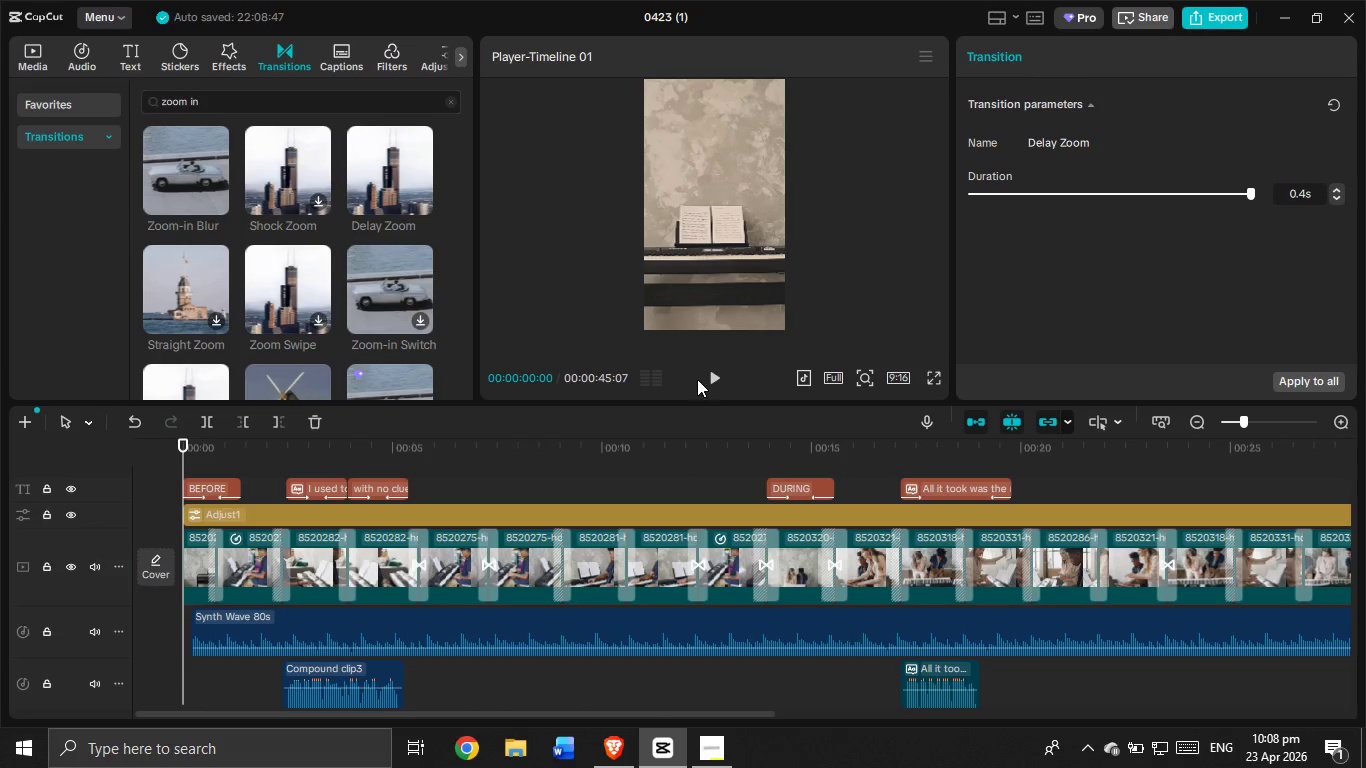 
left_click([715, 381])
 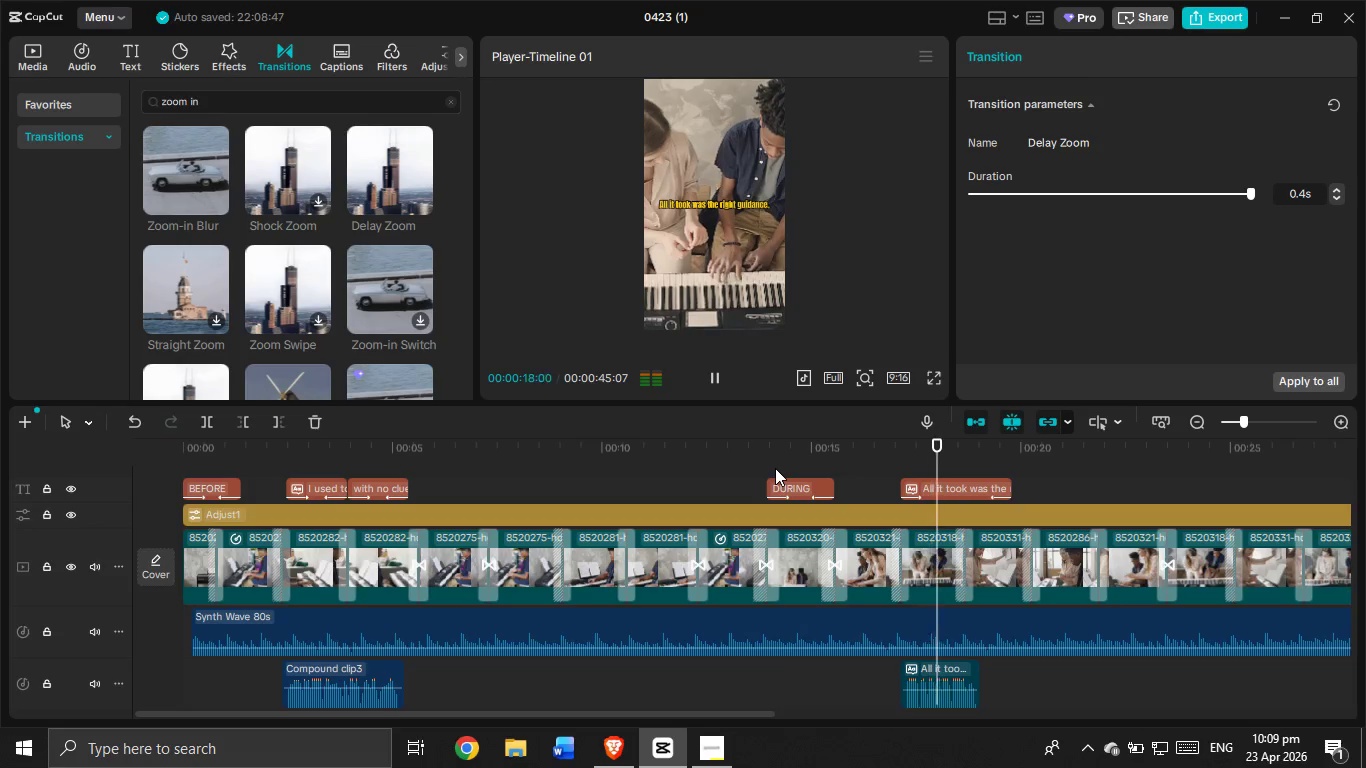 
wait(23.23)
 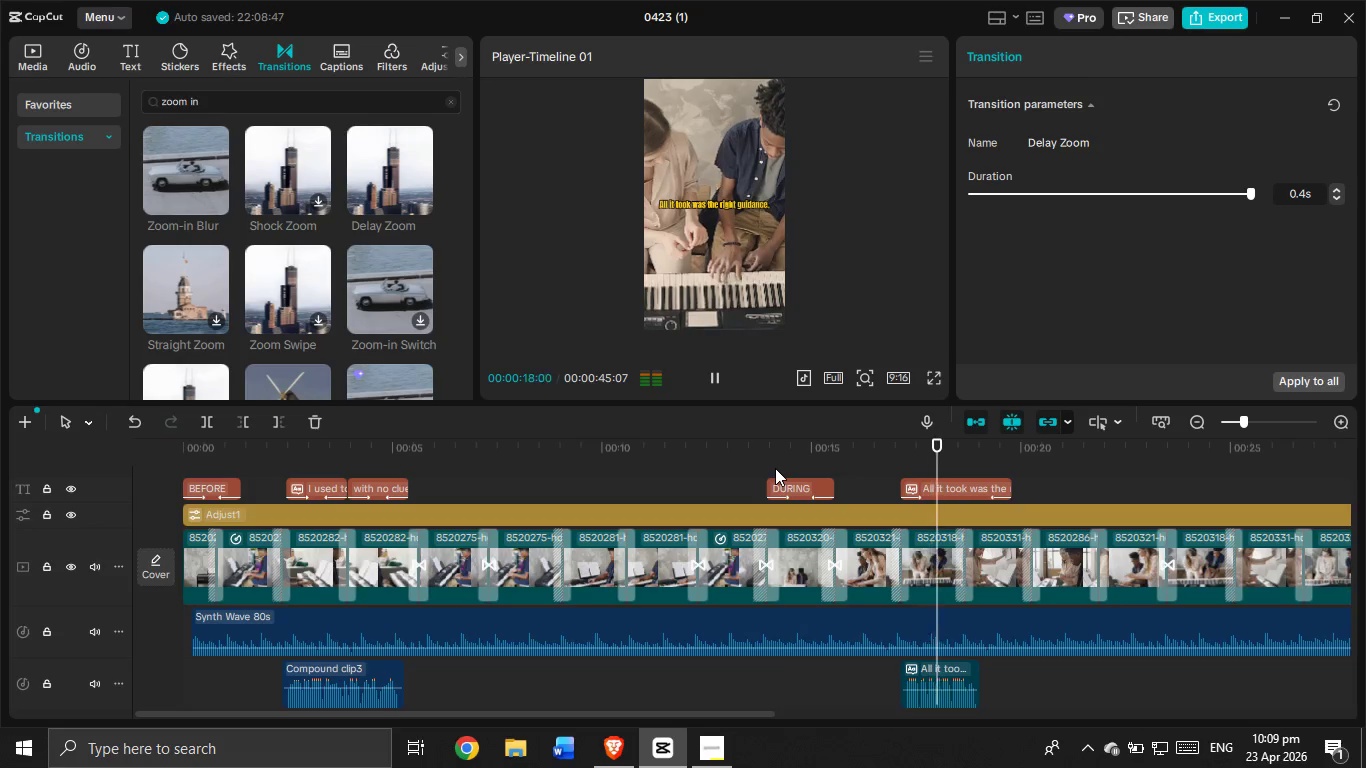 
left_click_drag(start_coordinate=[730, 710], to_coordinate=[994, 767])
 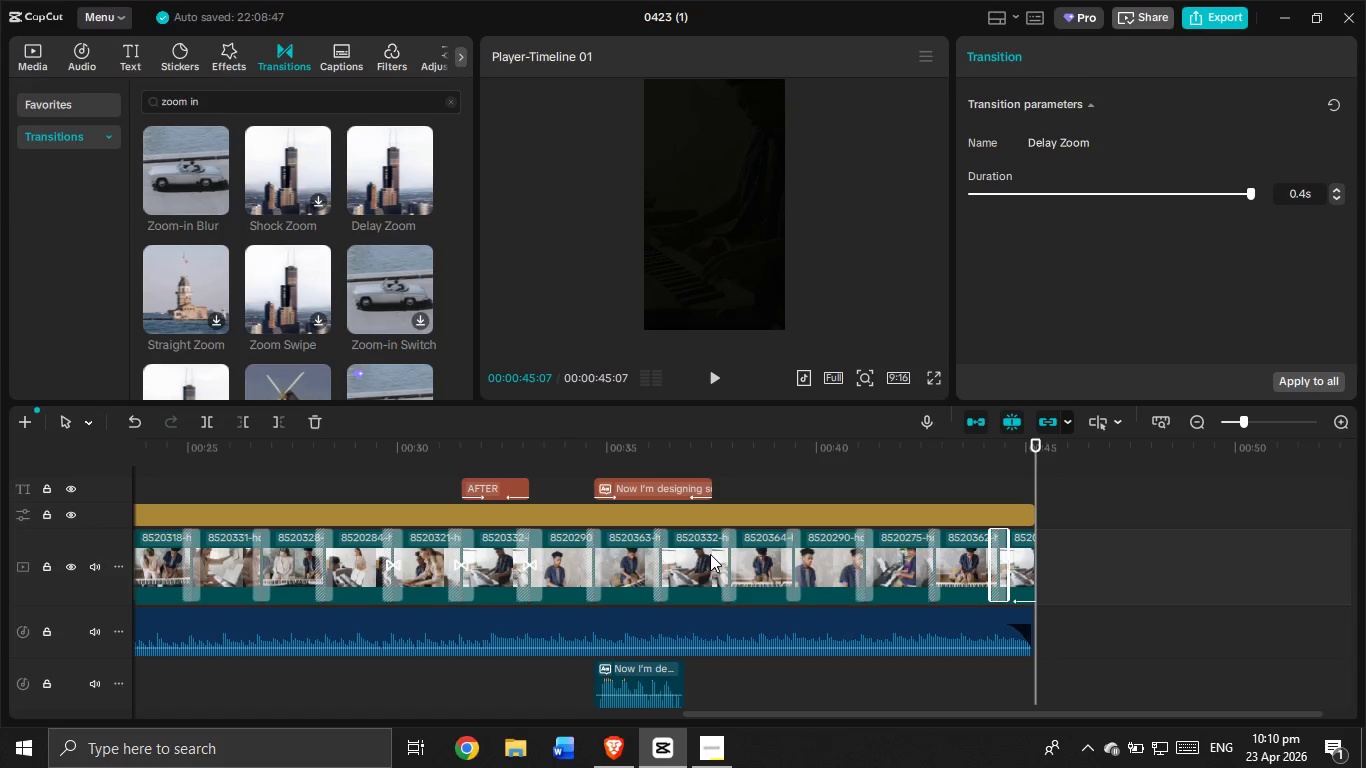 
wait(57.52)
 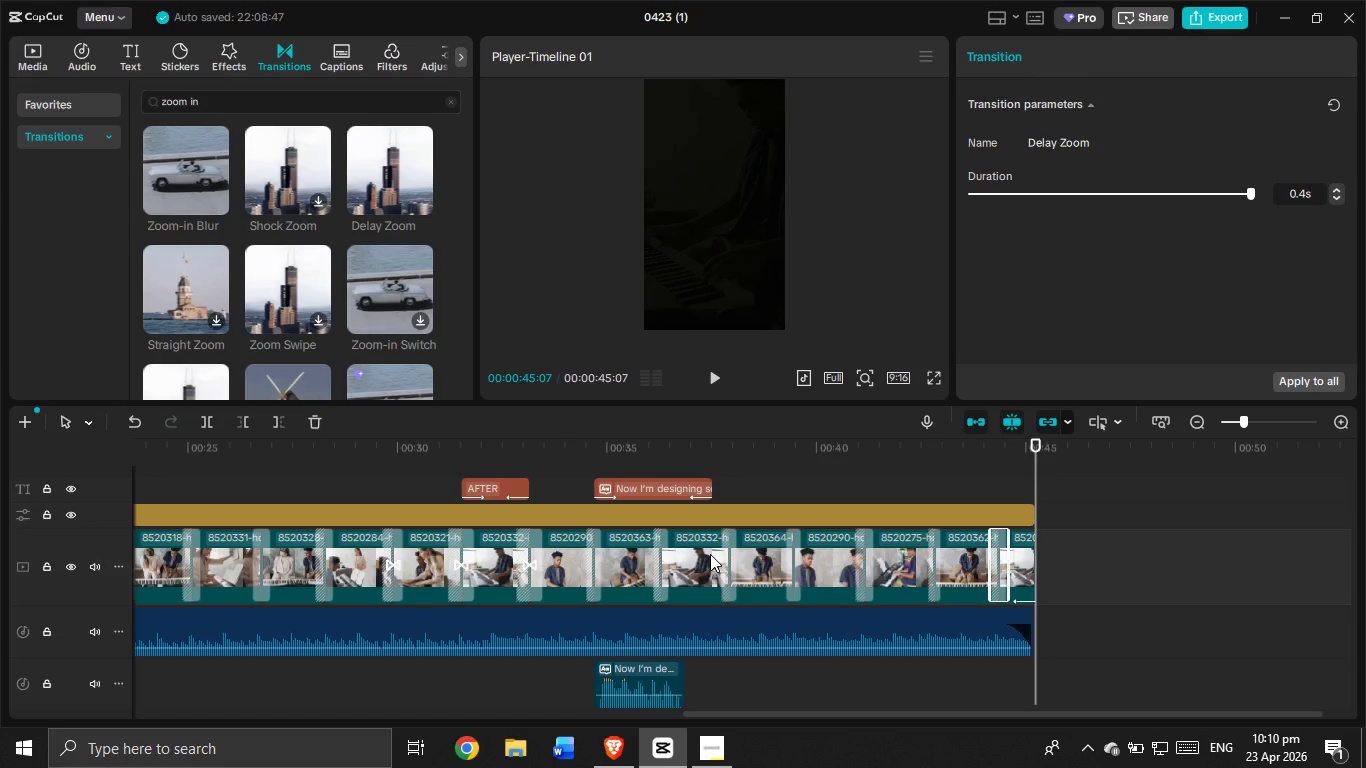 
left_click([548, 466])
 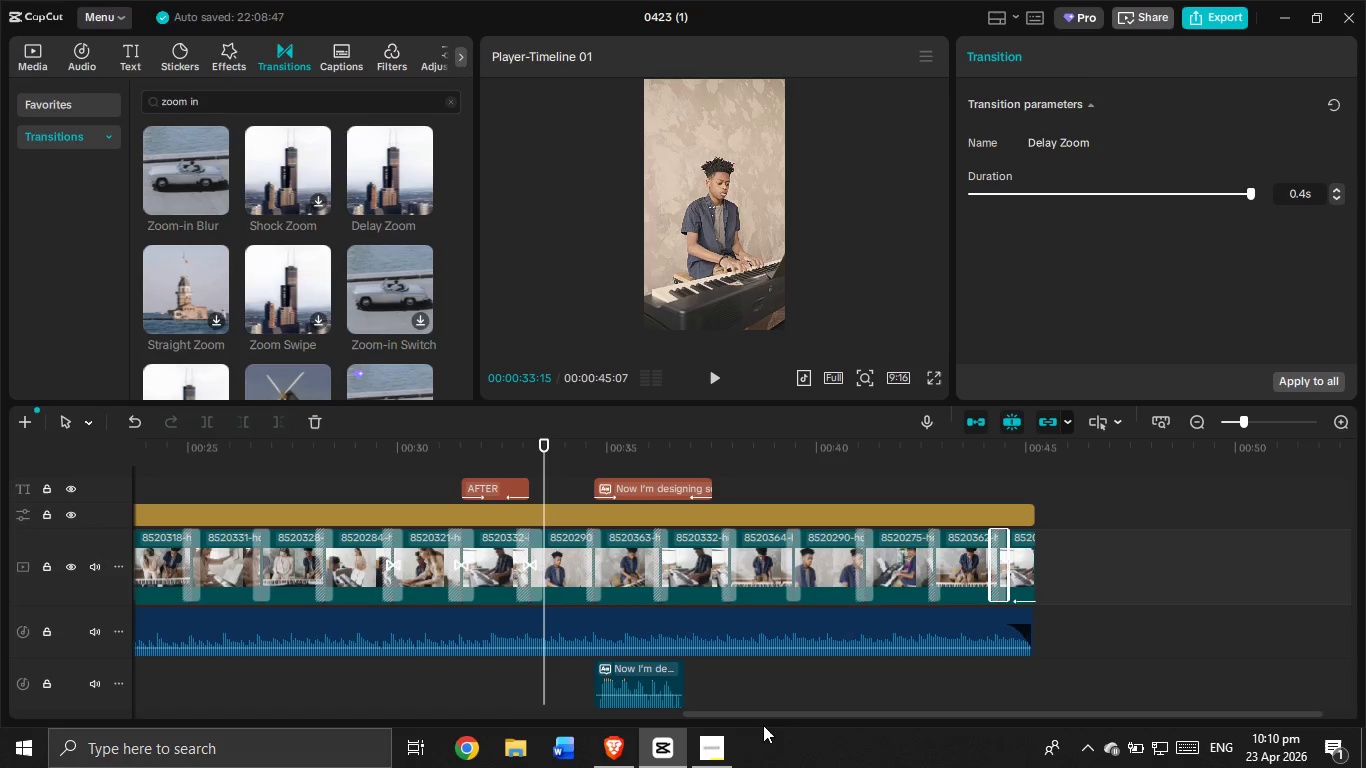 
wait(46.12)
 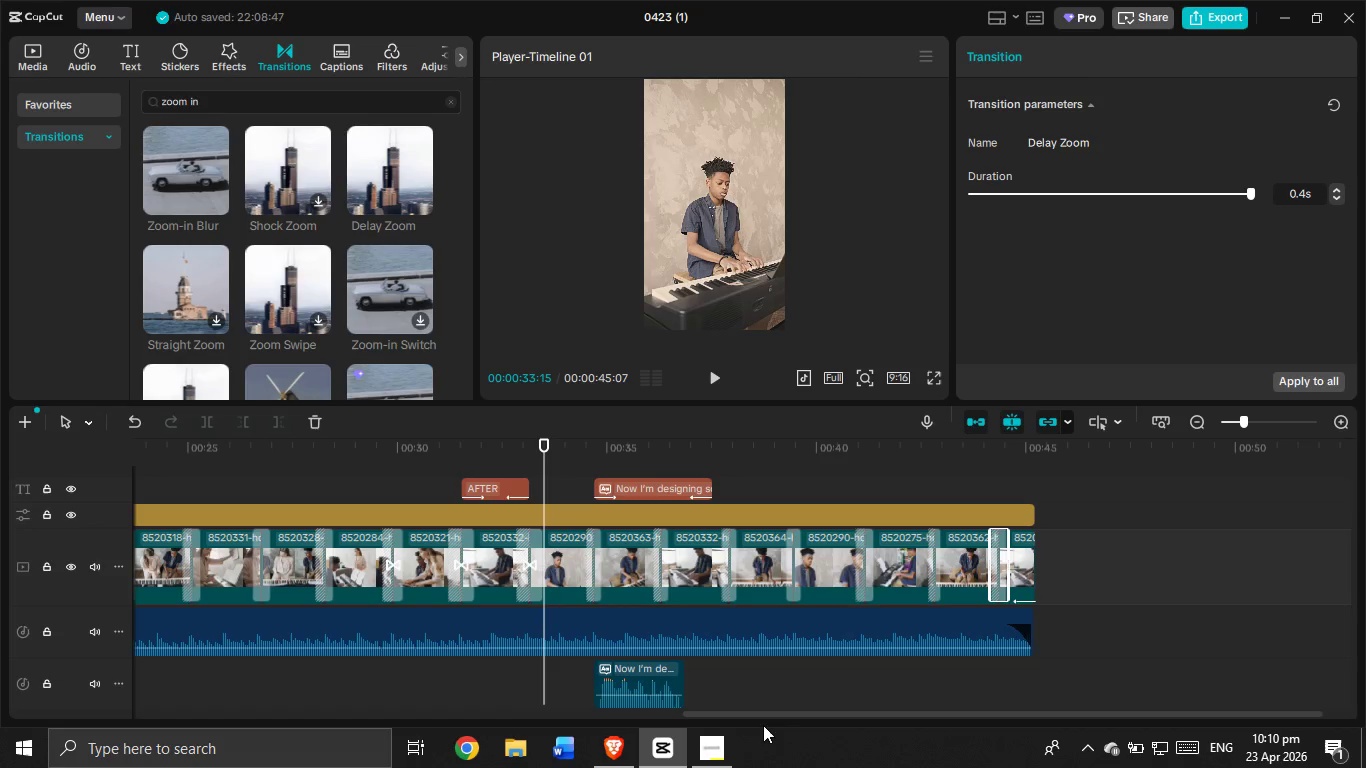 
scroll: coordinate [337, 241], scroll_direction: down, amount: 2.0
 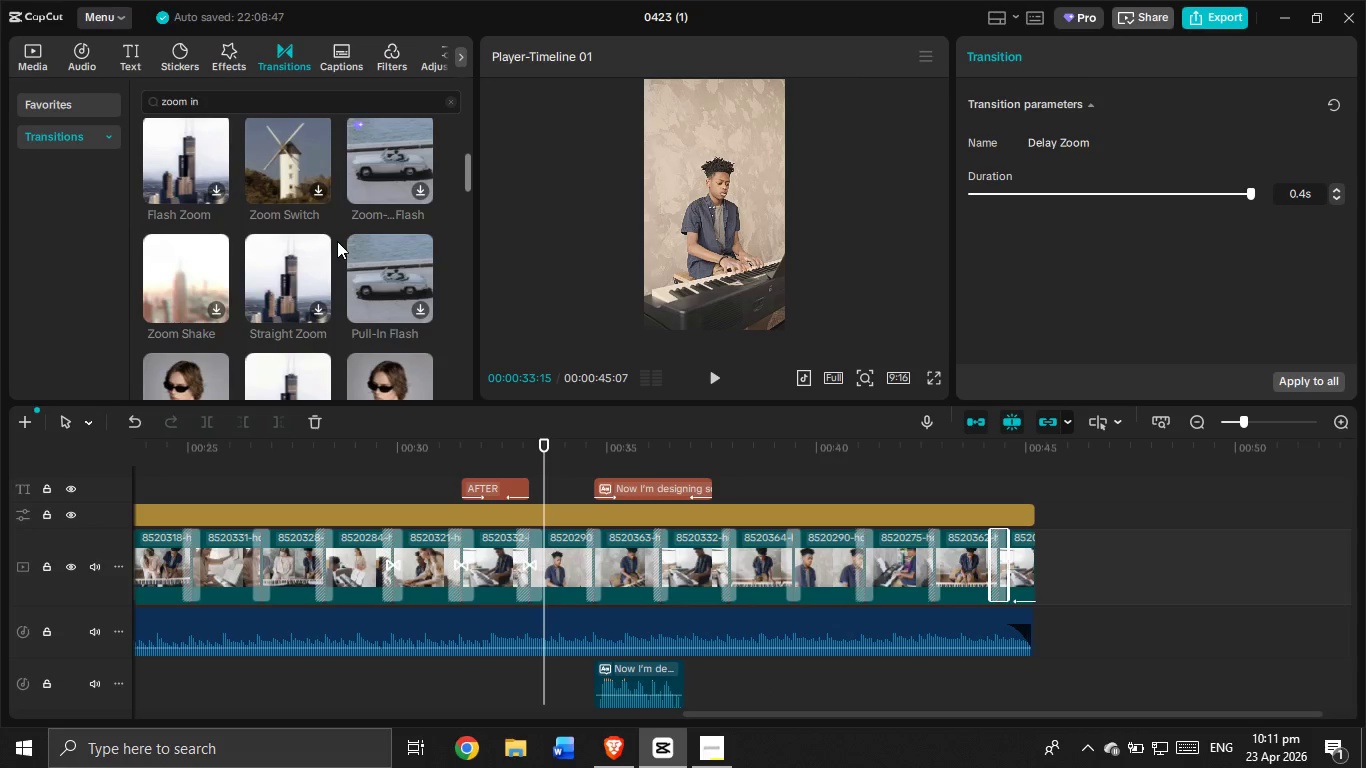 
scroll: coordinate [337, 241], scroll_direction: none, amount: 0.0
 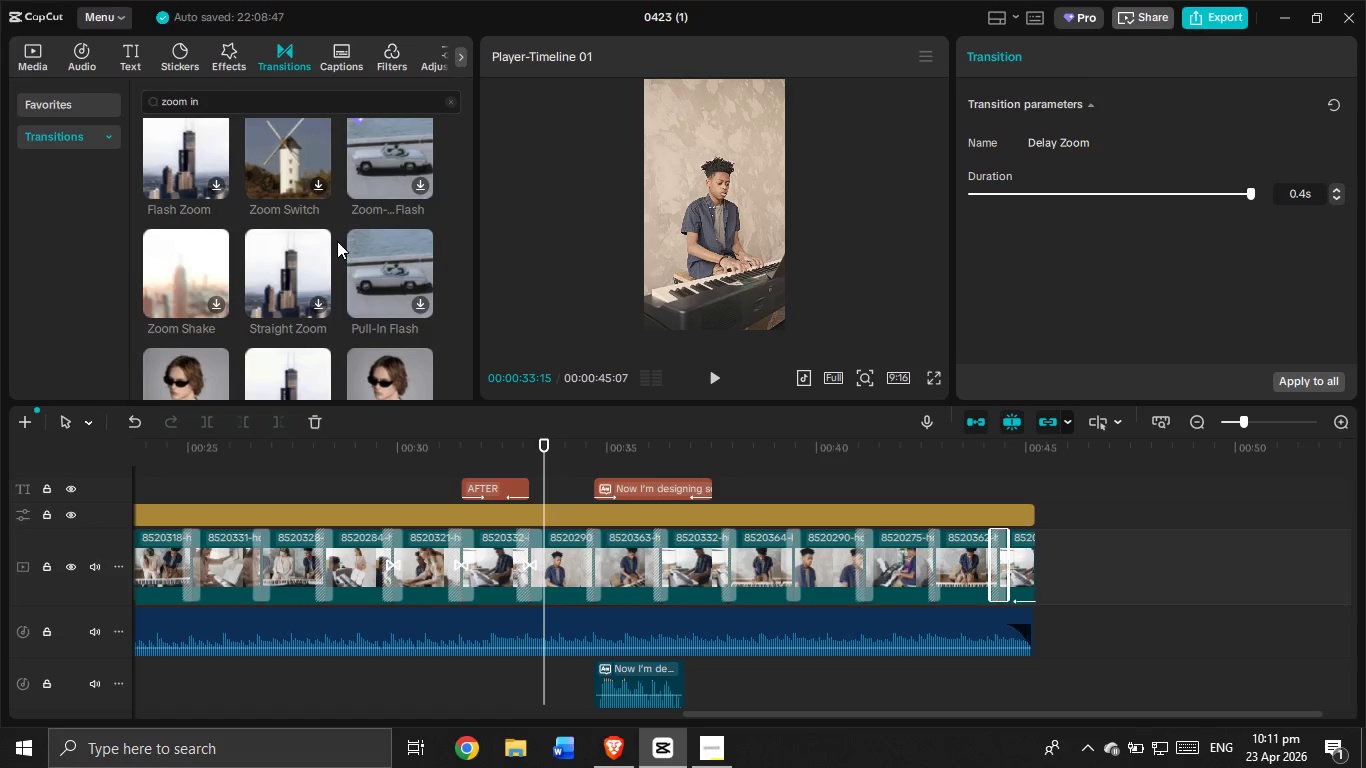 
wait(13.69)
 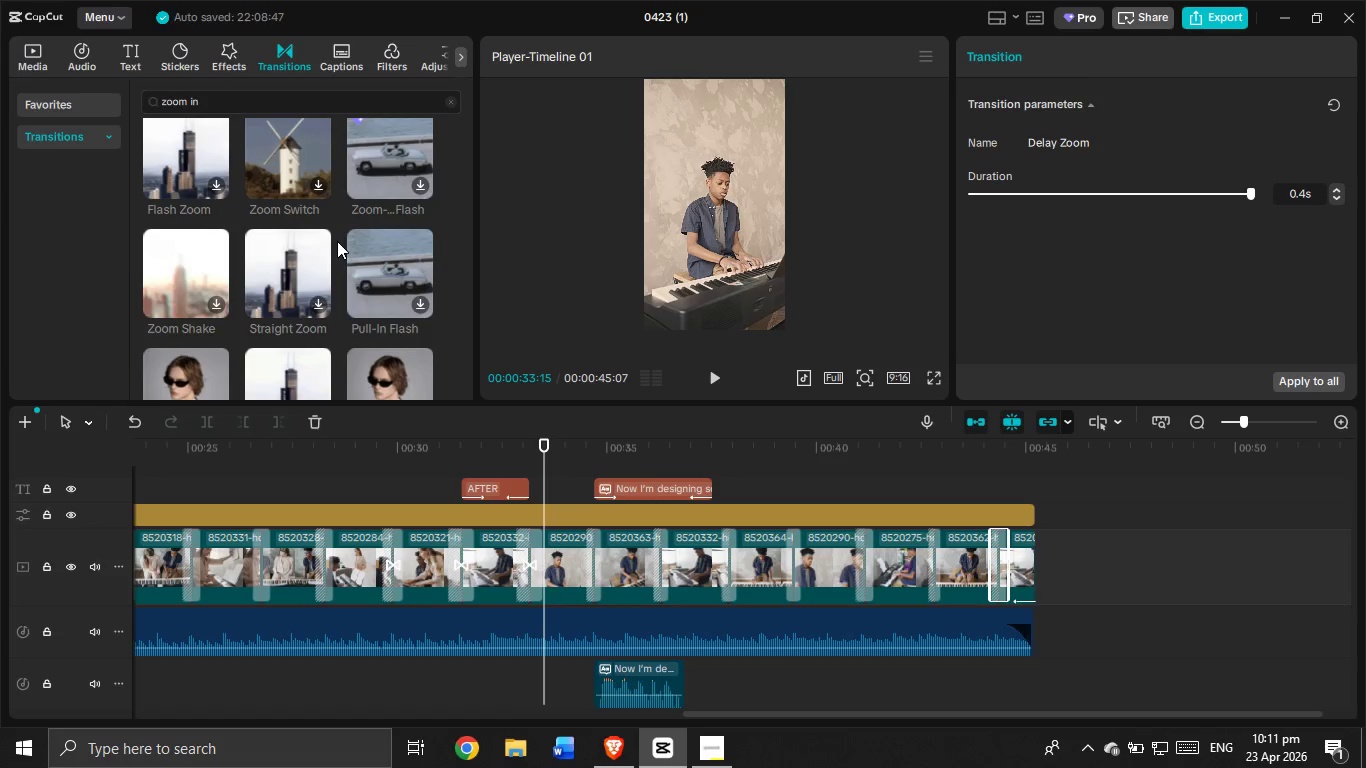 
scroll: coordinate [308, 255], scroll_direction: down, amount: 1.0
 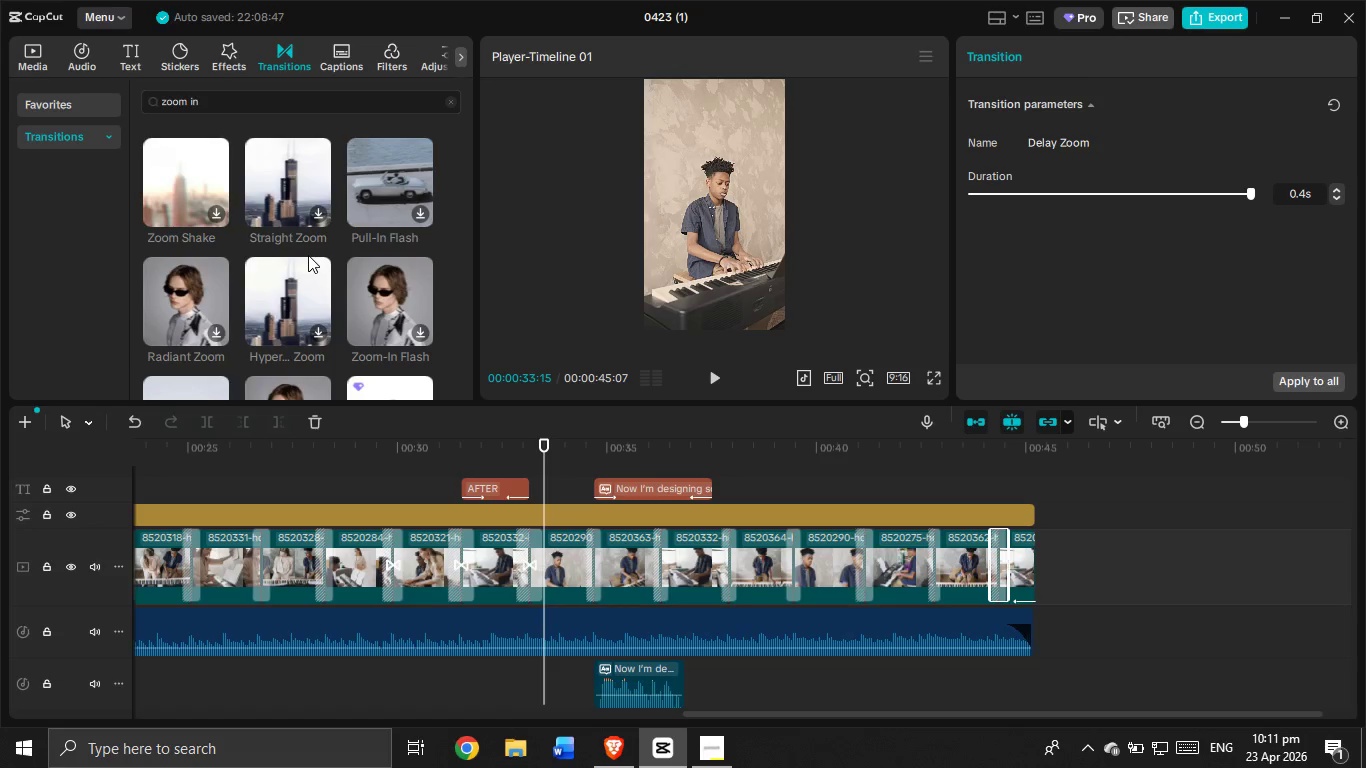 
scroll: coordinate [308, 255], scroll_direction: none, amount: 0.0
 